 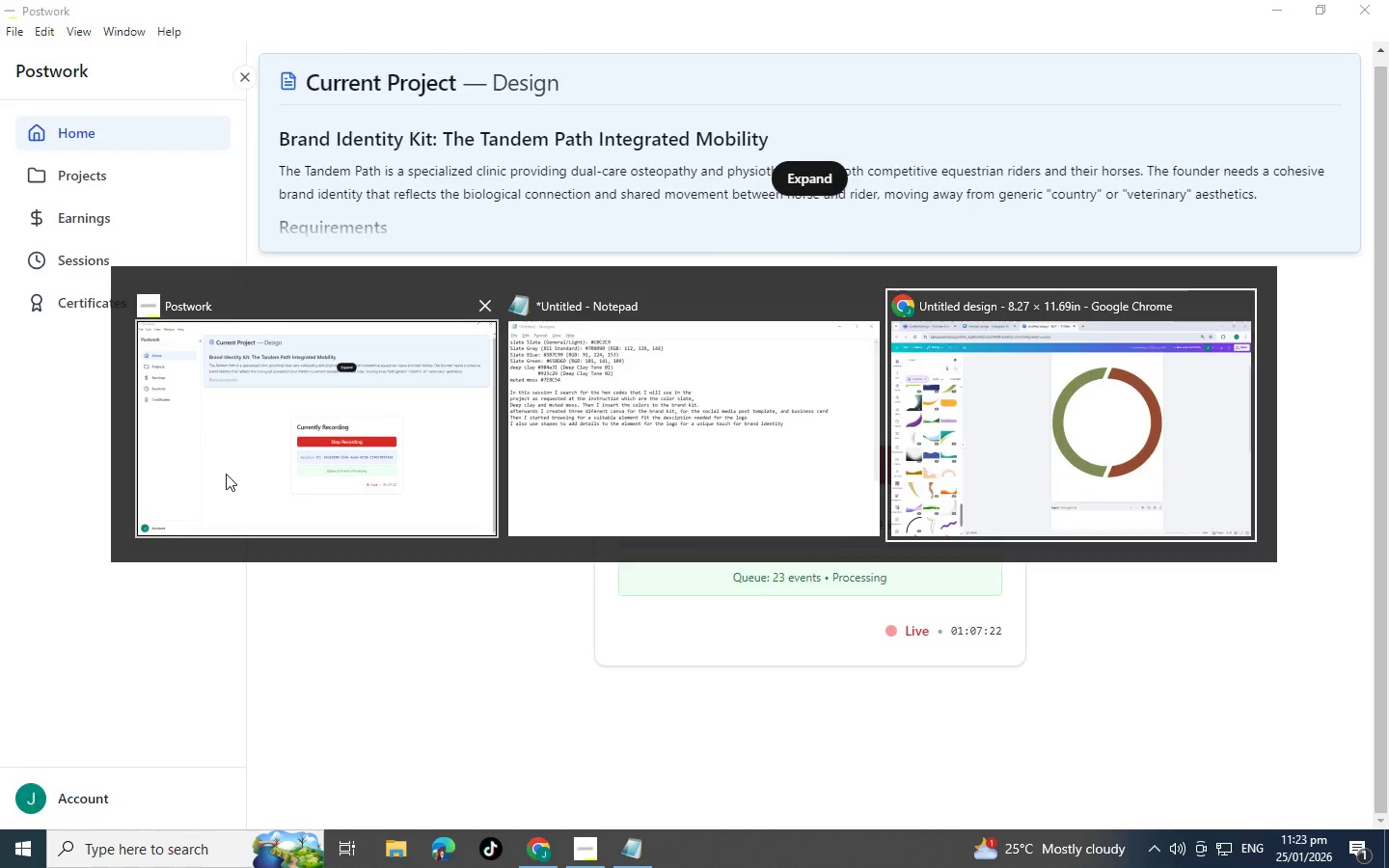 
scroll: coordinate [112, 521], scroll_direction: down, amount: 2.0
 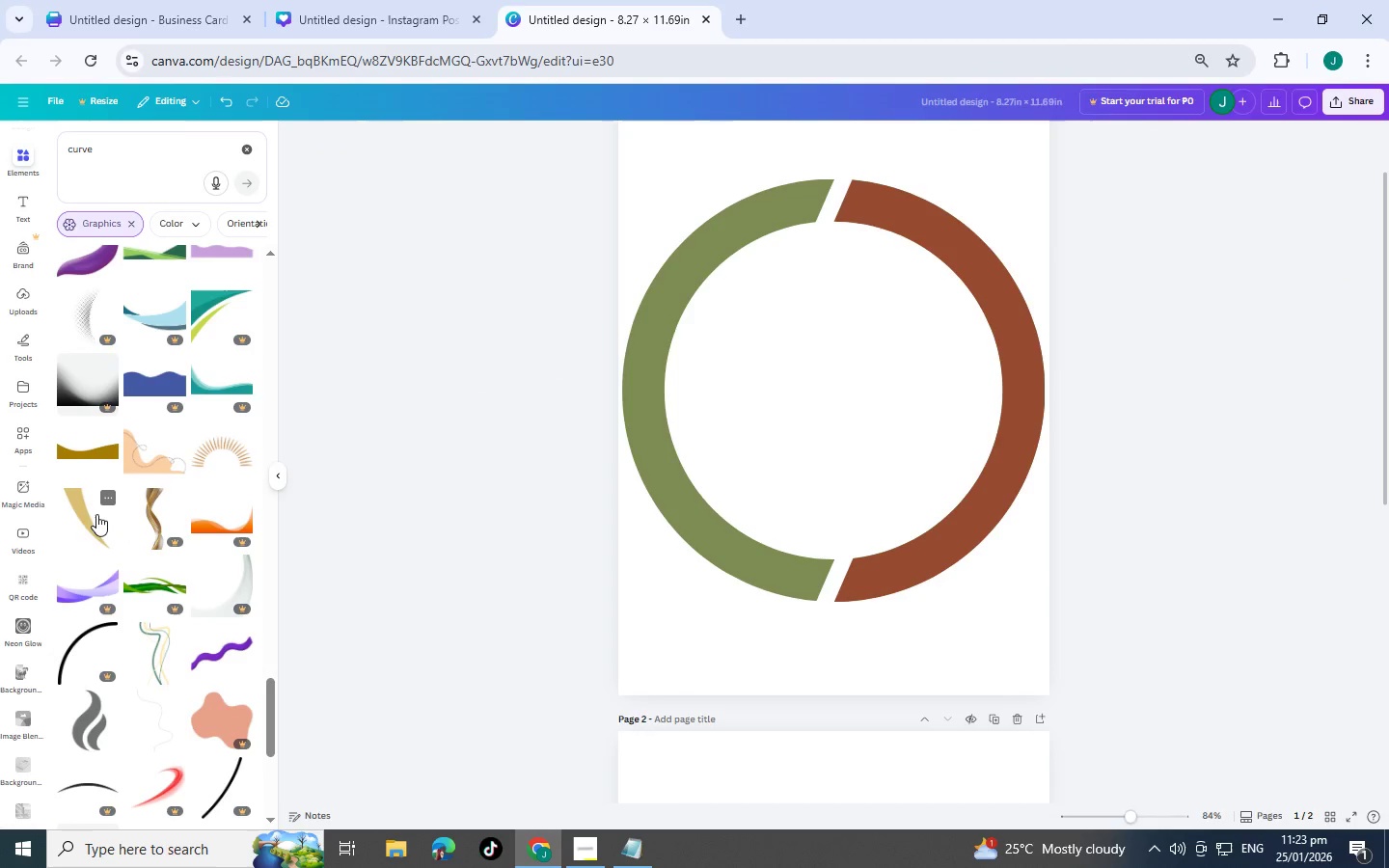 
left_click([84, 515])
 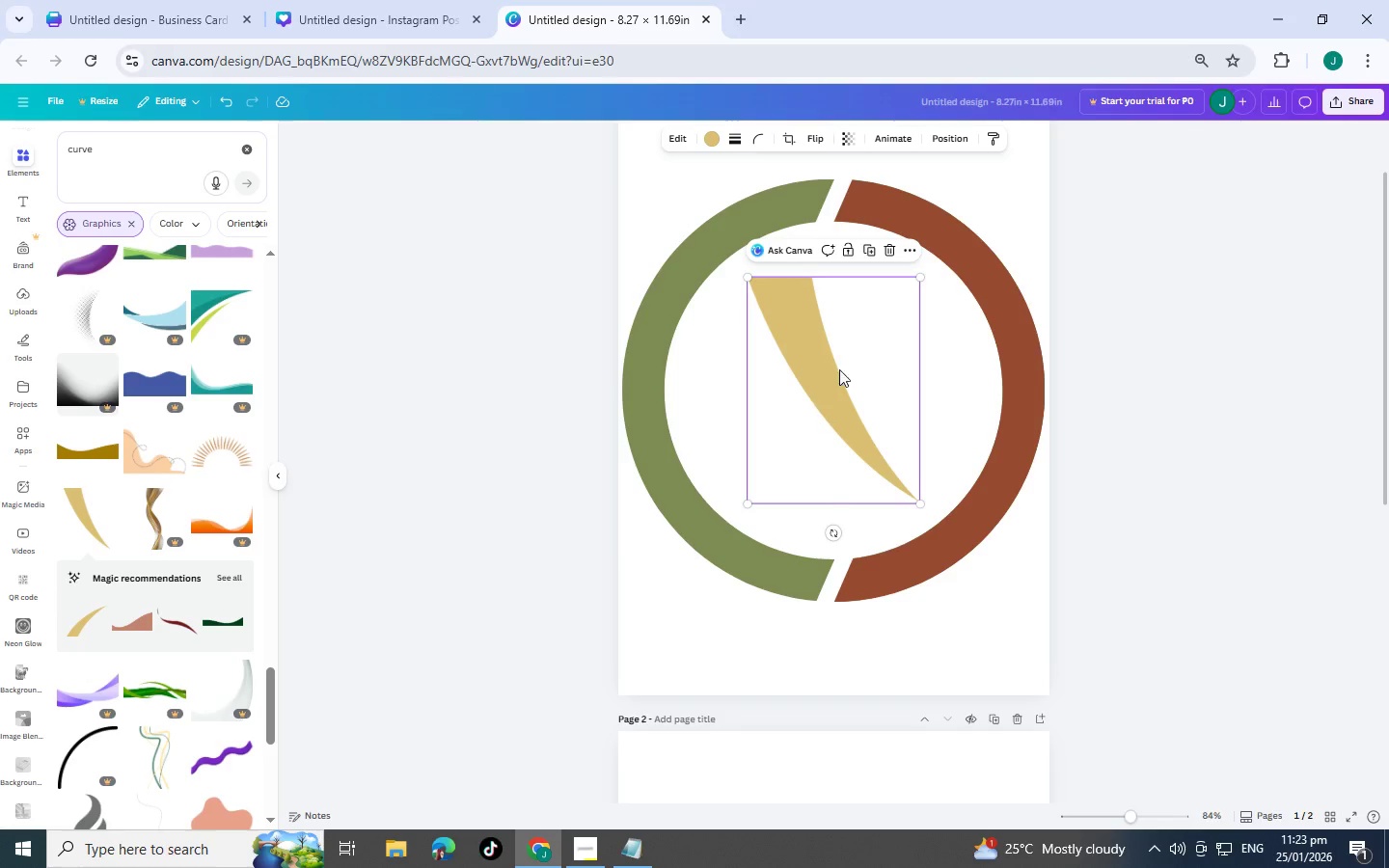 
left_click([890, 256])
 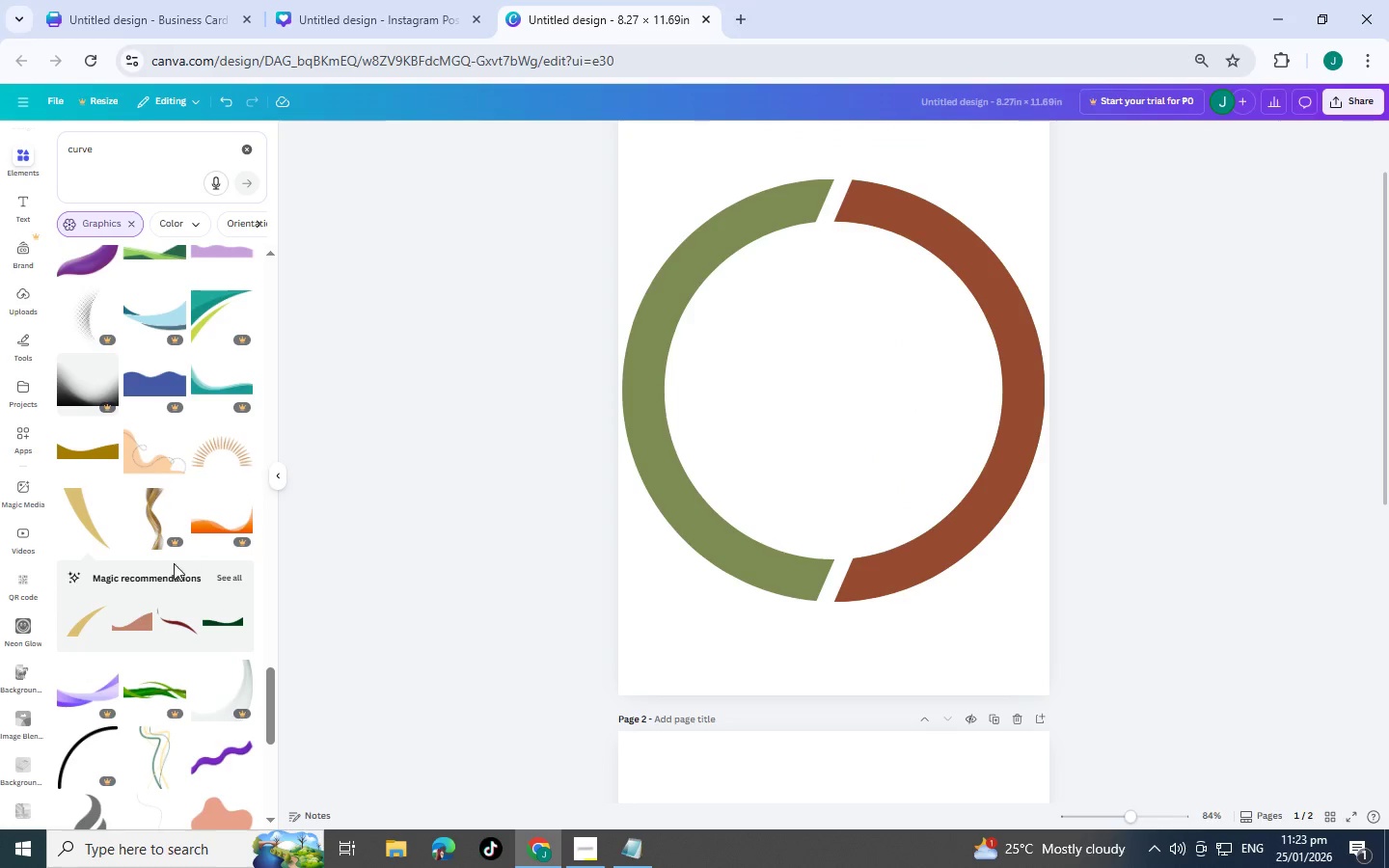 
scroll: coordinate [153, 556], scroll_direction: down, amount: 7.0
 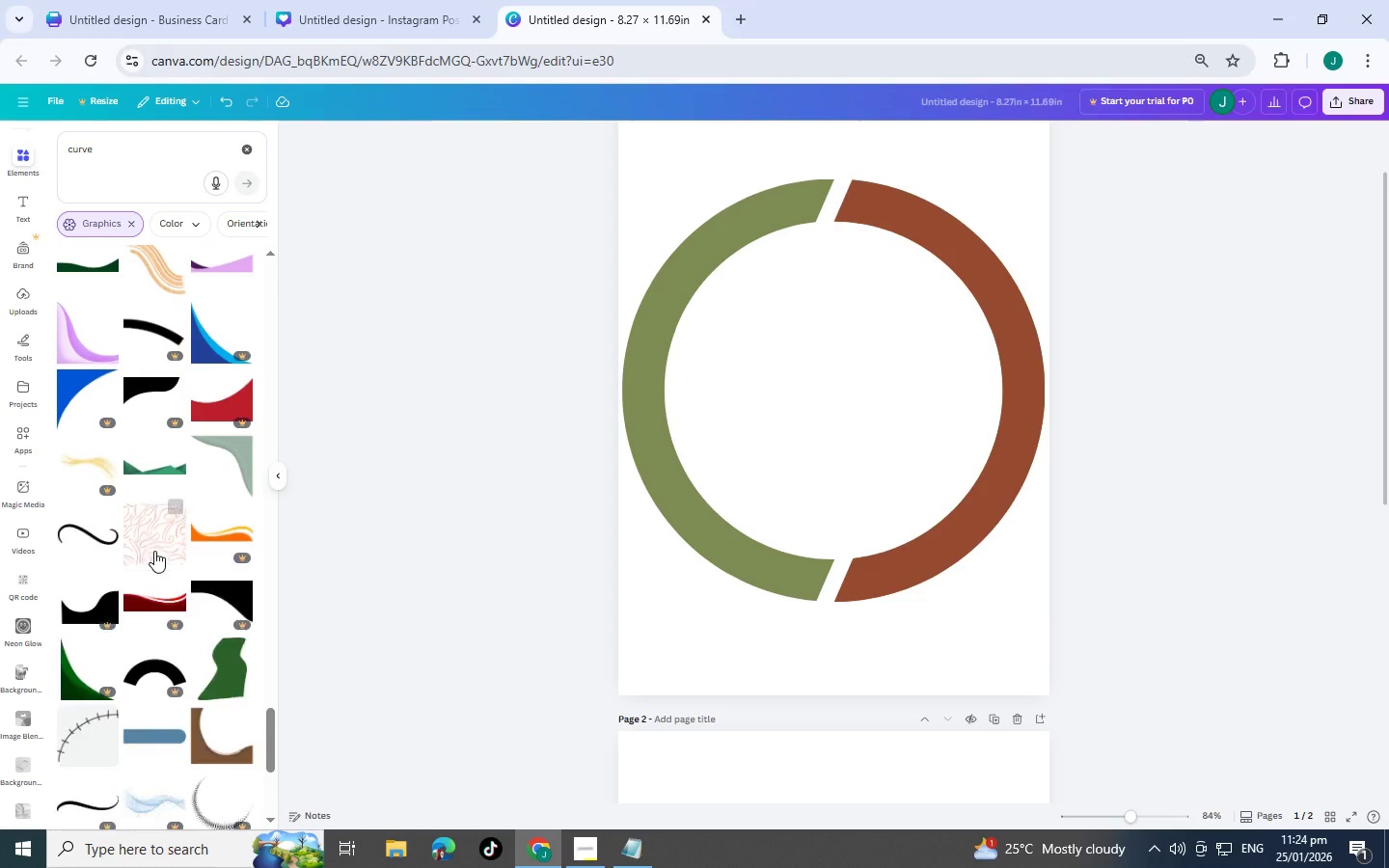 
scroll: coordinate [178, 553], scroll_direction: down, amount: 7.0
 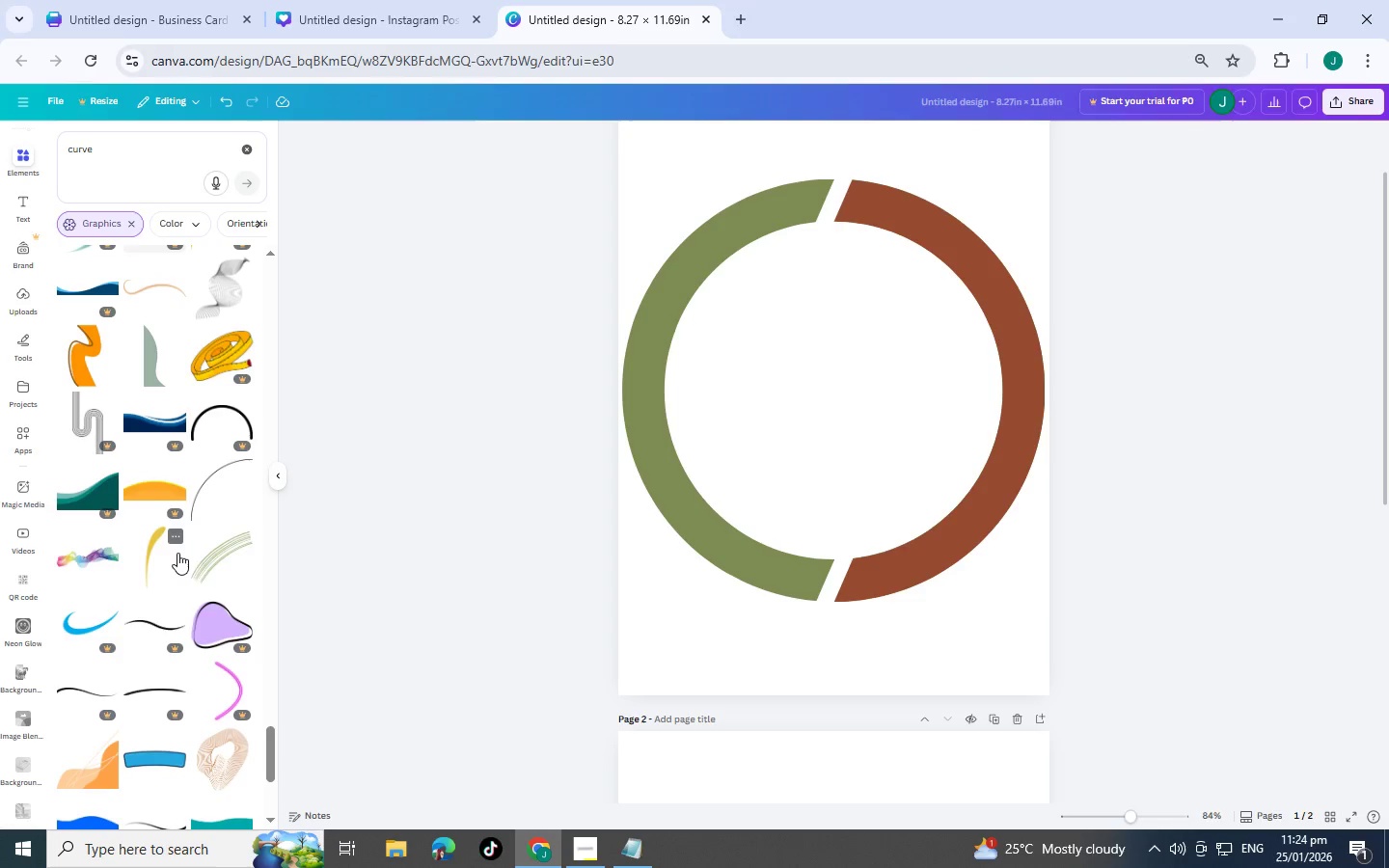 
scroll: coordinate [114, 491], scroll_direction: down, amount: 6.0
 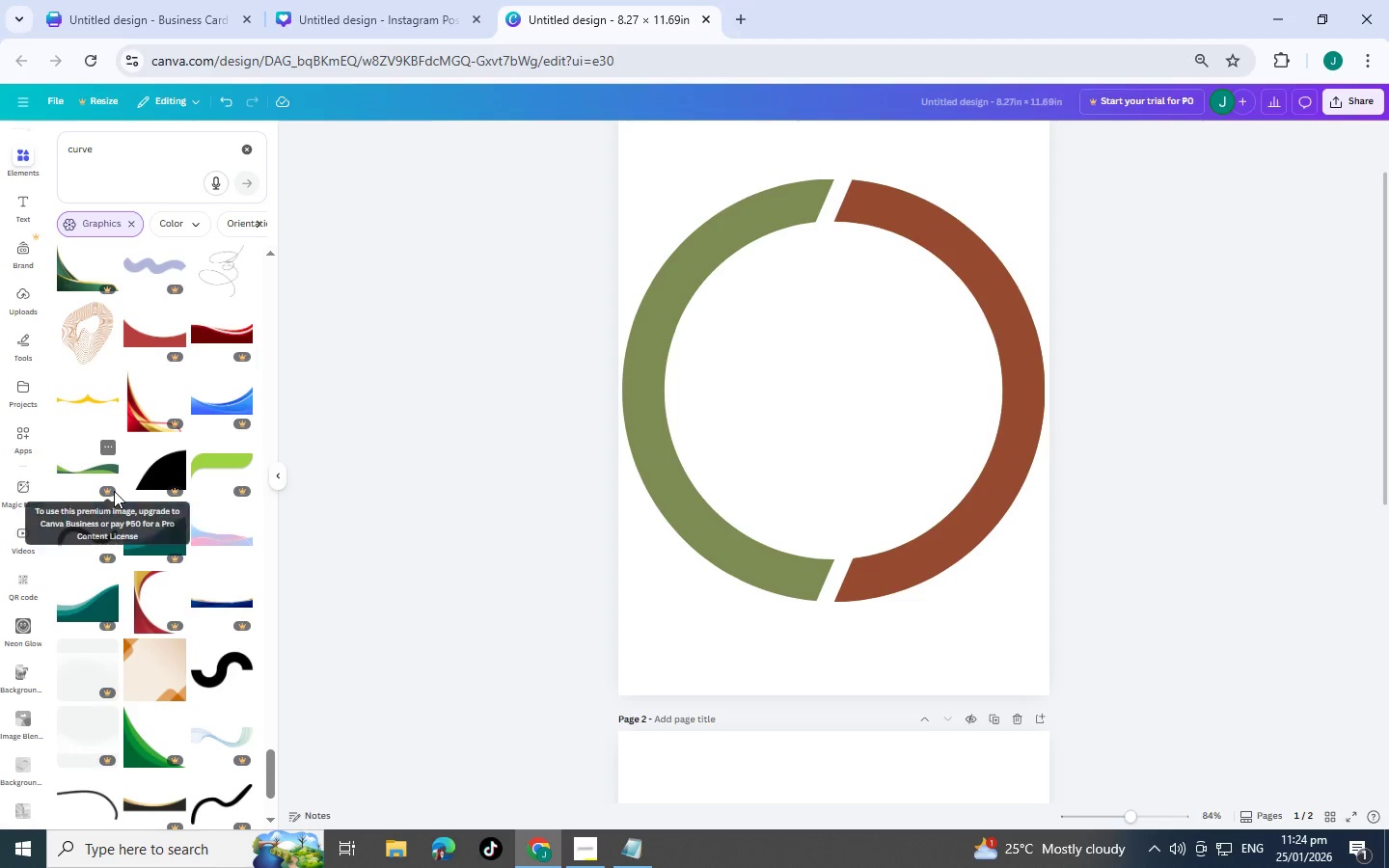 
scroll: coordinate [127, 507], scroll_direction: down, amount: 9.0
 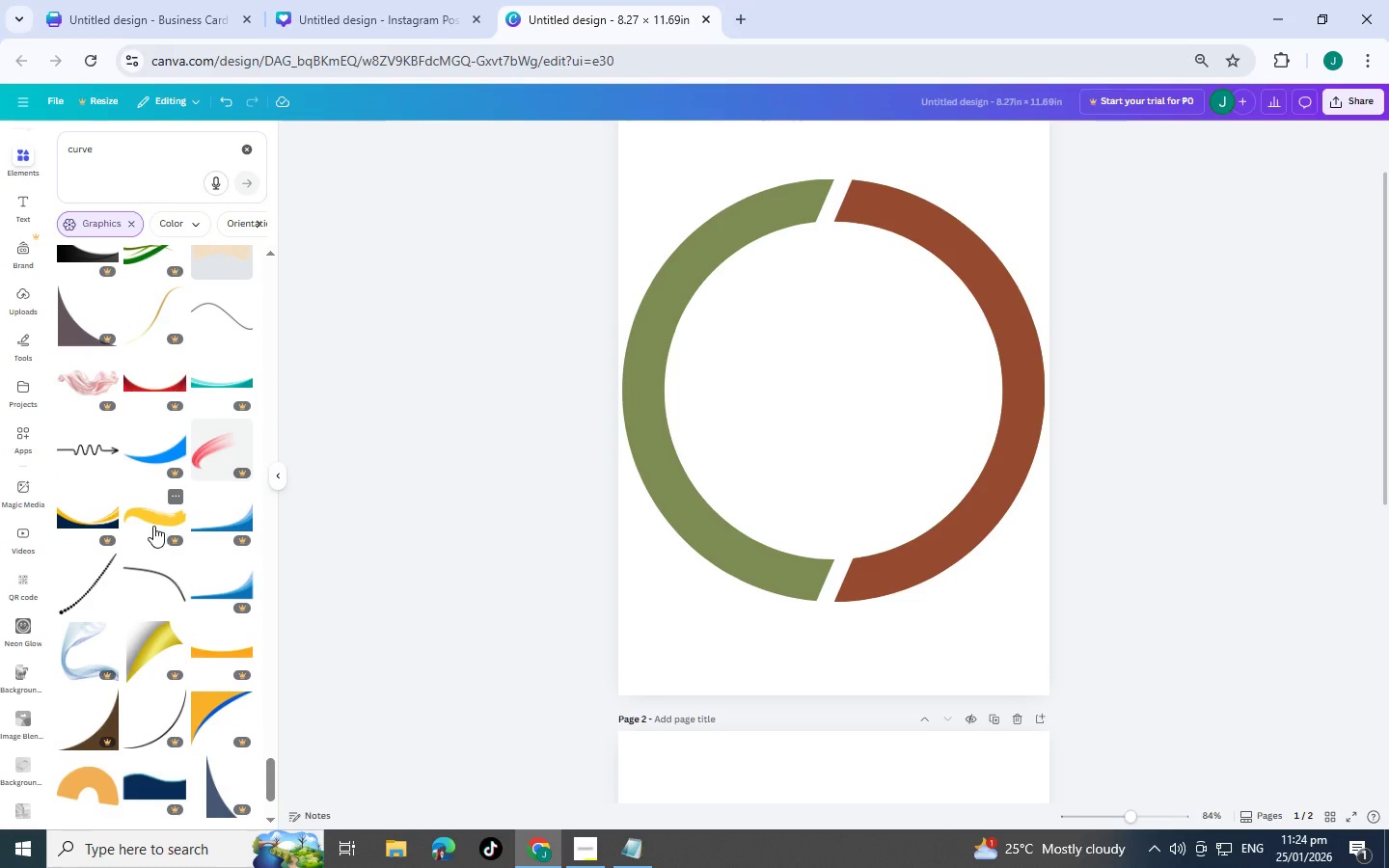 
scroll: coordinate [139, 477], scroll_direction: down, amount: 7.0
 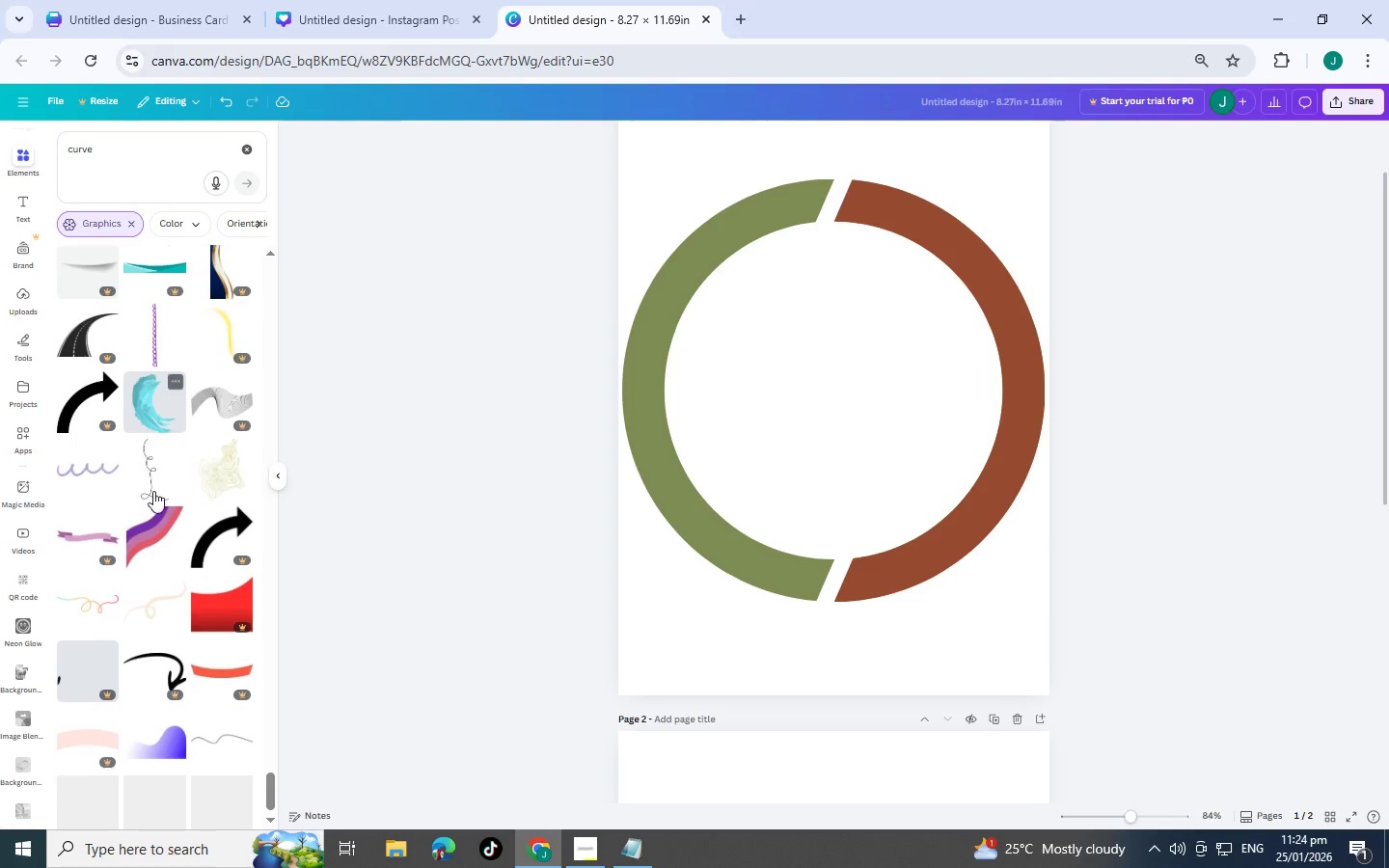 
scroll: coordinate [177, 461], scroll_direction: down, amount: 6.0
 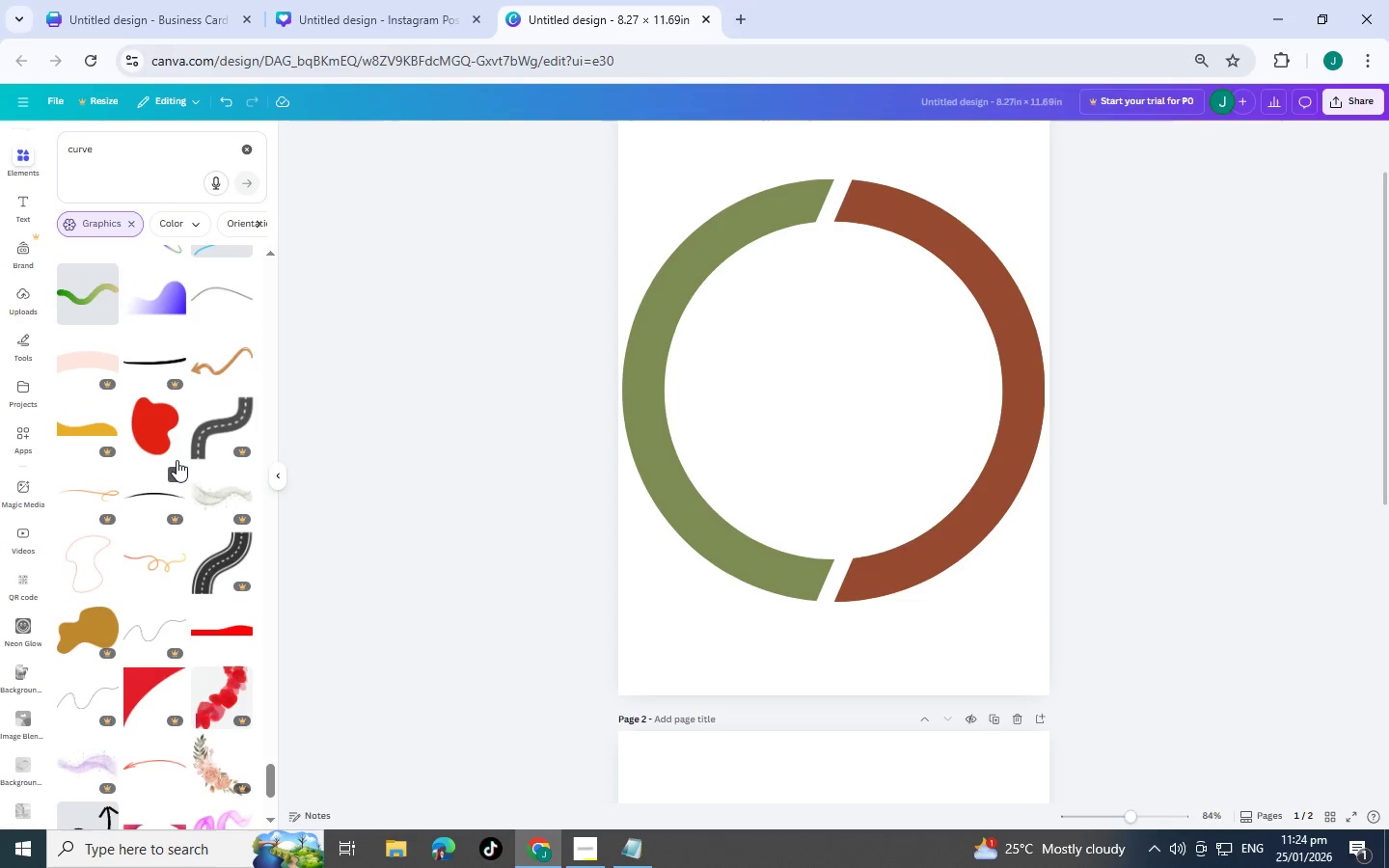 
scroll: coordinate [179, 424], scroll_direction: down, amount: 5.0
 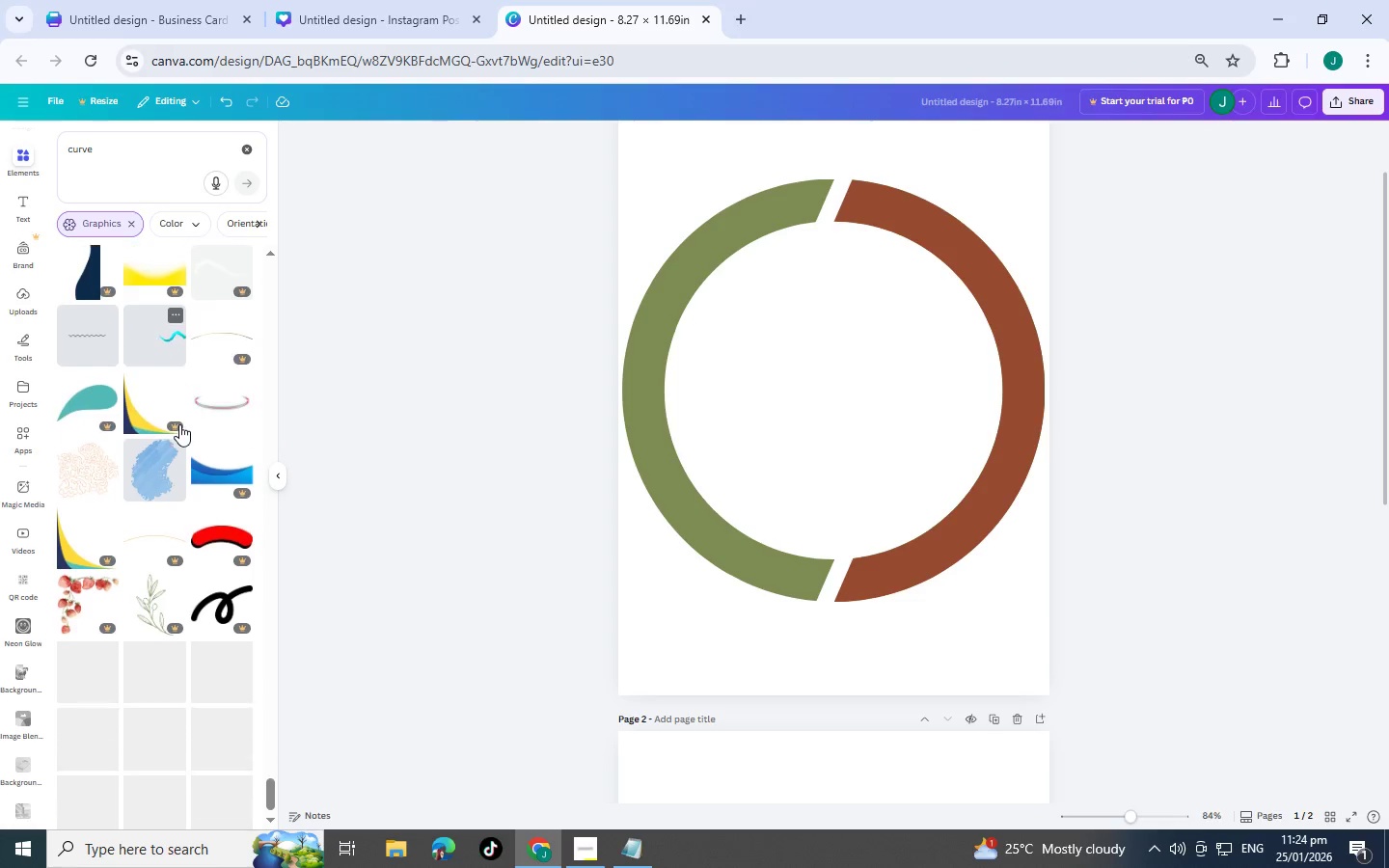 
scroll: coordinate [171, 365], scroll_direction: down, amount: 7.0
 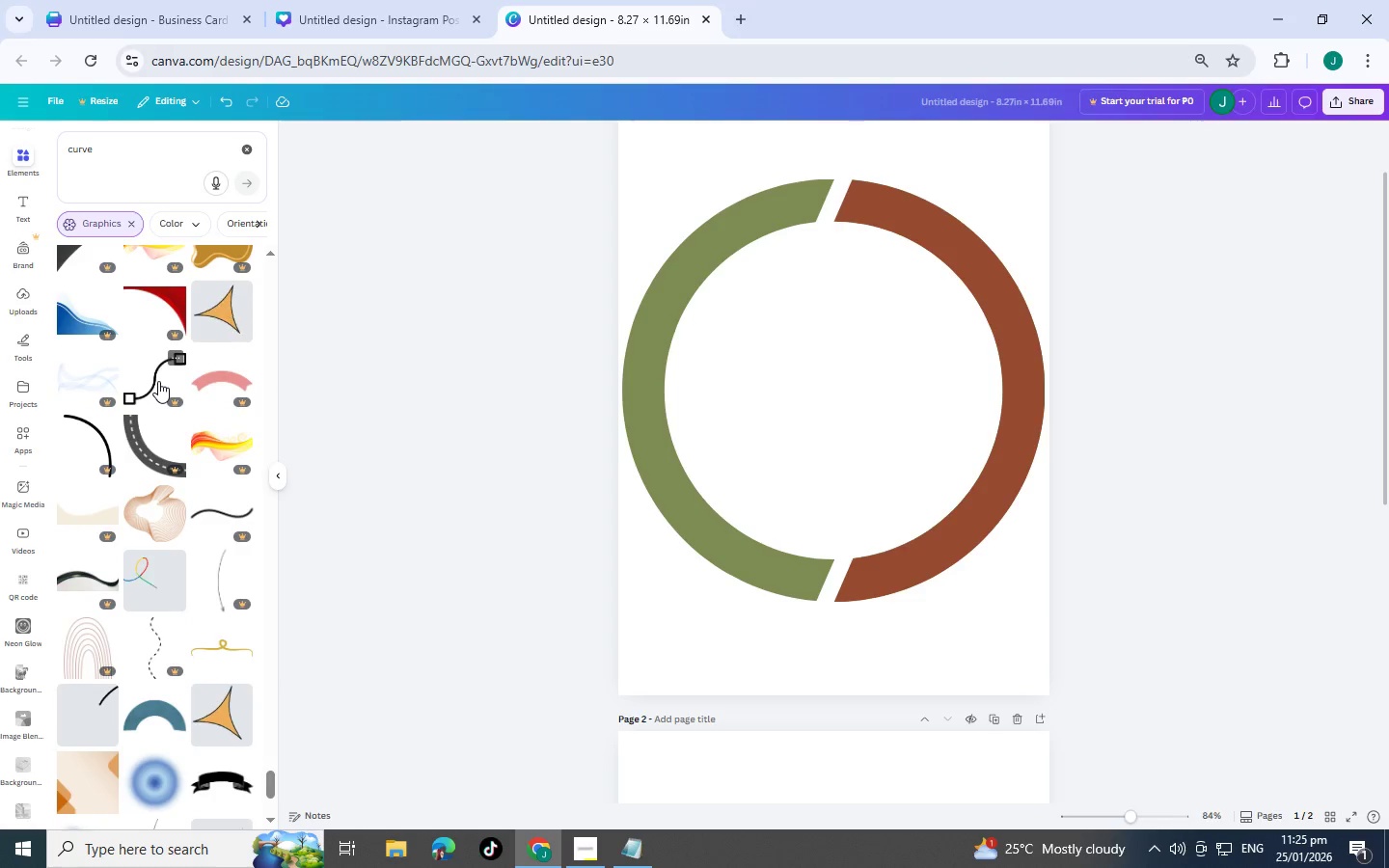 
scroll: coordinate [164, 364], scroll_direction: down, amount: 7.0
 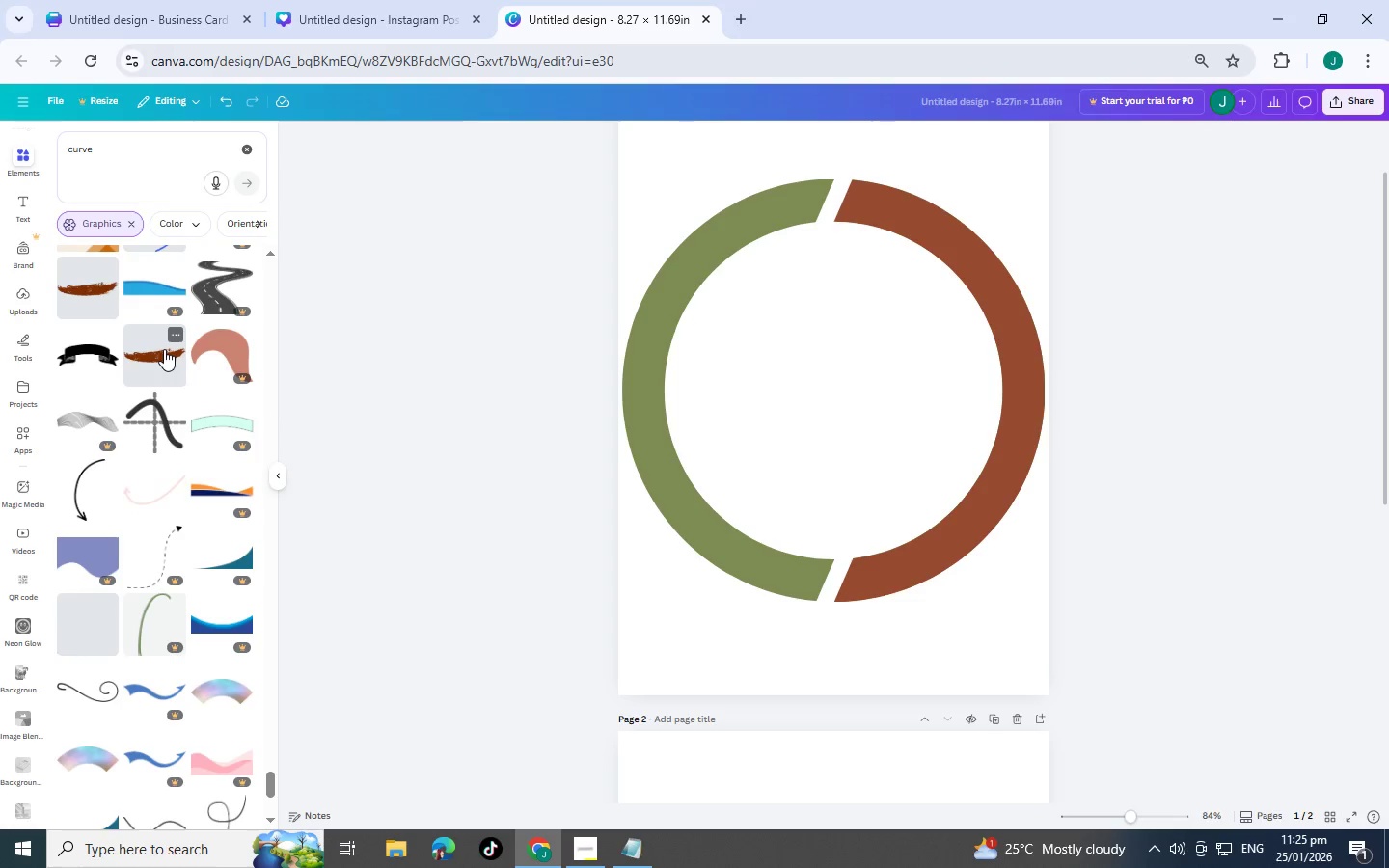 
scroll: coordinate [194, 484], scroll_direction: down, amount: 6.0
 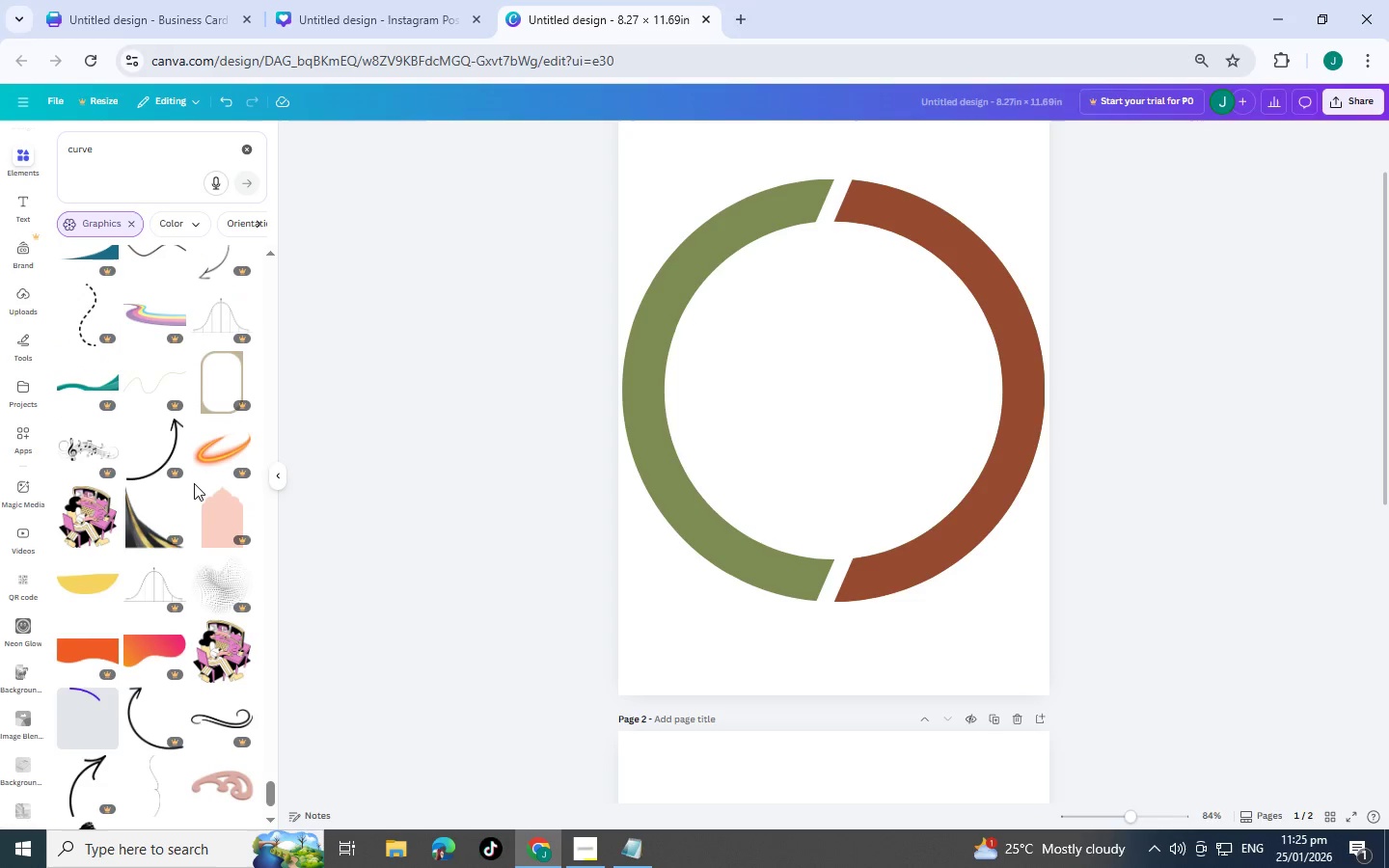 
scroll: coordinate [220, 447], scroll_direction: down, amount: 6.0
 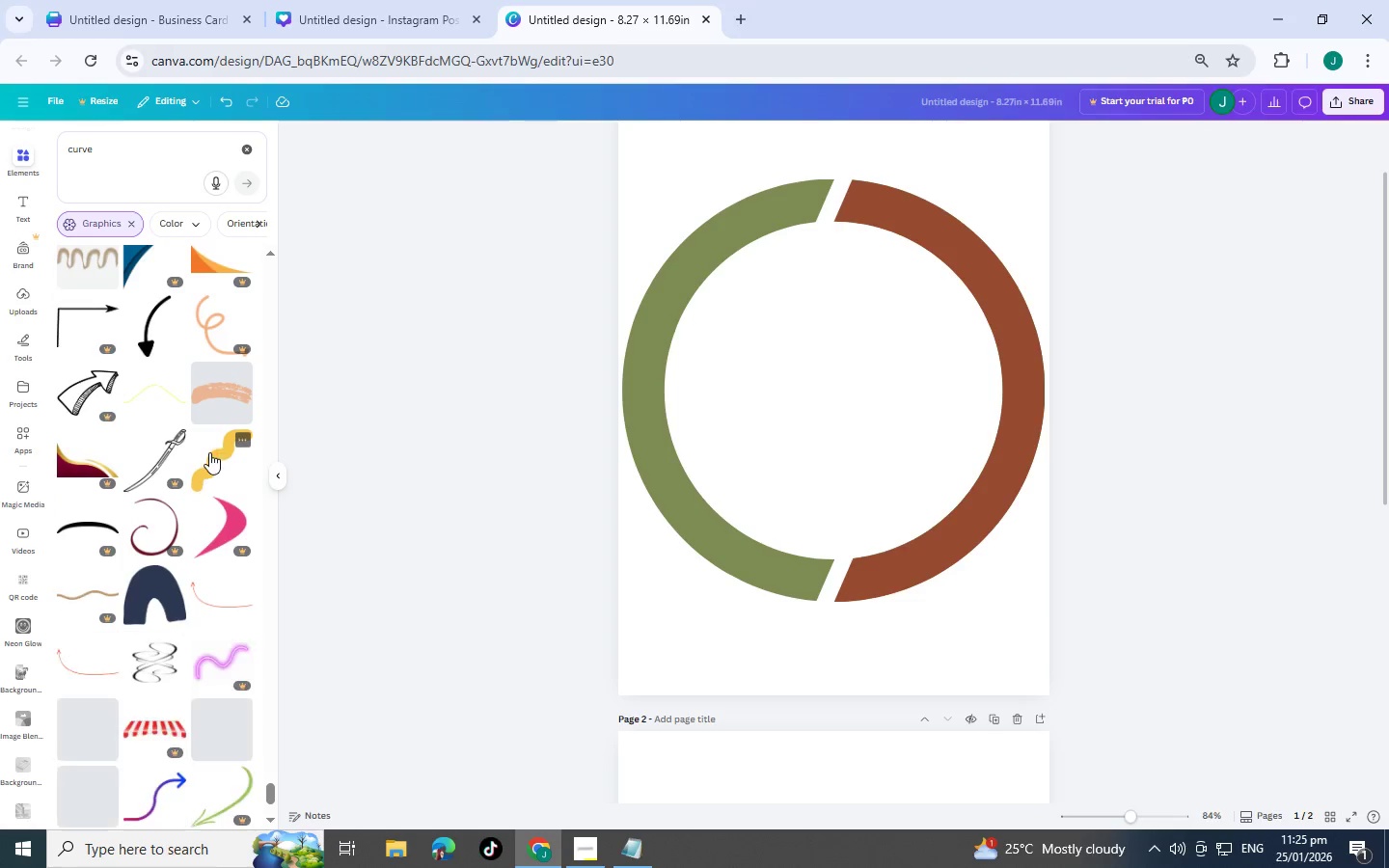 
scroll: coordinate [208, 455], scroll_direction: down, amount: 8.0
 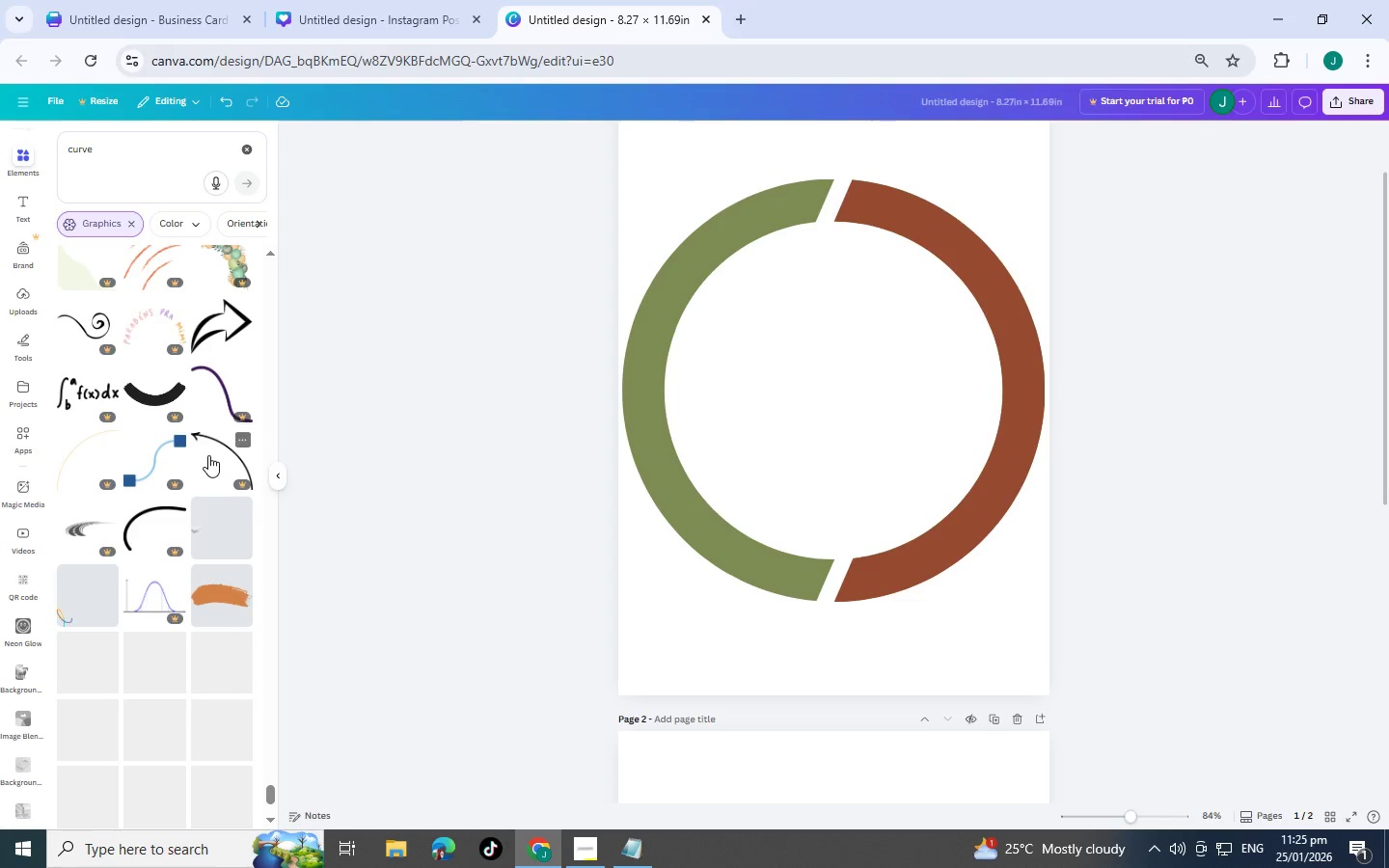 
scroll: coordinate [210, 439], scroll_direction: down, amount: 9.0
 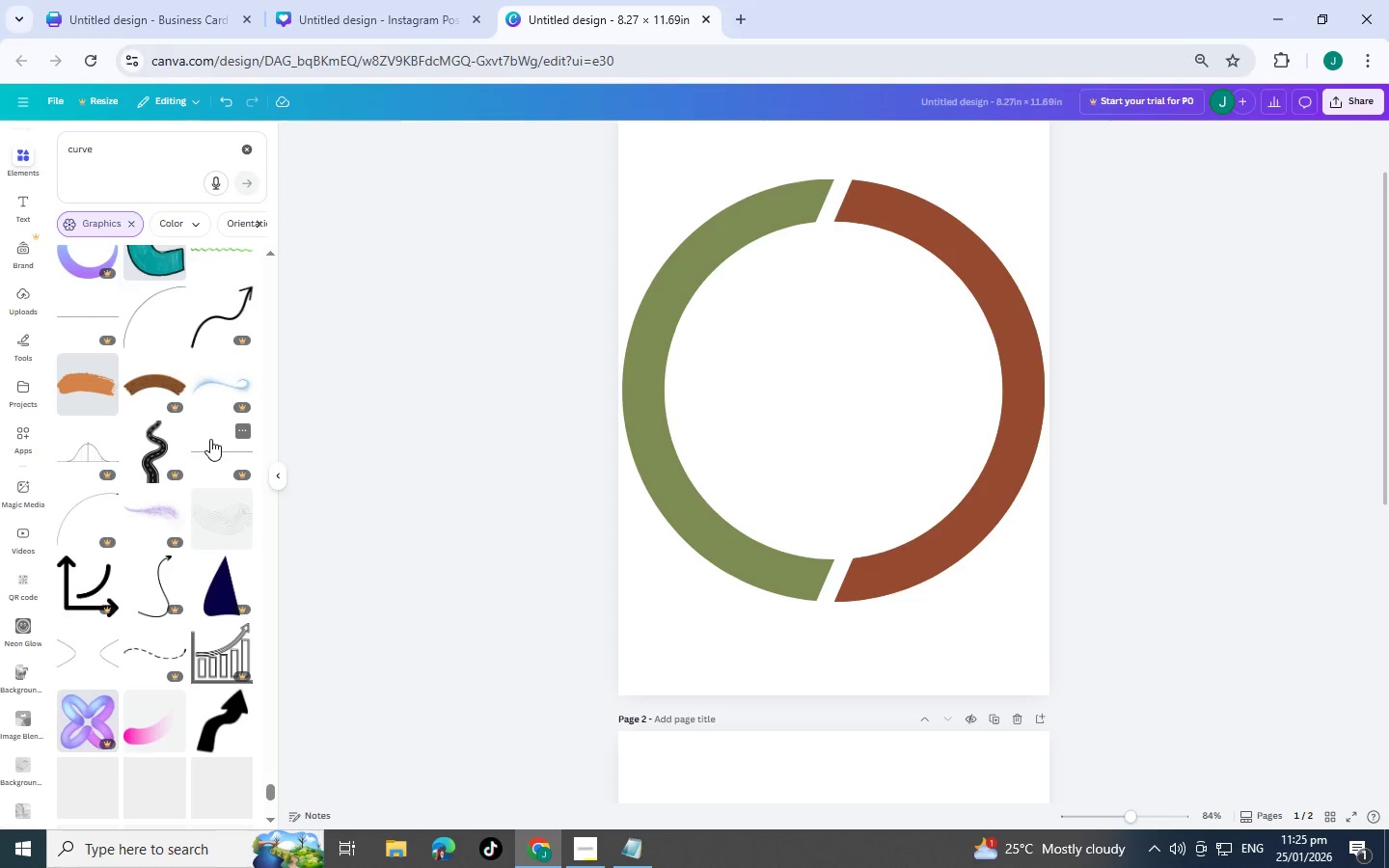 
scroll: coordinate [176, 428], scroll_direction: down, amount: 8.0
 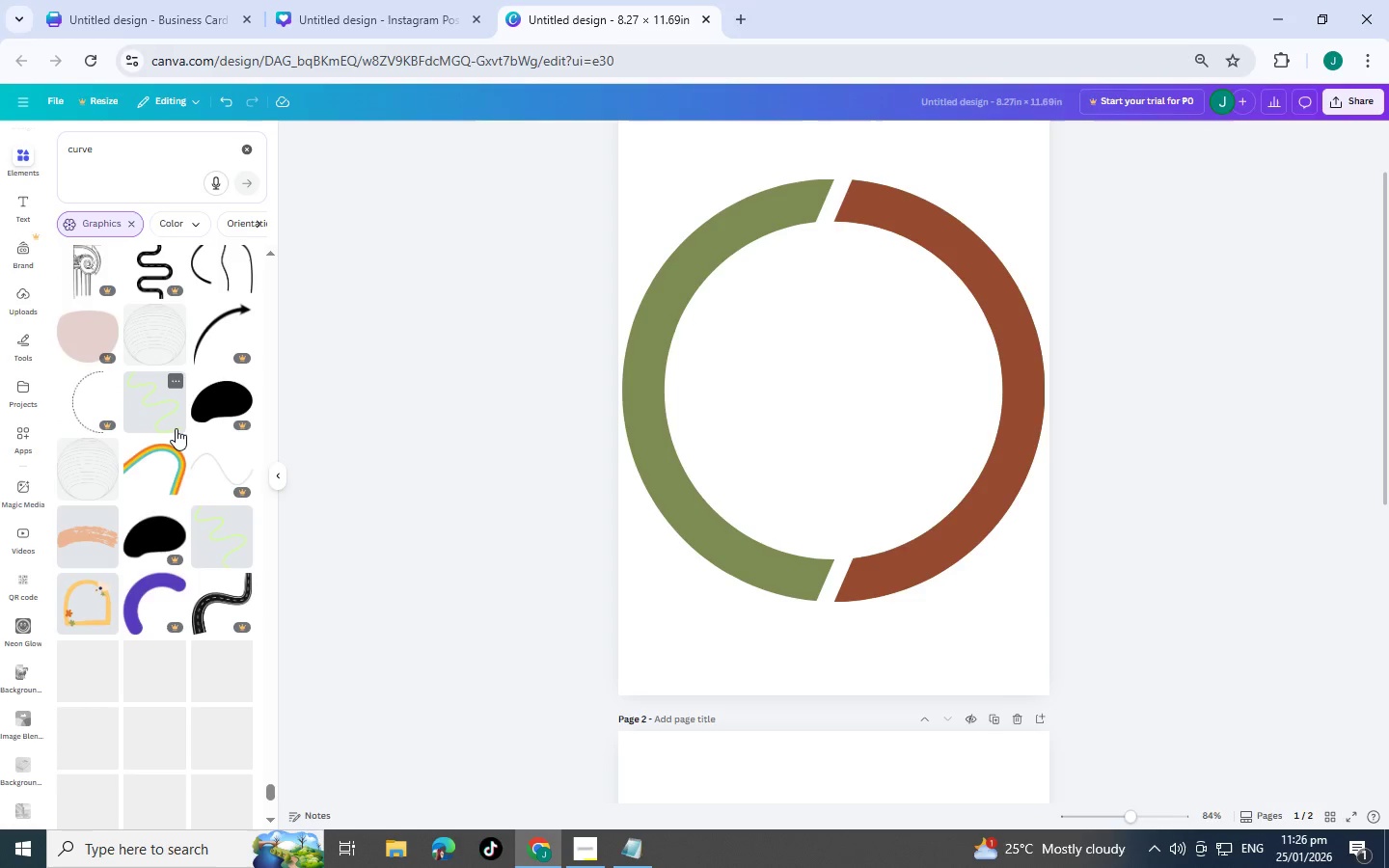 
scroll: coordinate [156, 396], scroll_direction: down, amount: 10.0
 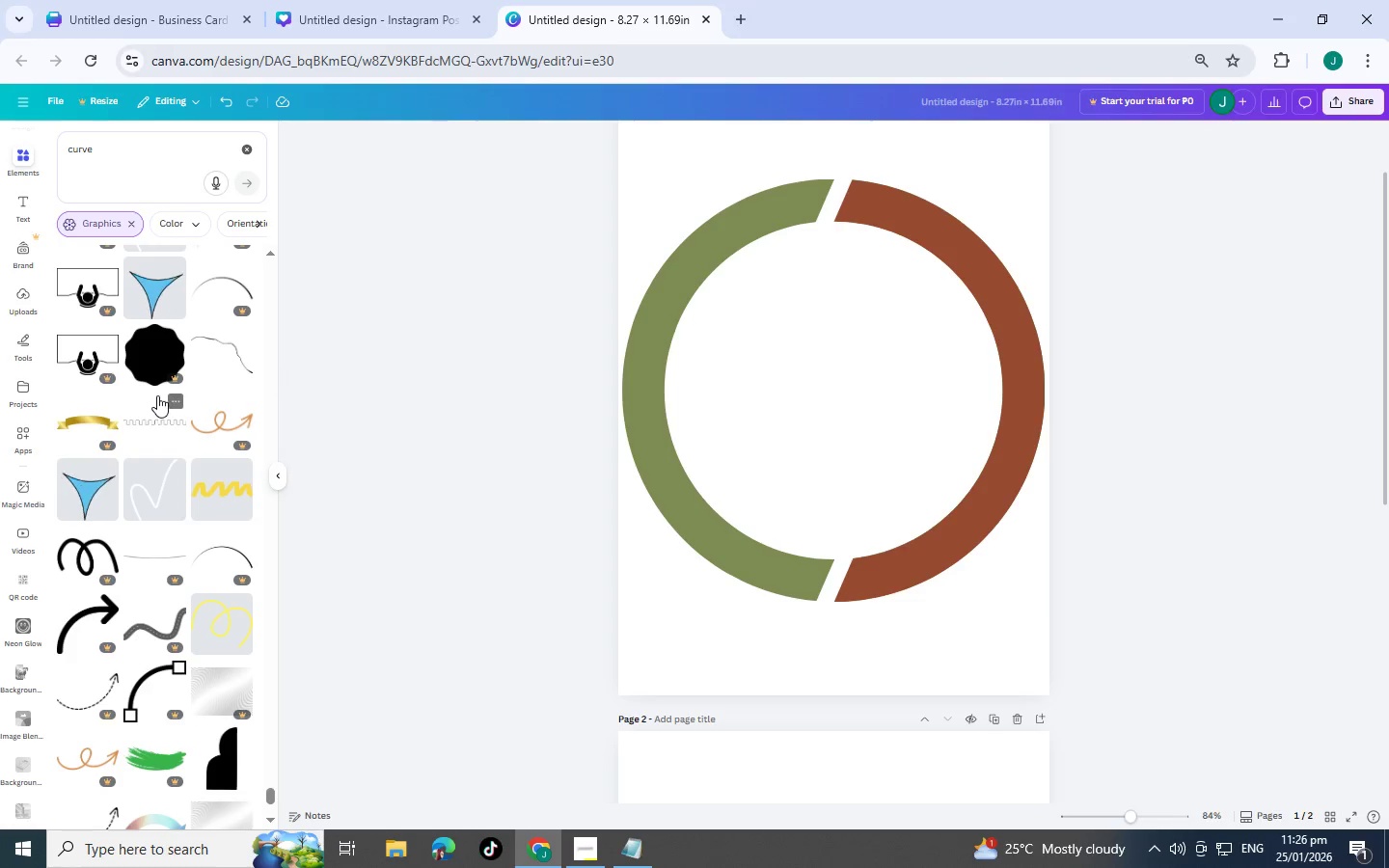 
scroll: coordinate [154, 410], scroll_direction: down, amount: 8.0
 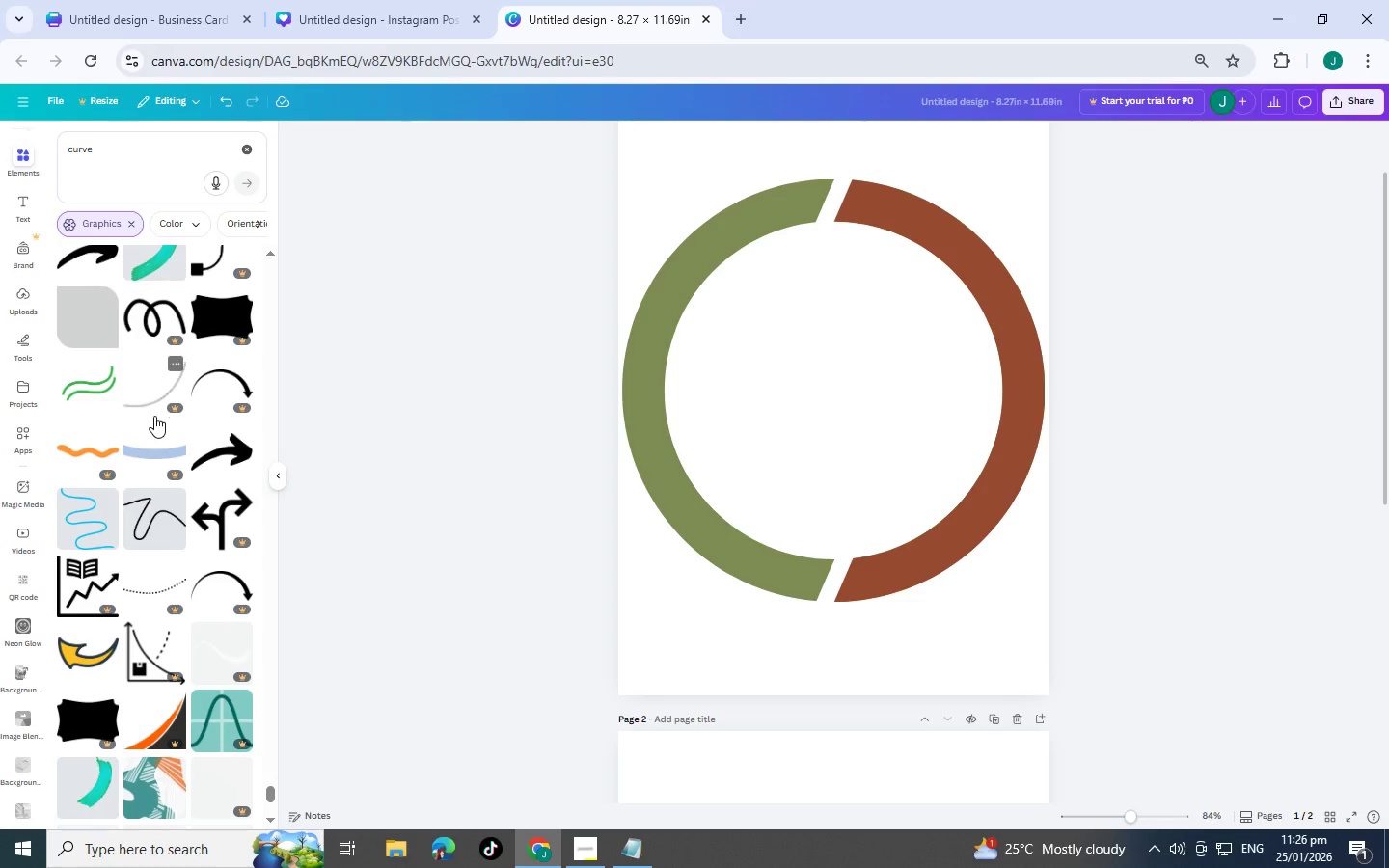 
scroll: coordinate [95, 366], scroll_direction: down, amount: 10.0
 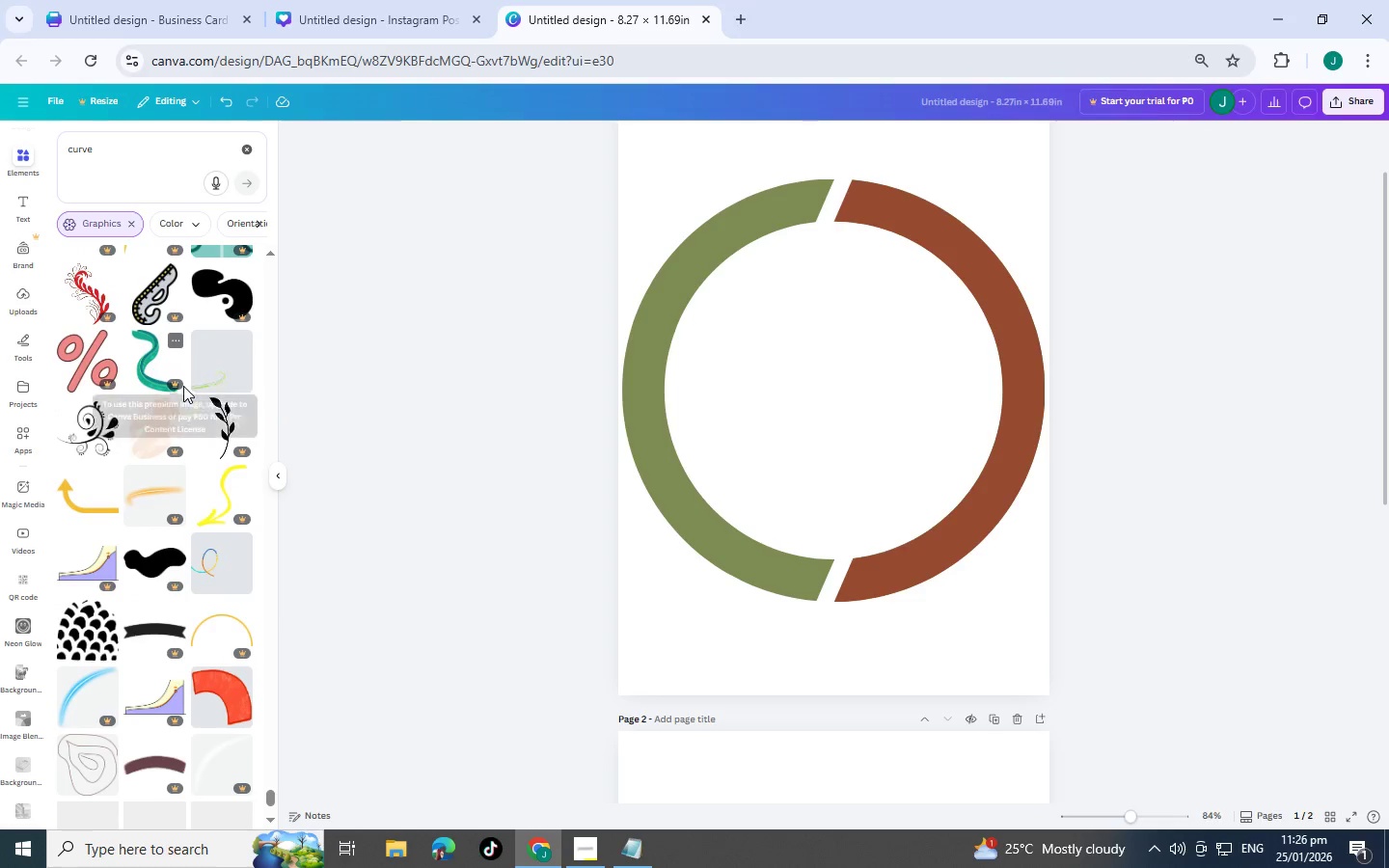 
scroll: coordinate [176, 425], scroll_direction: down, amount: 10.0
 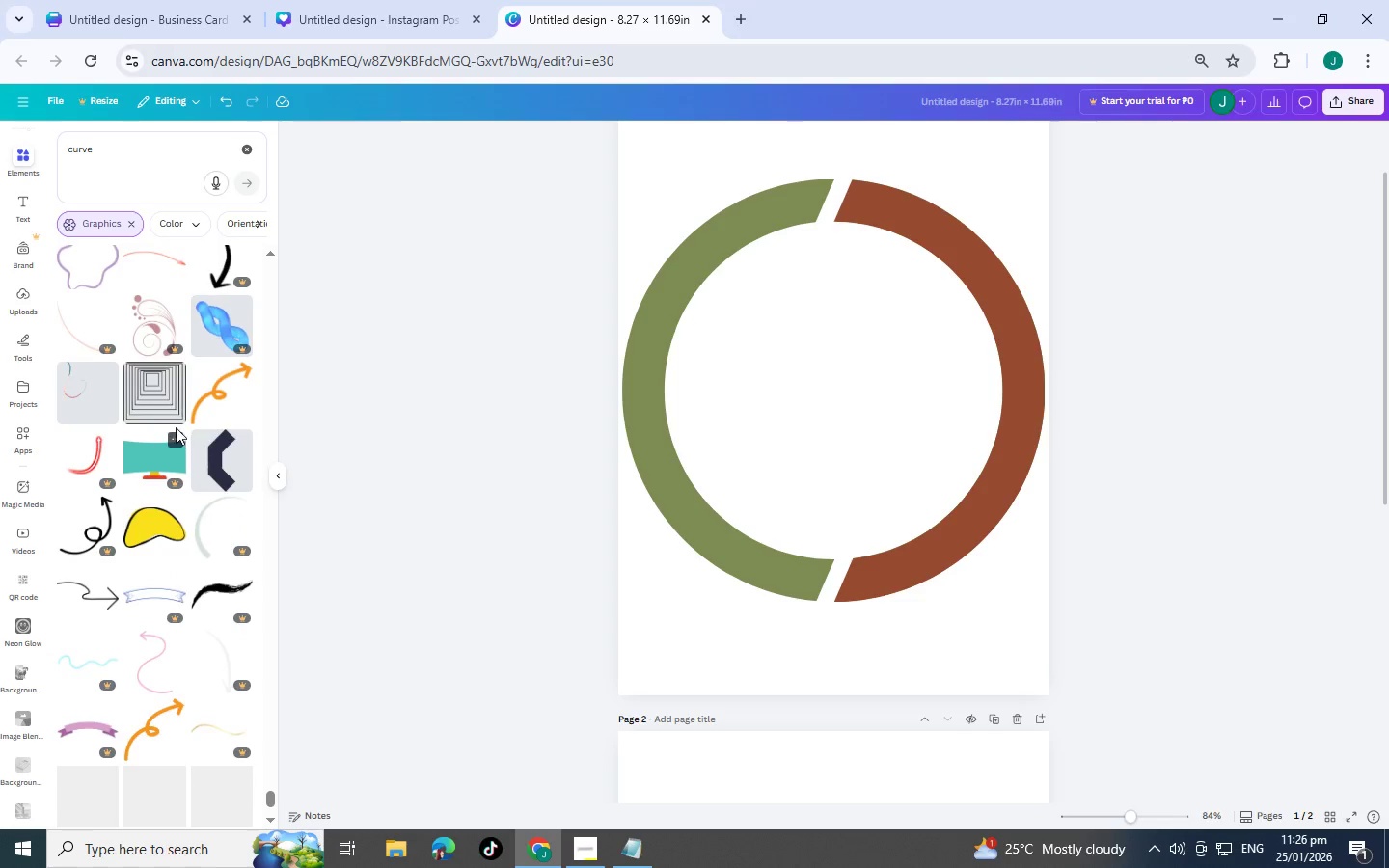 
scroll: coordinate [173, 423], scroll_direction: down, amount: 6.0
 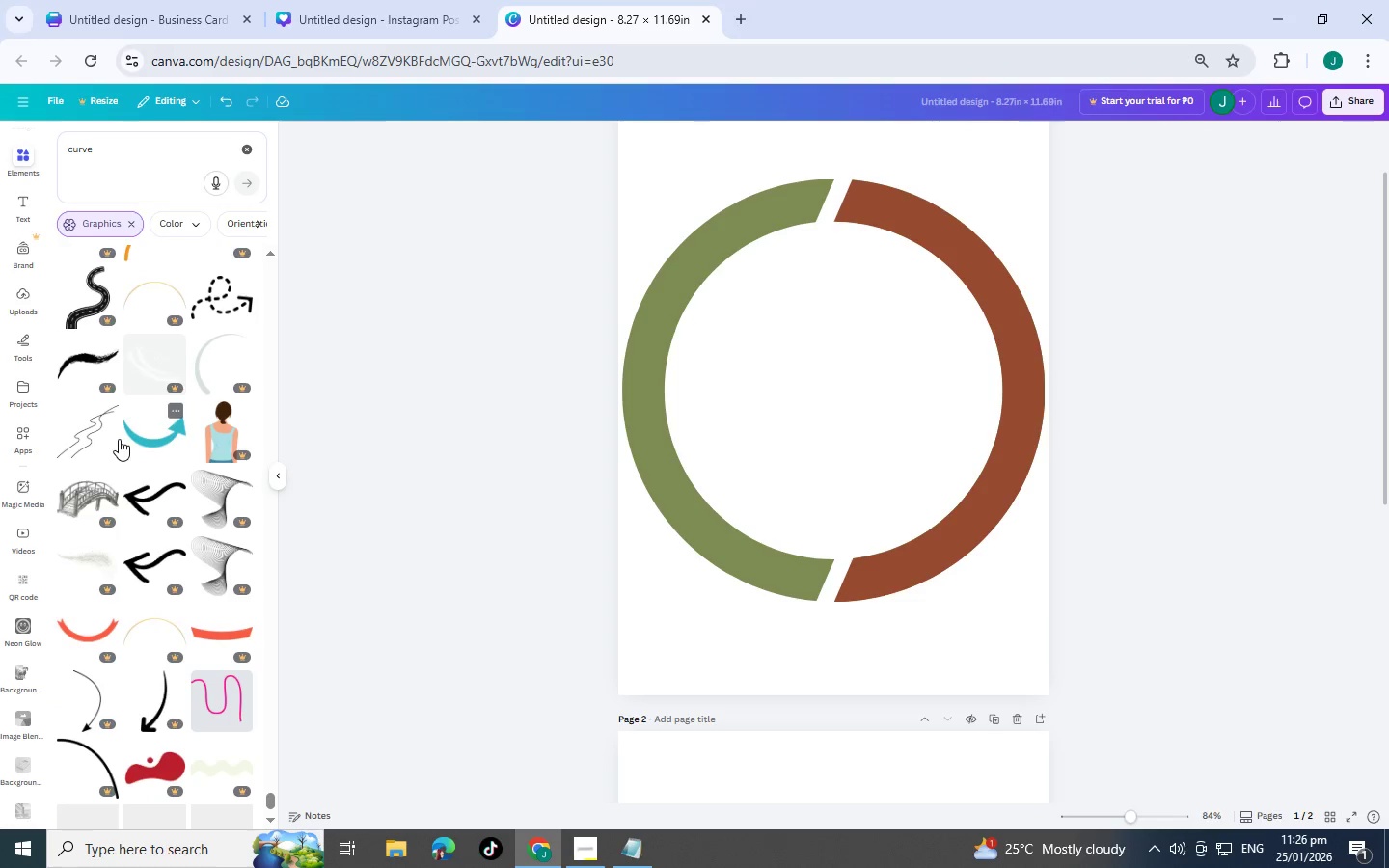 
scroll: coordinate [115, 429], scroll_direction: down, amount: 1.0
 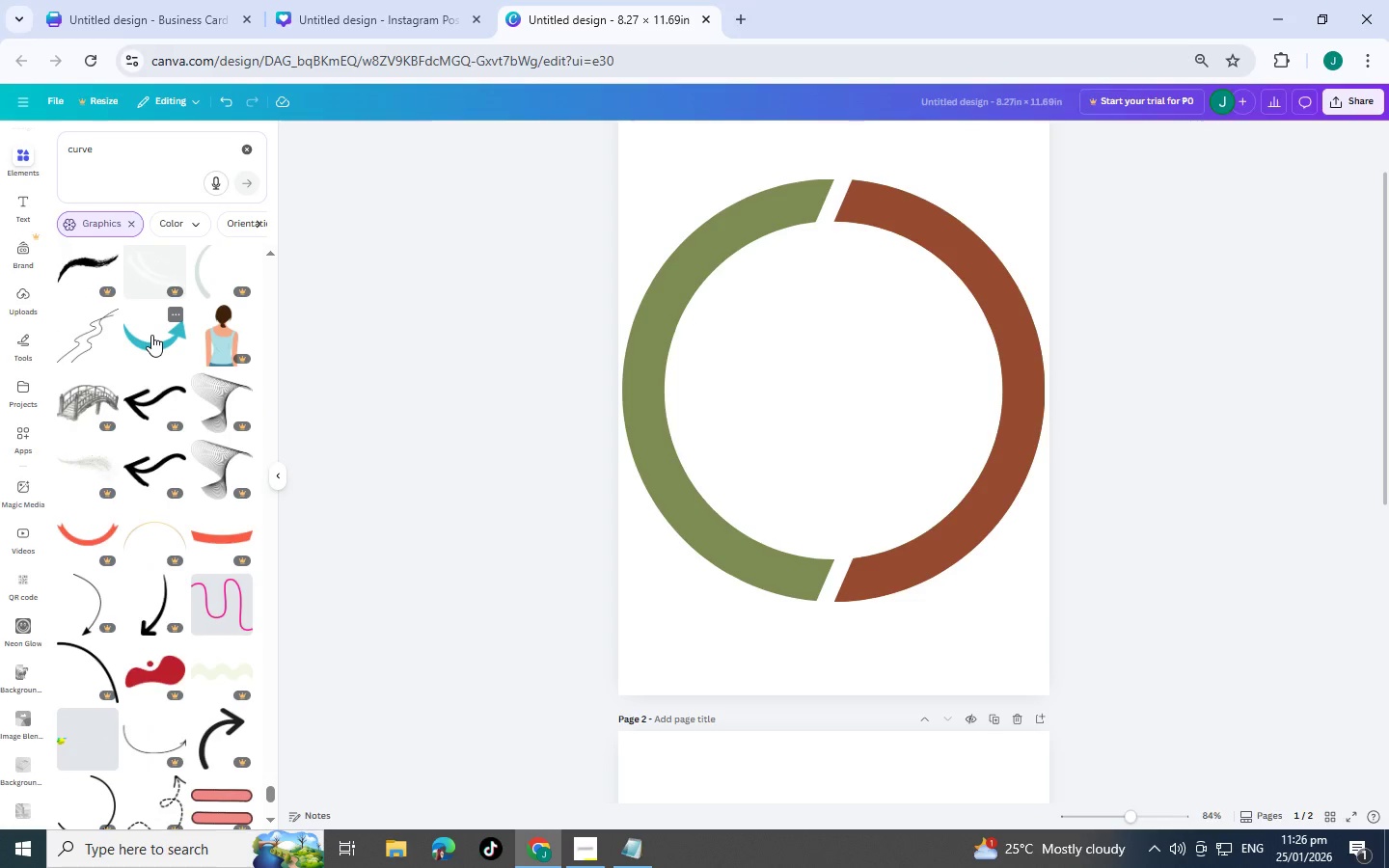 
left_click([151, 335])
 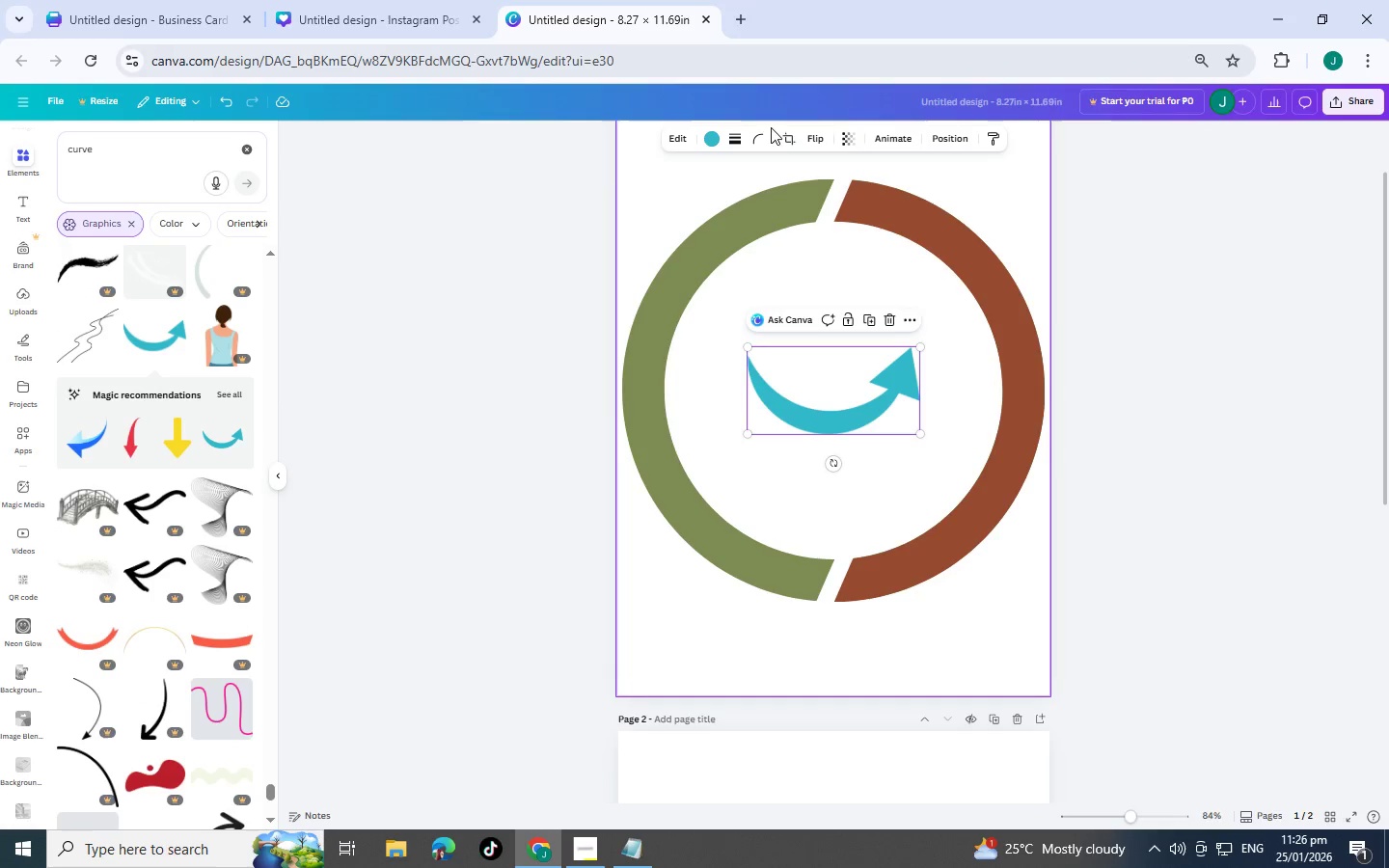 
left_click([787, 134])
 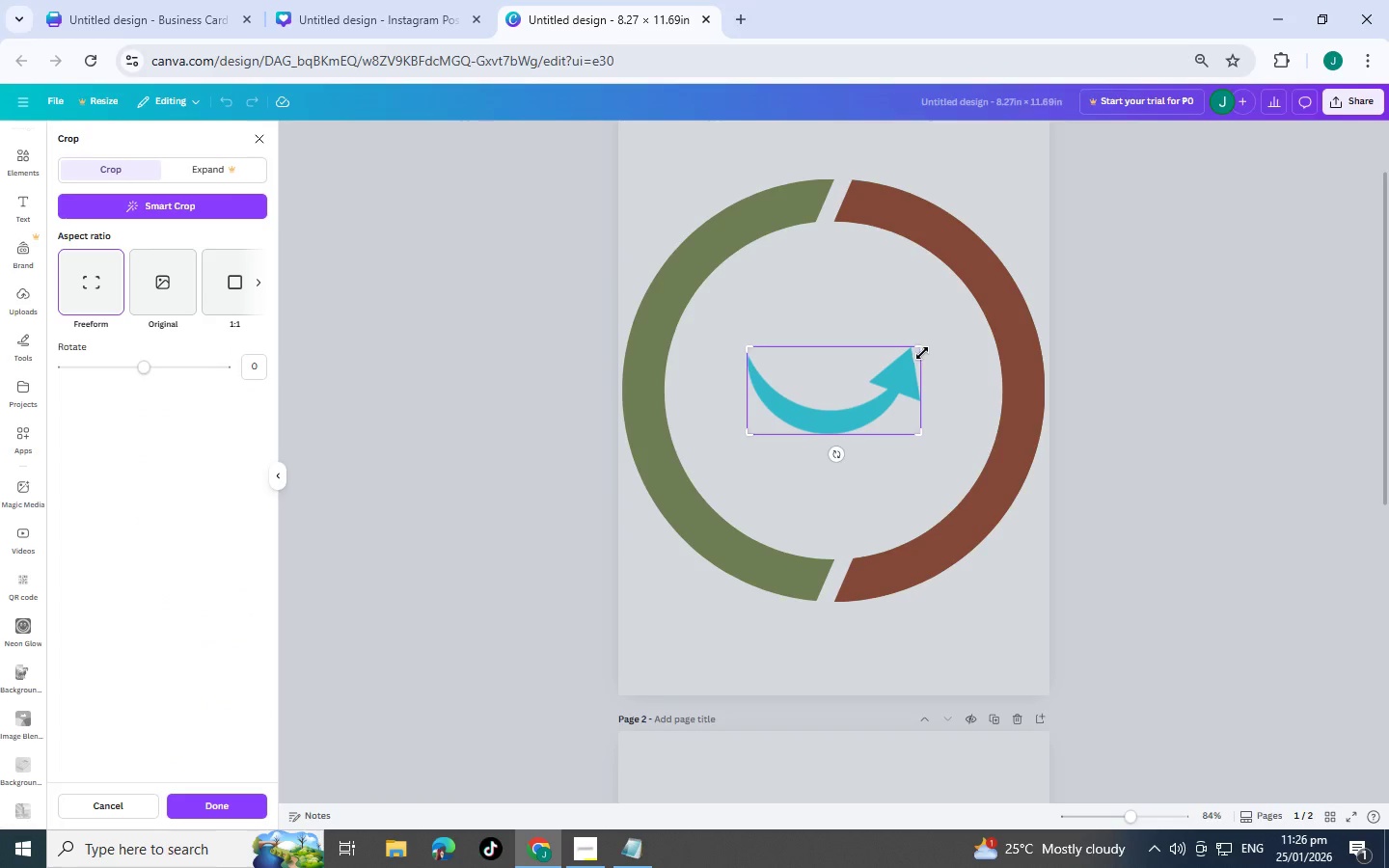 
left_click_drag(start_coordinate=[922, 352], to_coordinate=[869, 352])
 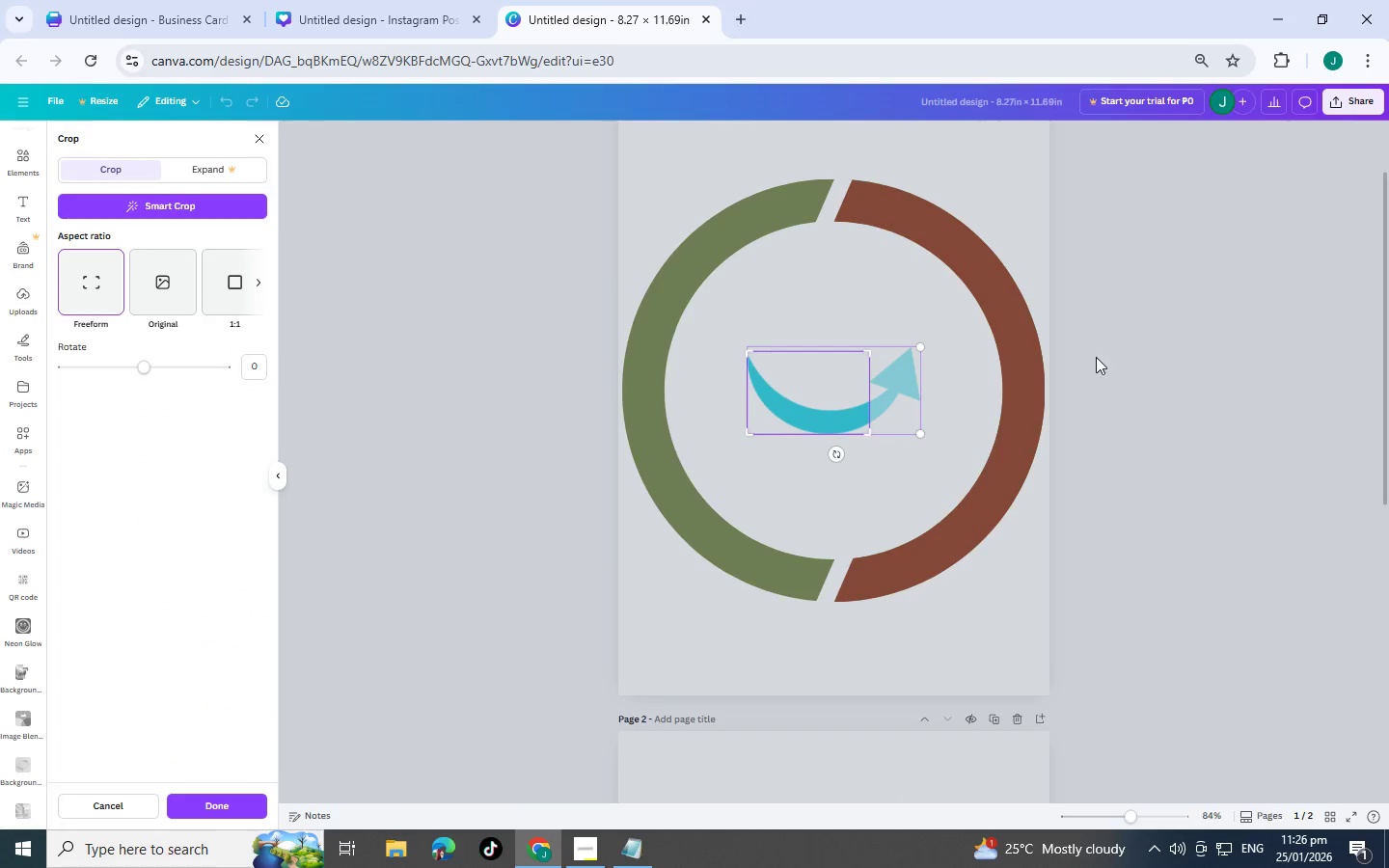 
left_click([1097, 357])
 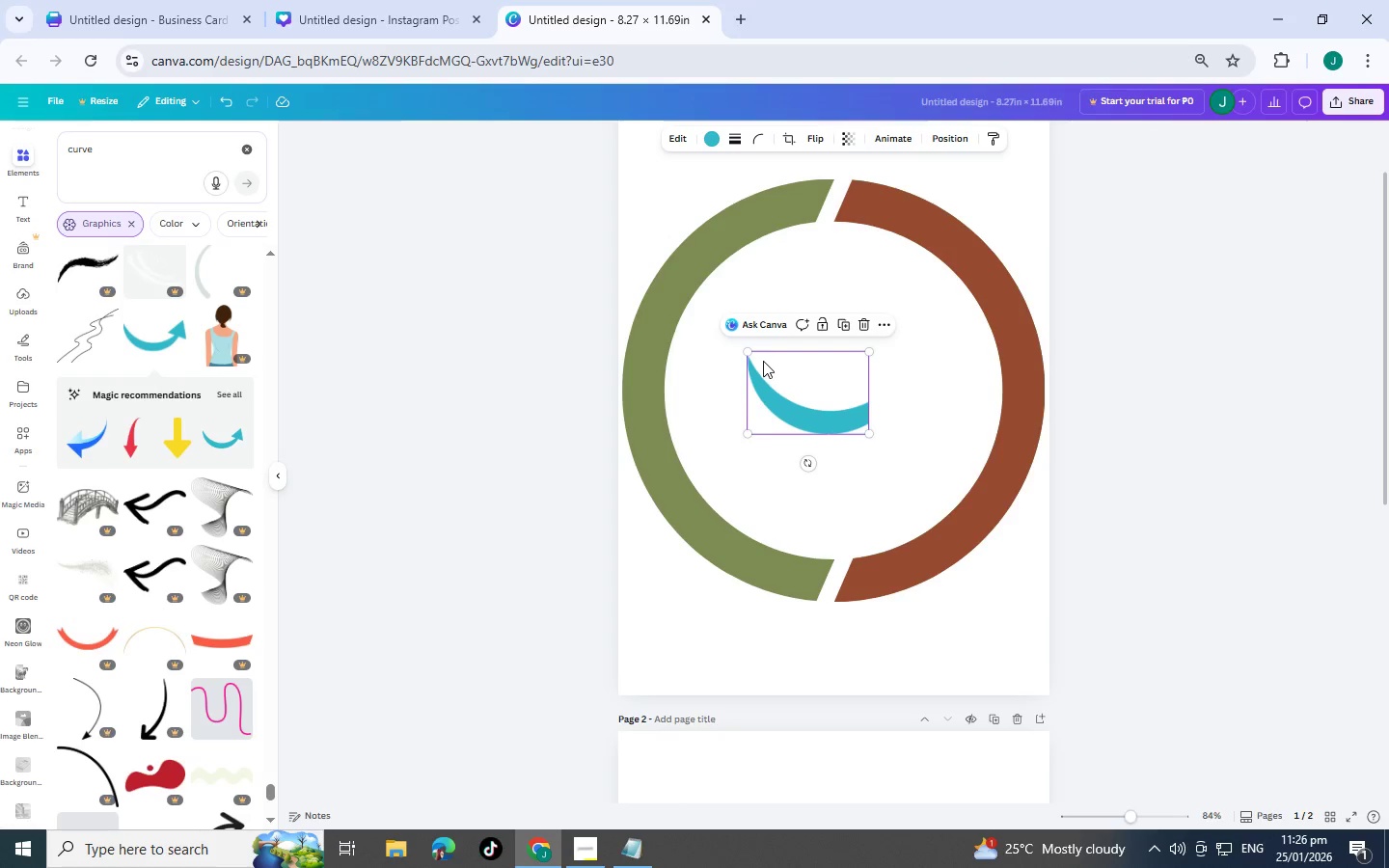 
left_click_drag(start_coordinate=[747, 353], to_coordinate=[683, 344])
 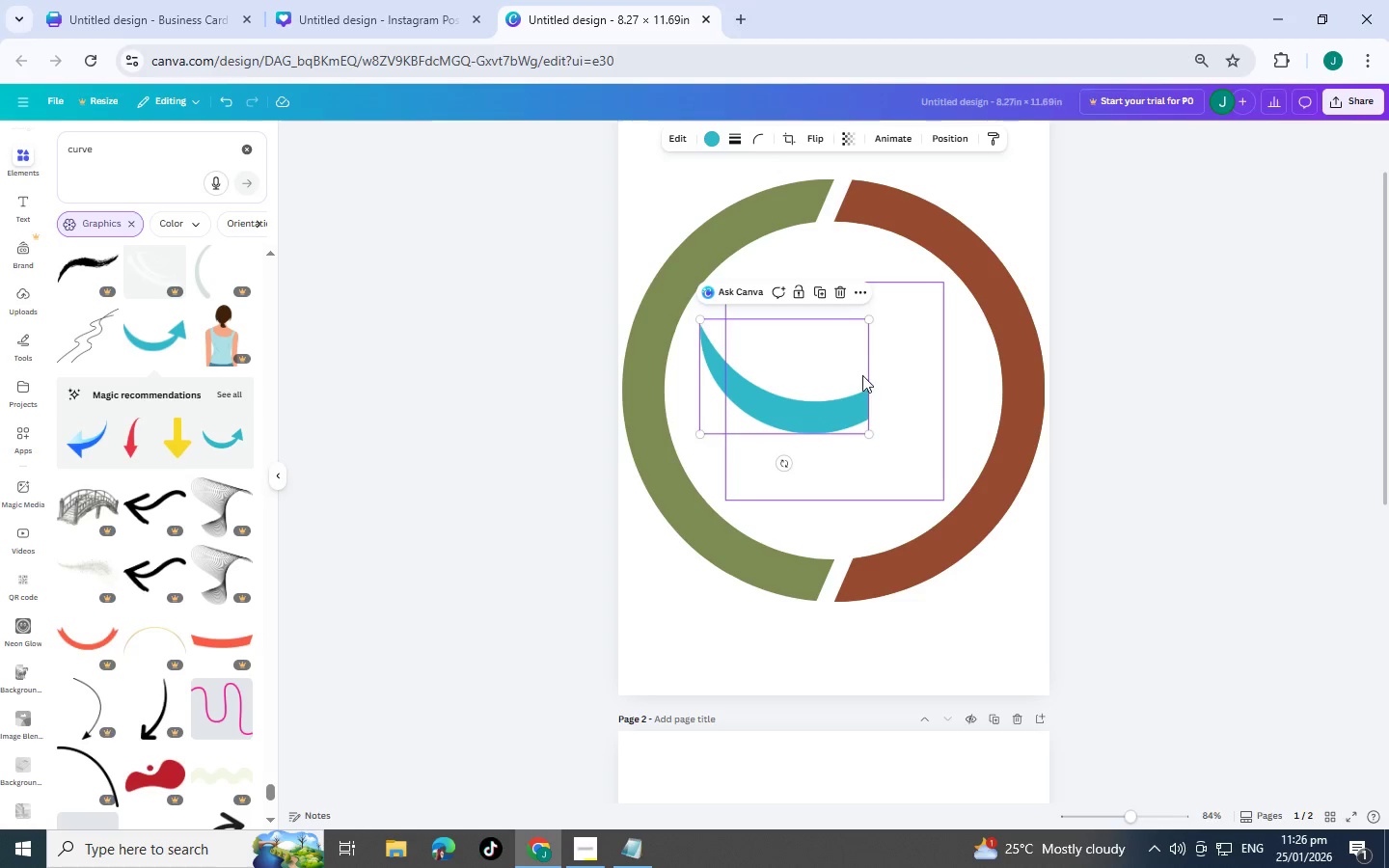 
left_click_drag(start_coordinate=[784, 466], to_coordinate=[691, 386])
 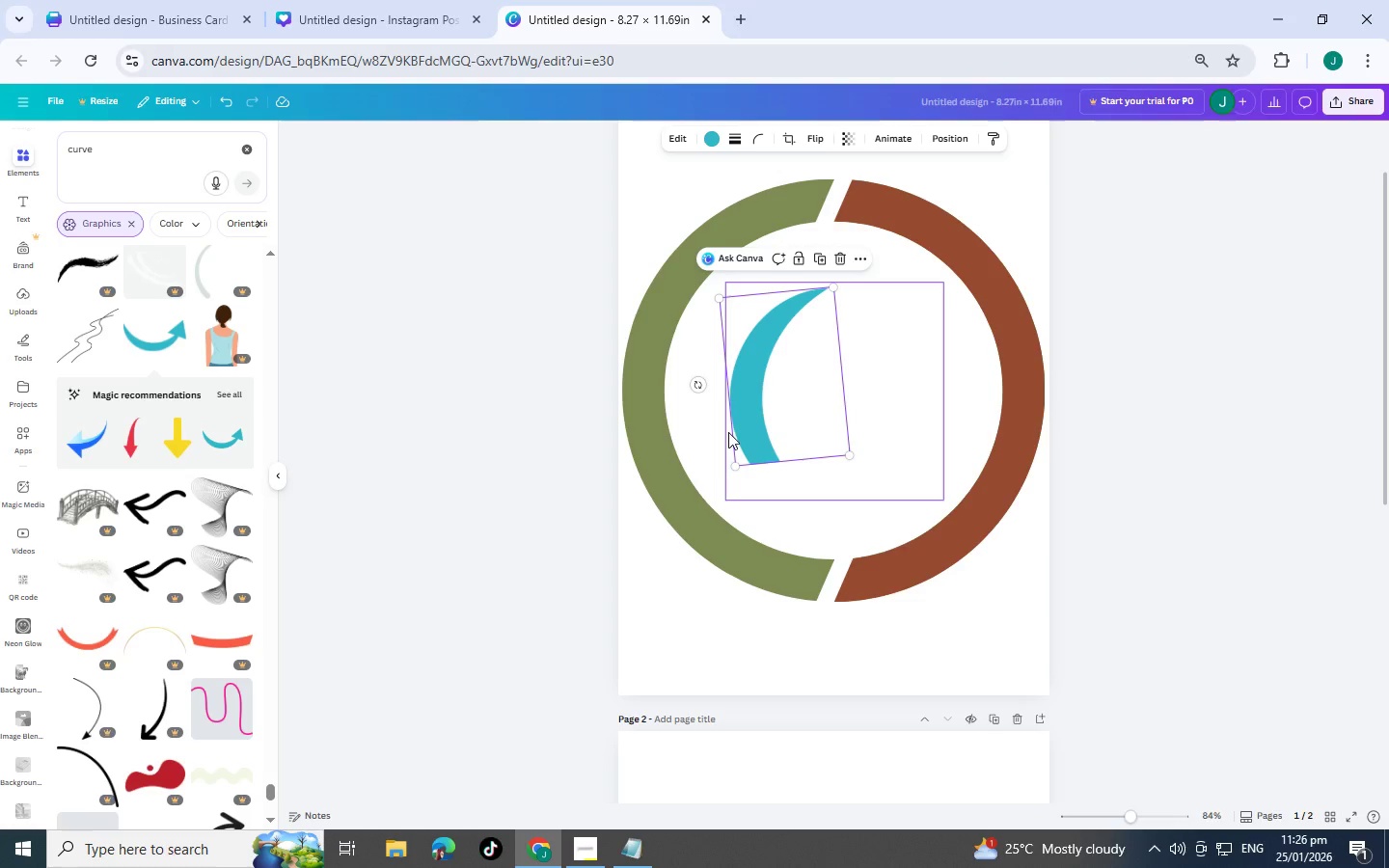 
wait(5.84)
 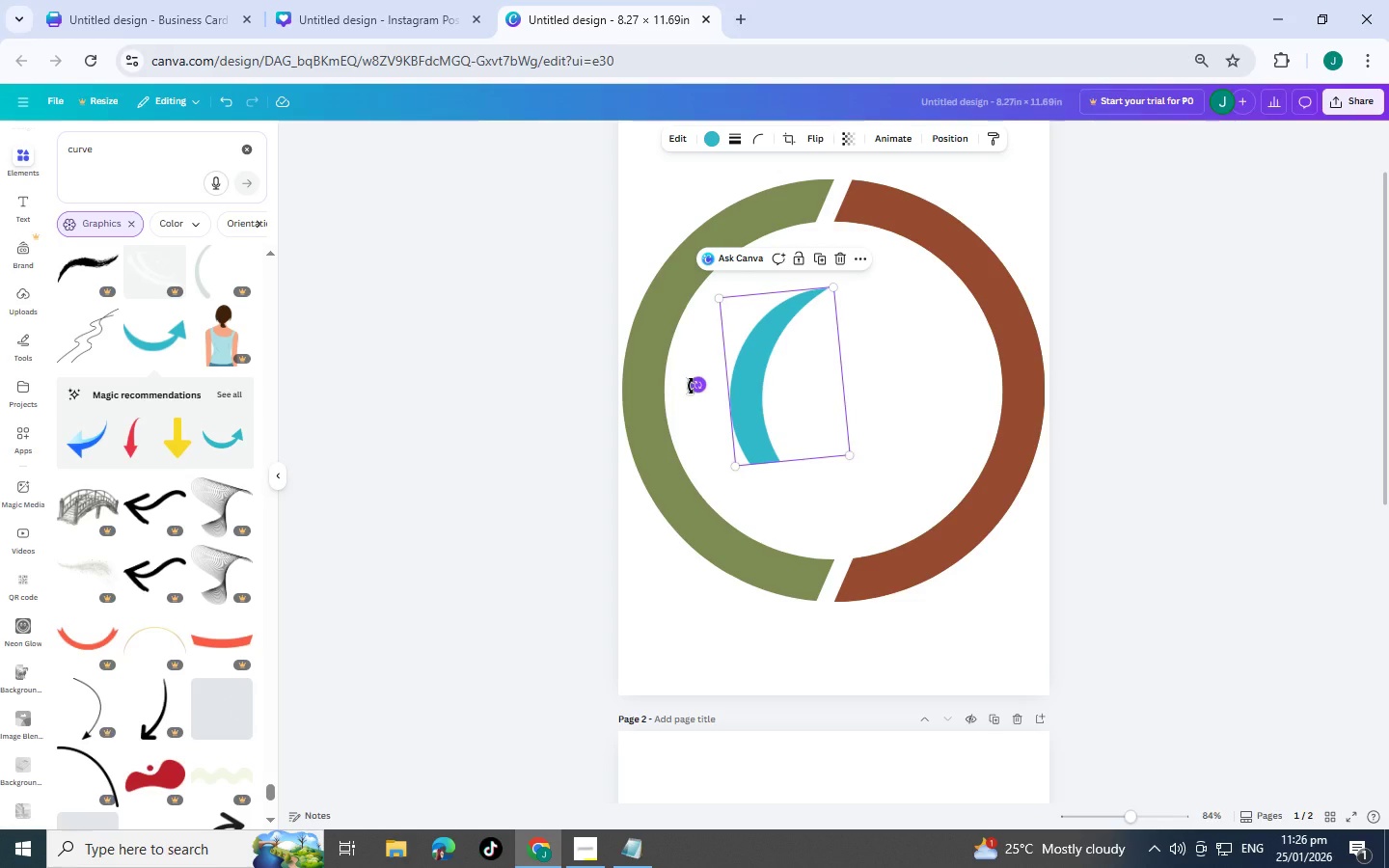 
left_click([820, 141])
 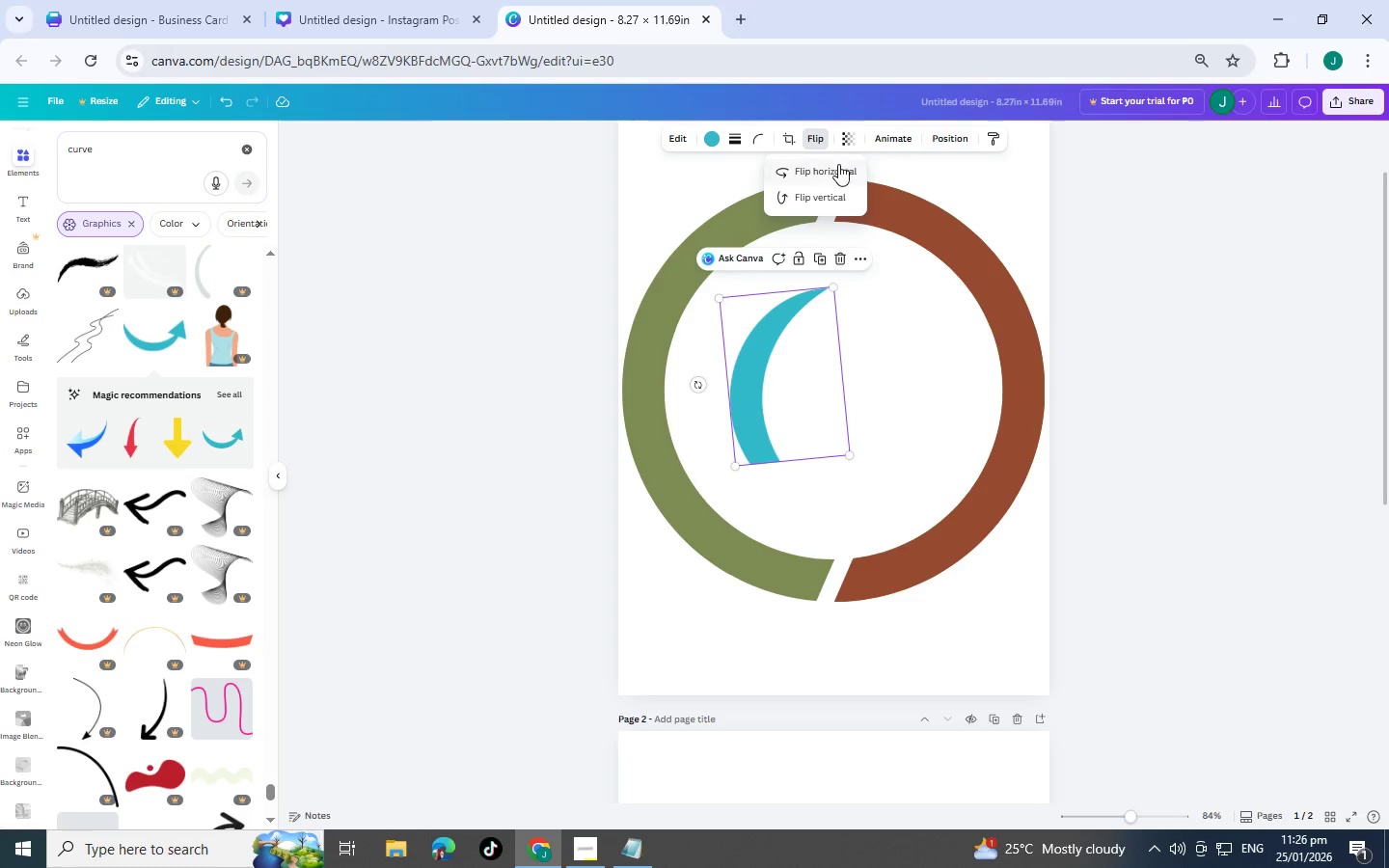 
left_click([838, 164])
 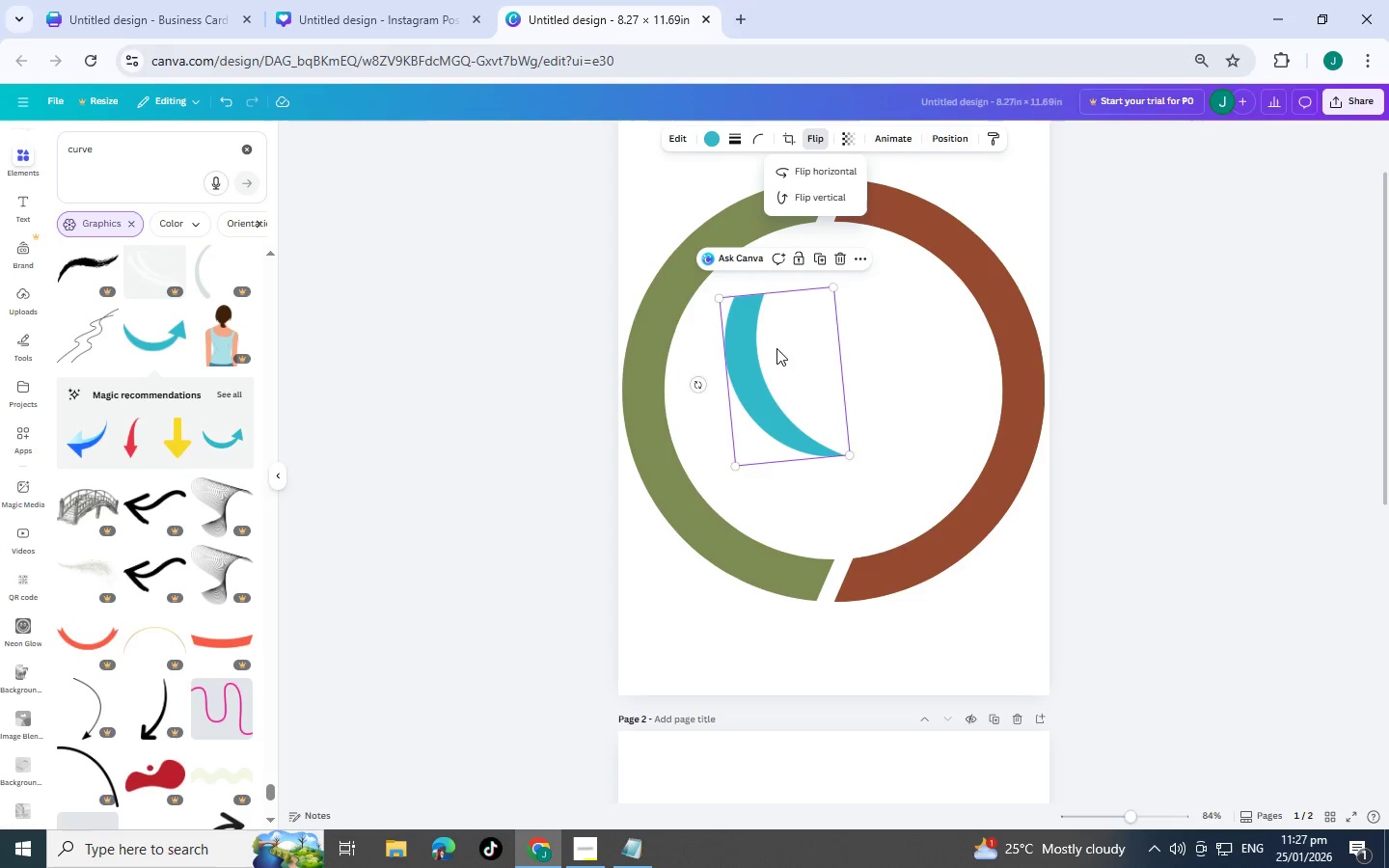 
left_click_drag(start_coordinate=[787, 365], to_coordinate=[765, 434])
 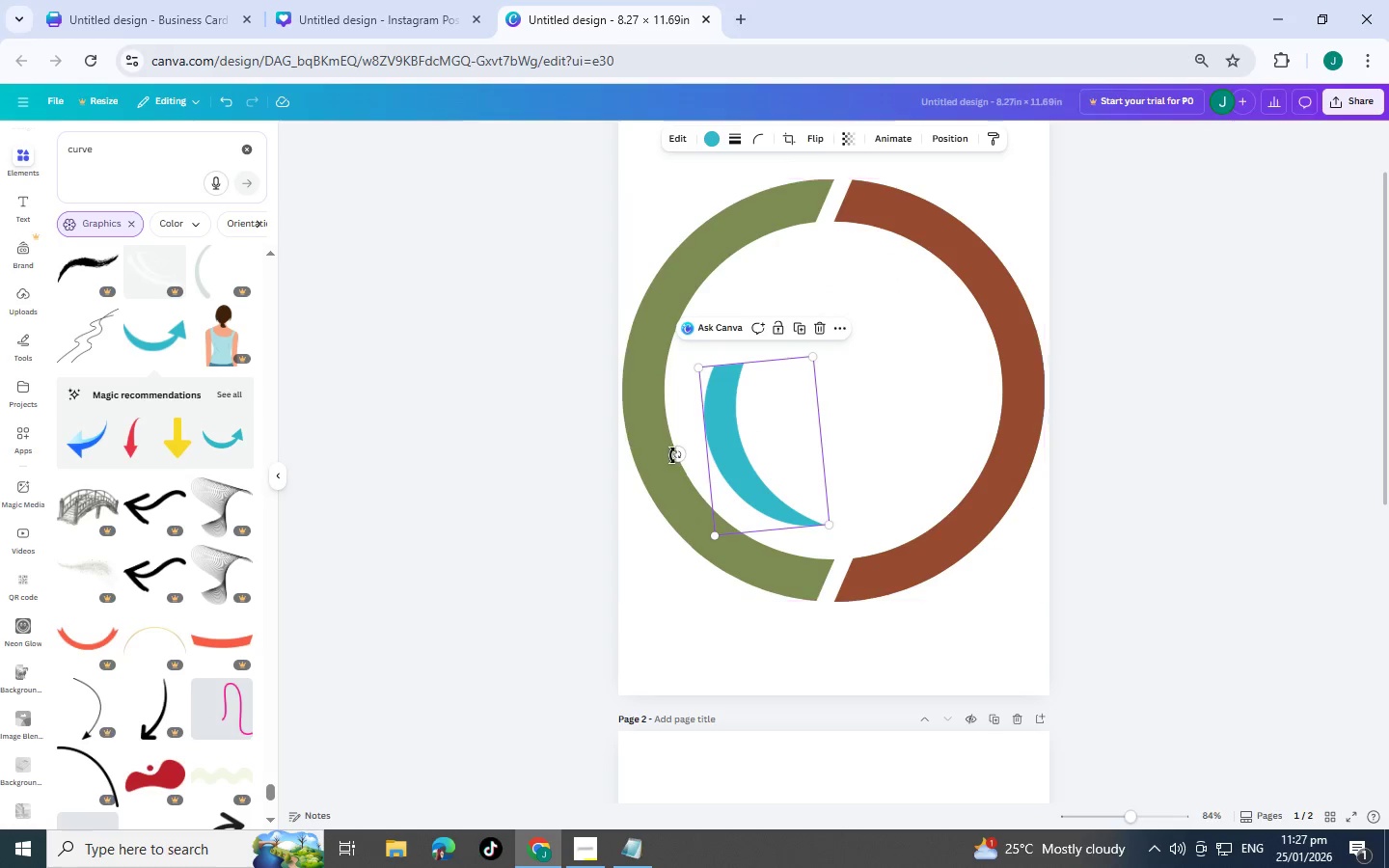 
left_click_drag(start_coordinate=[675, 457], to_coordinate=[760, 544])
 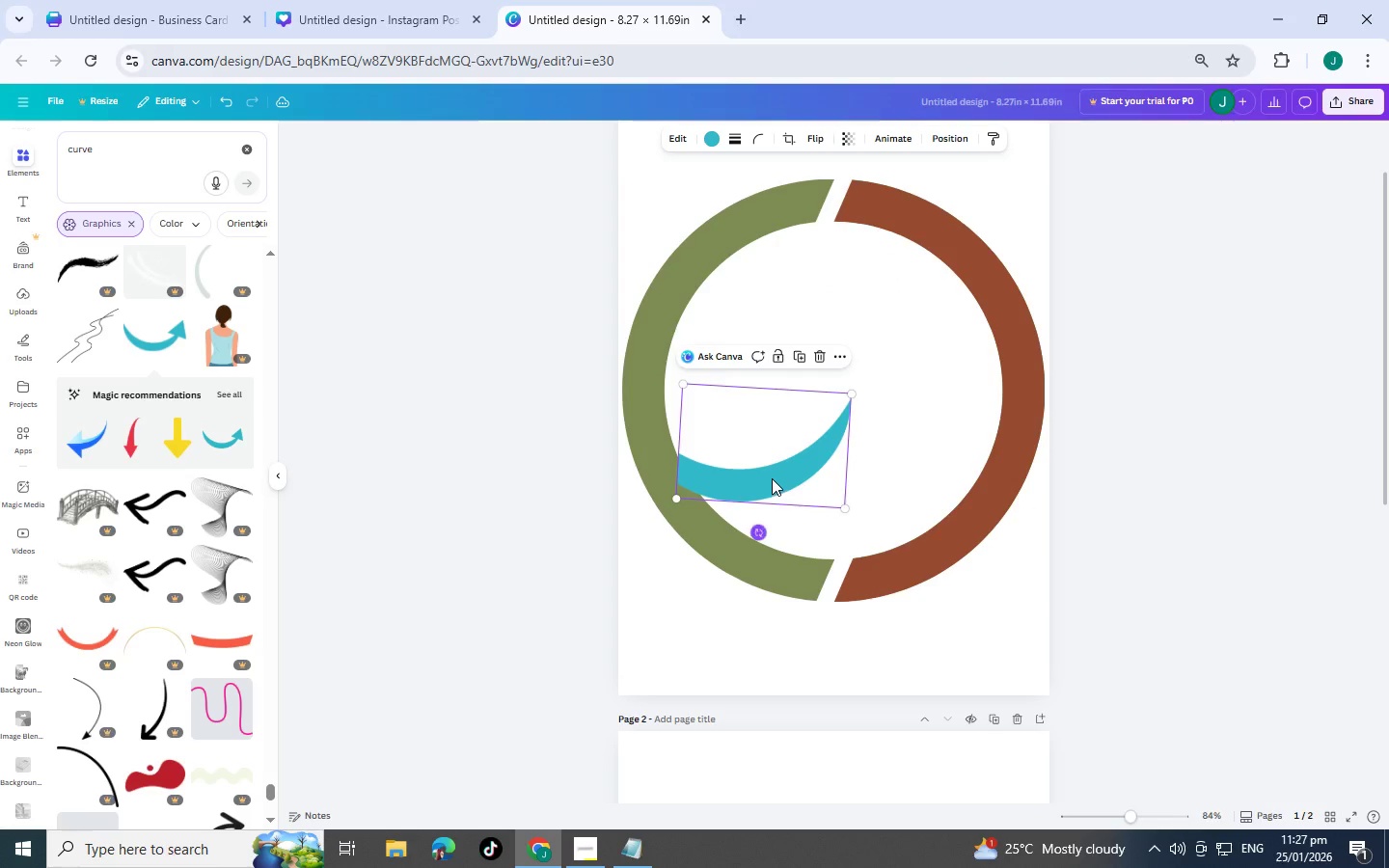 
left_click_drag(start_coordinate=[771, 477], to_coordinate=[758, 483])
 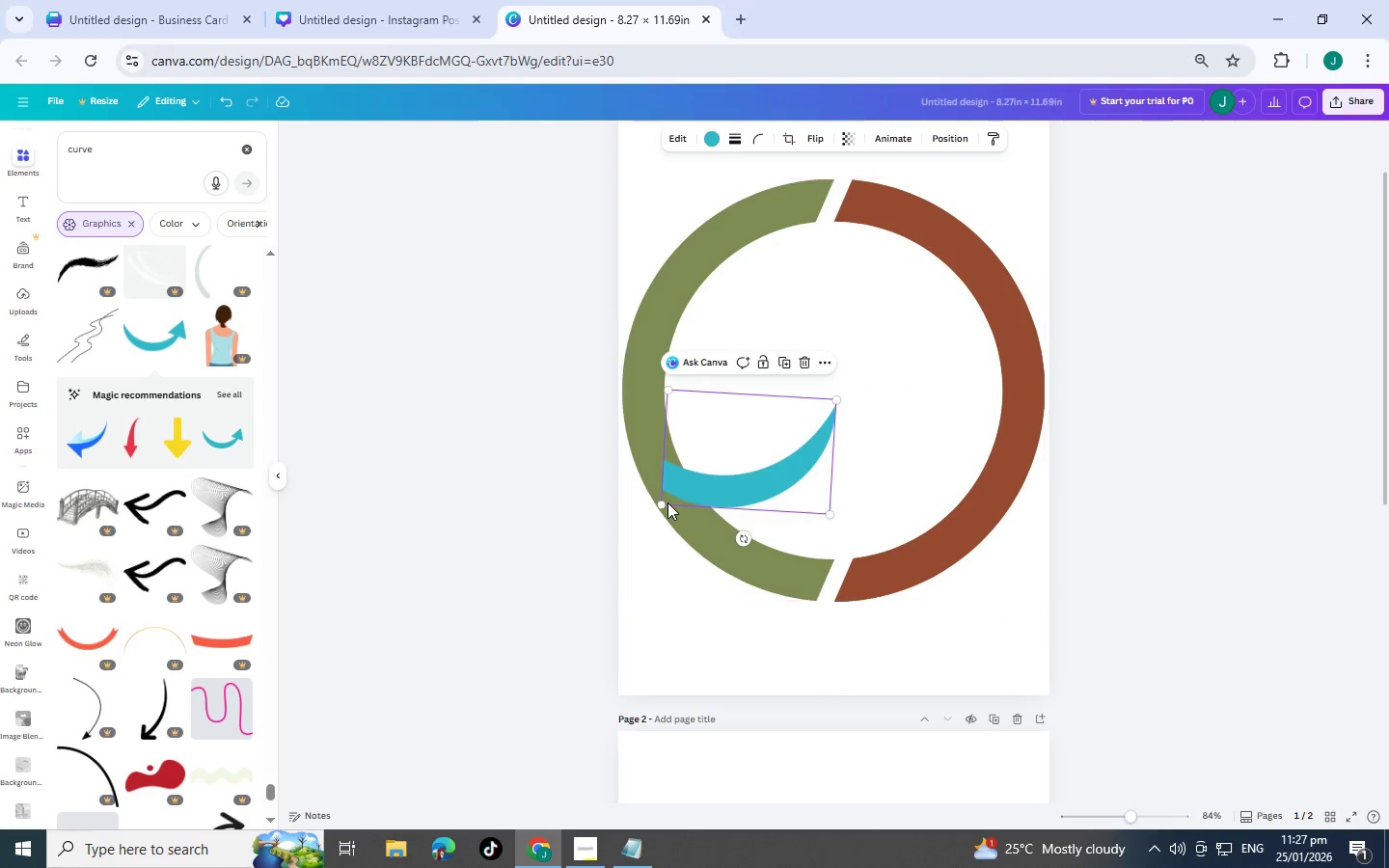 
left_click_drag(start_coordinate=[664, 505], to_coordinate=[690, 517])
 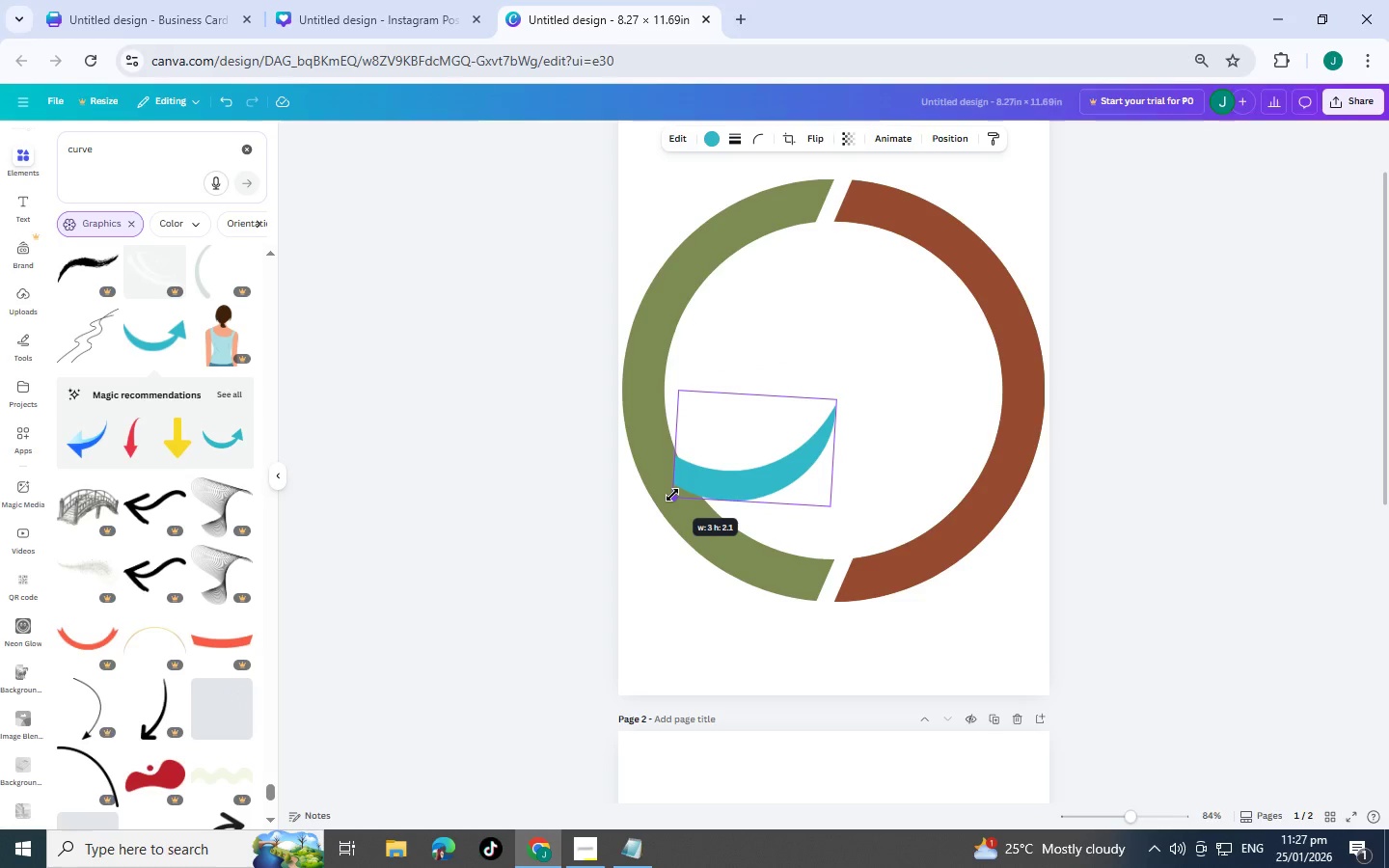 
wait(8.06)
 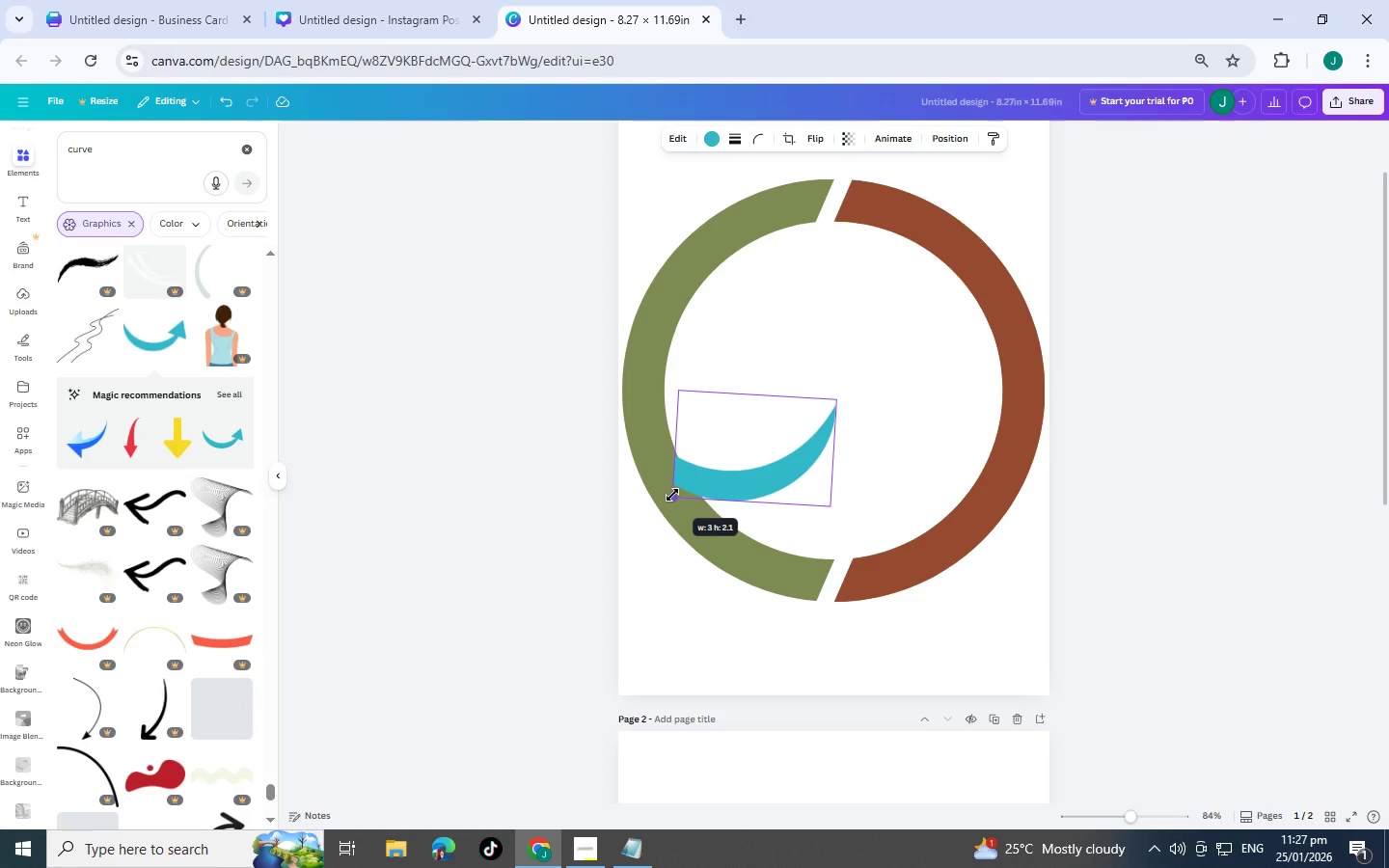 
left_click([713, 145])
 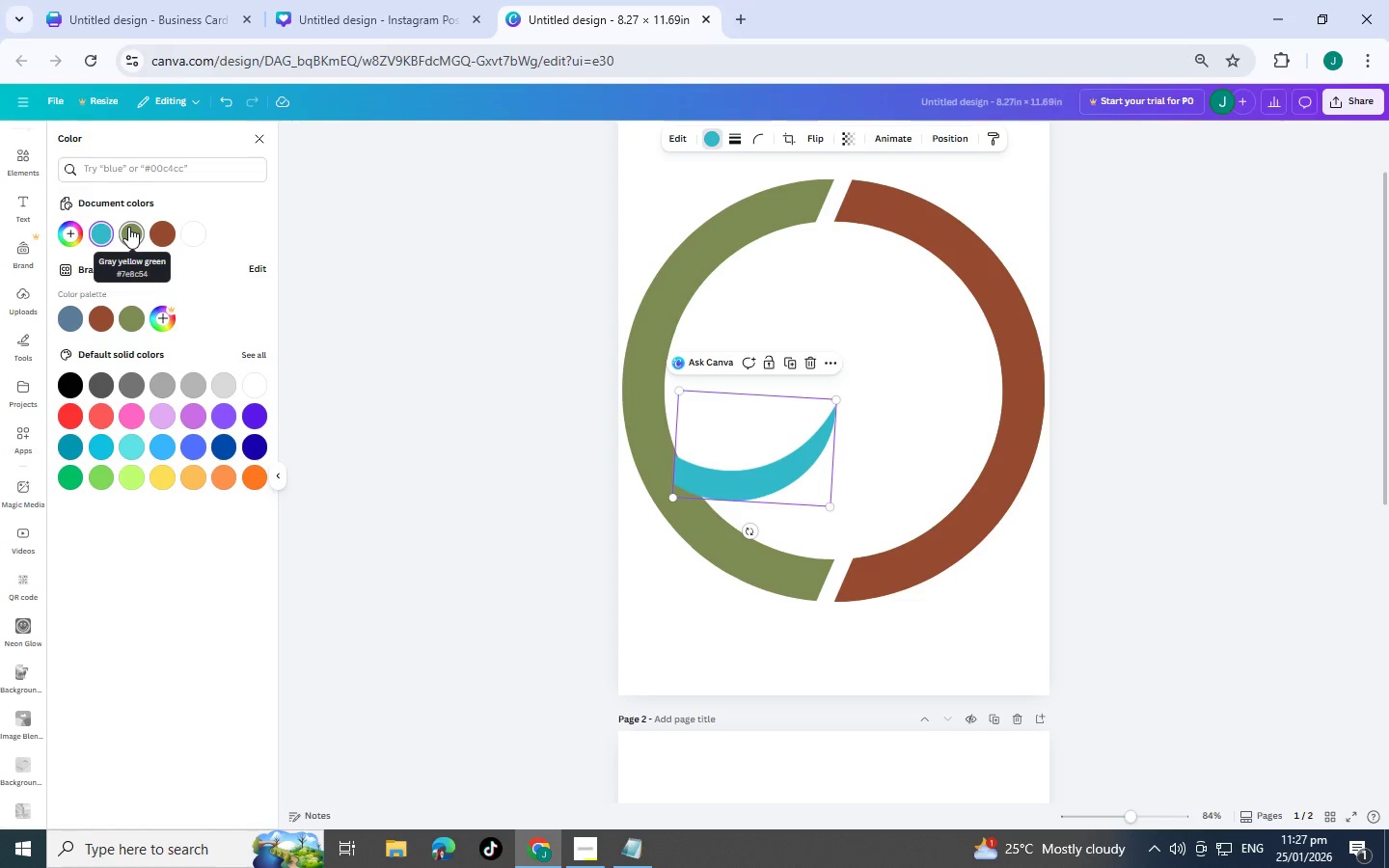 
wait(6.14)
 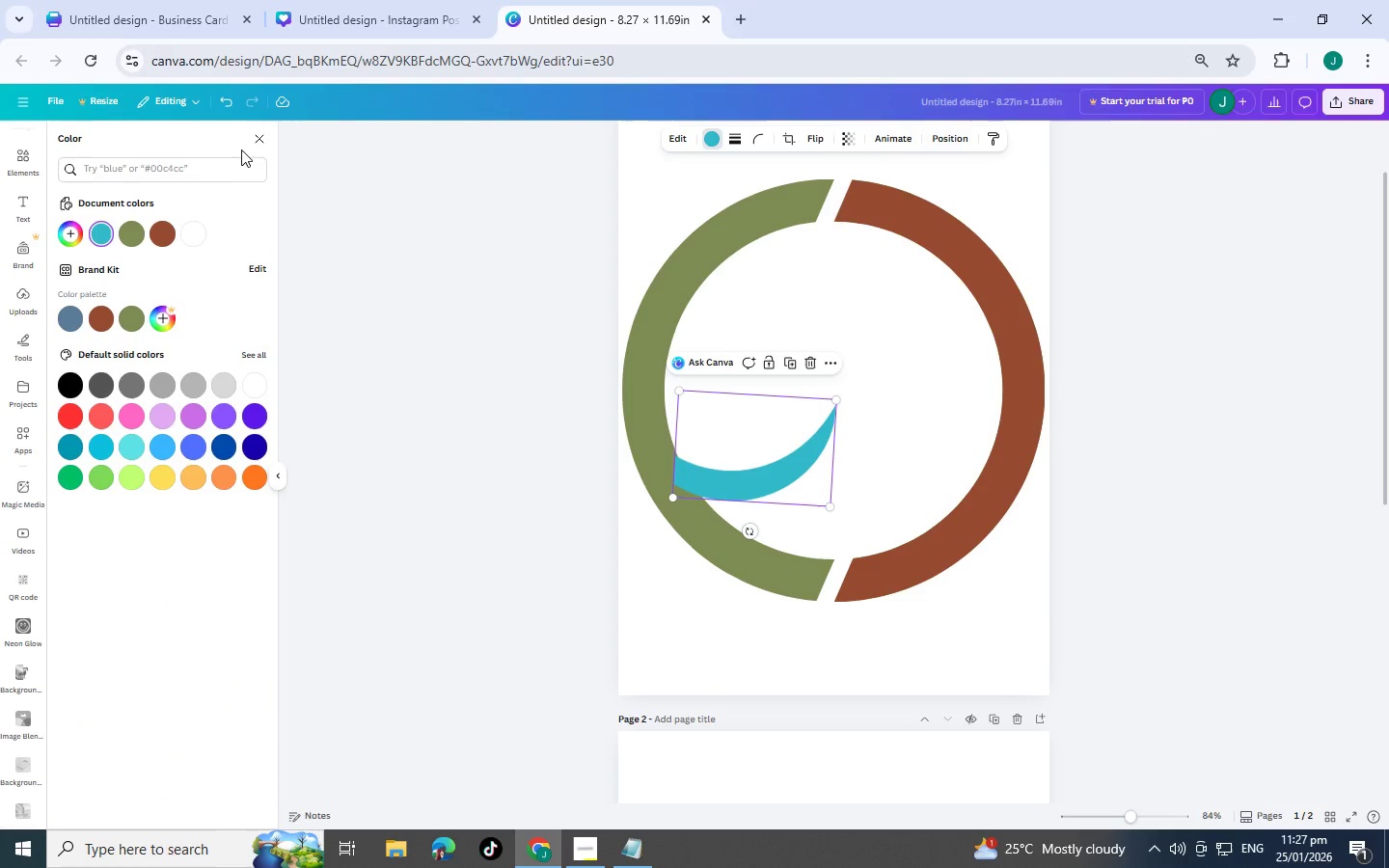 
left_click([134, 229])
 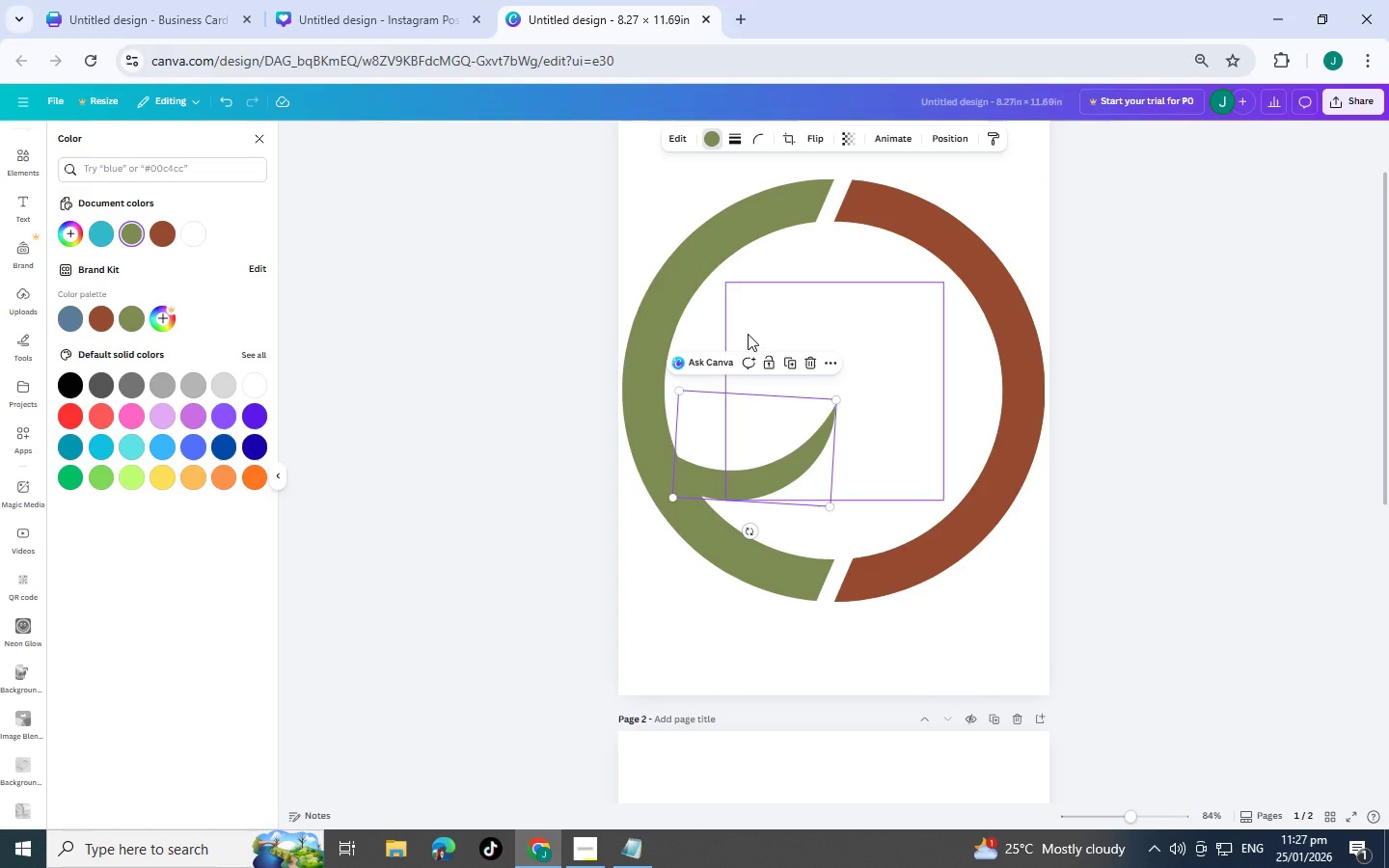 
wait(11.39)
 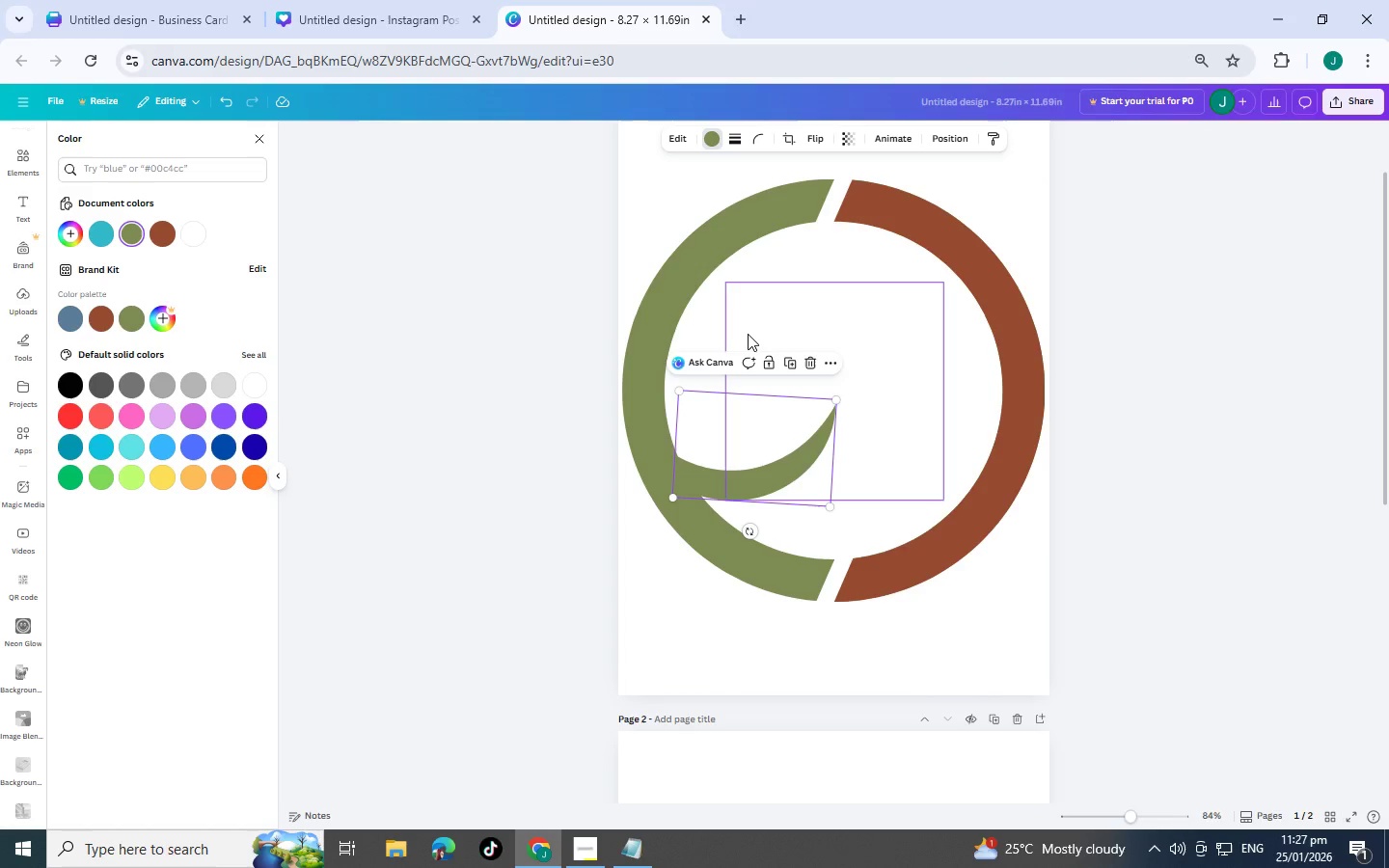 
left_click_drag(start_coordinate=[668, 499], to_coordinate=[674, 503])
 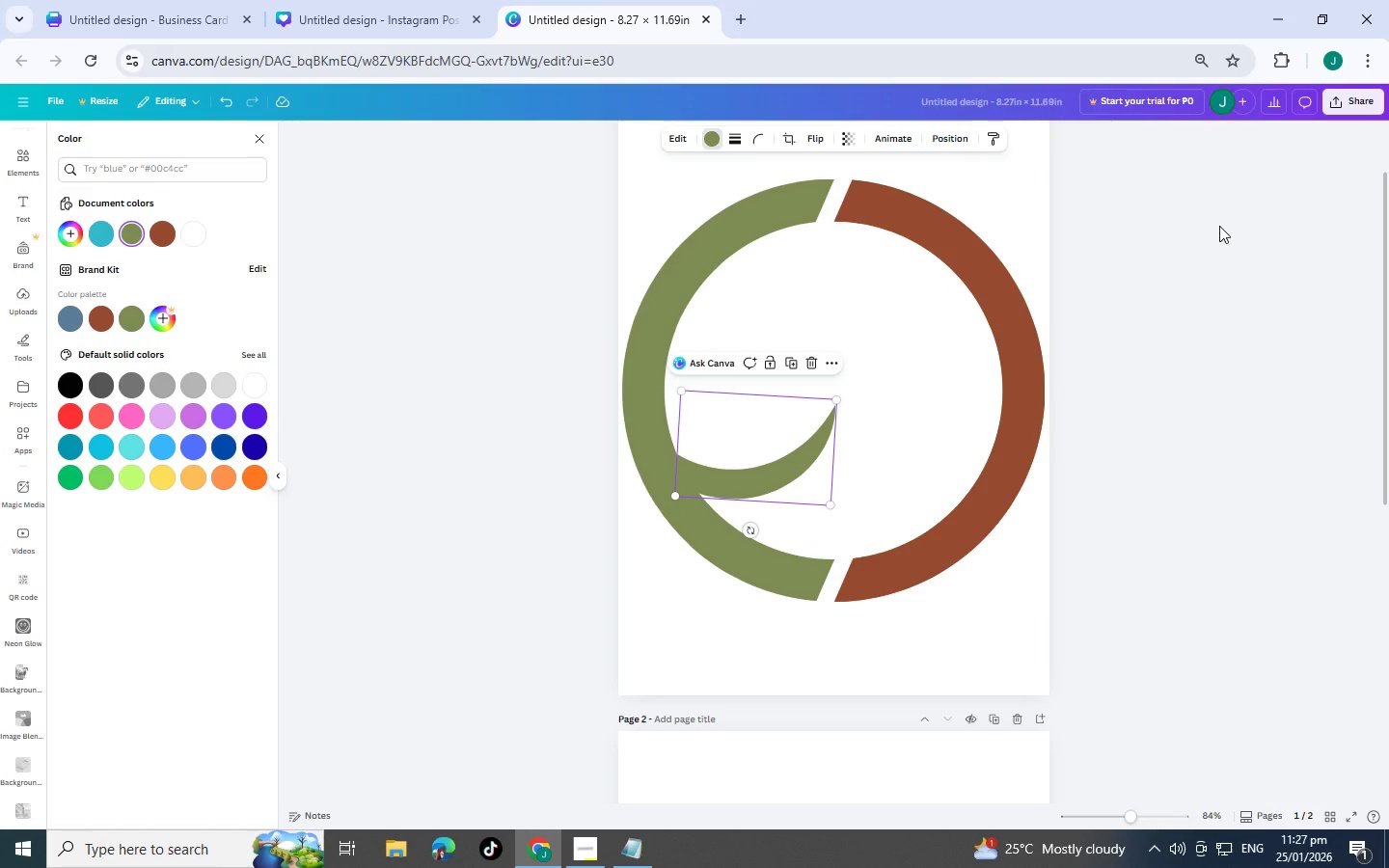 
left_click([1245, 231])
 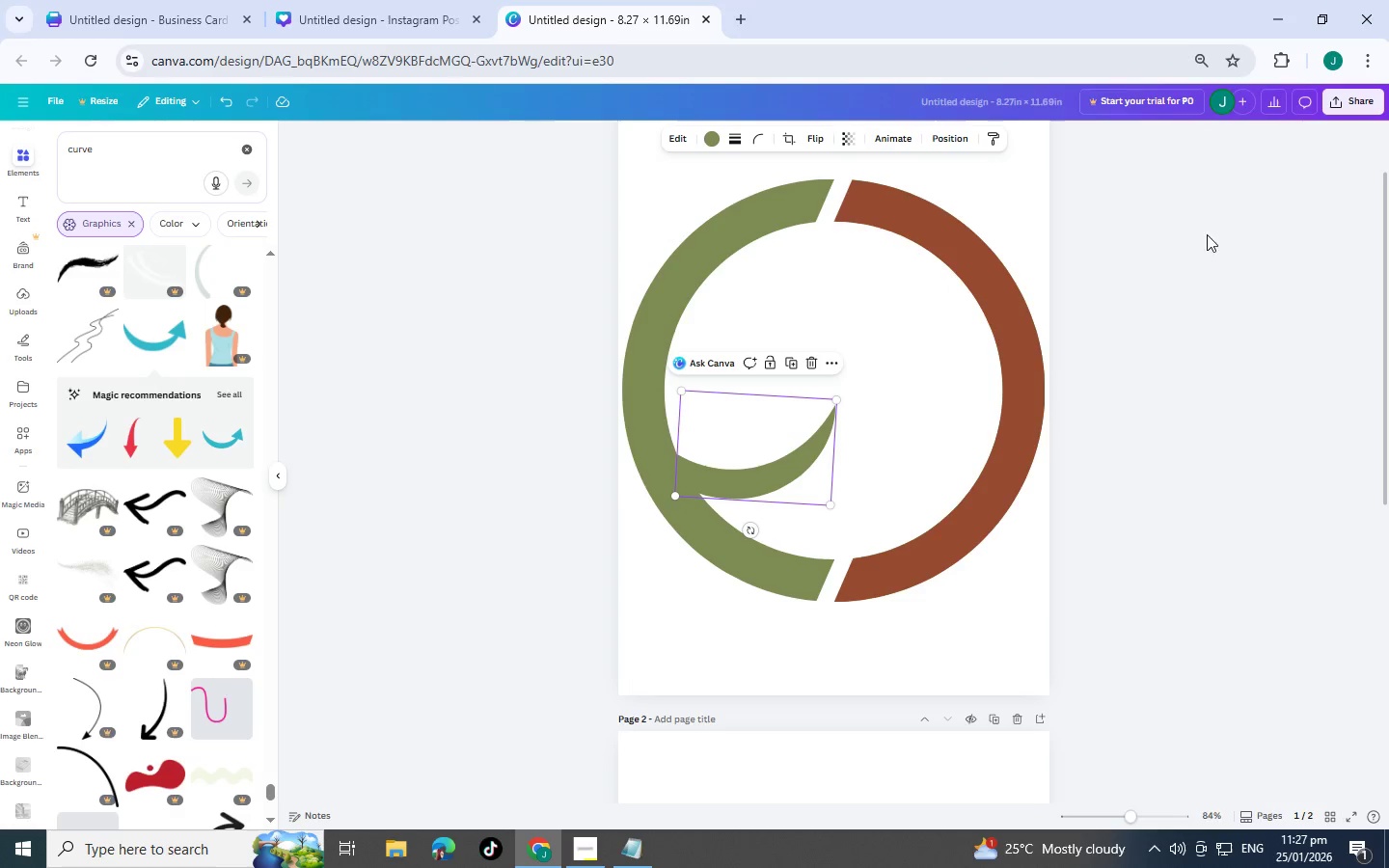 
left_click([1172, 246])
 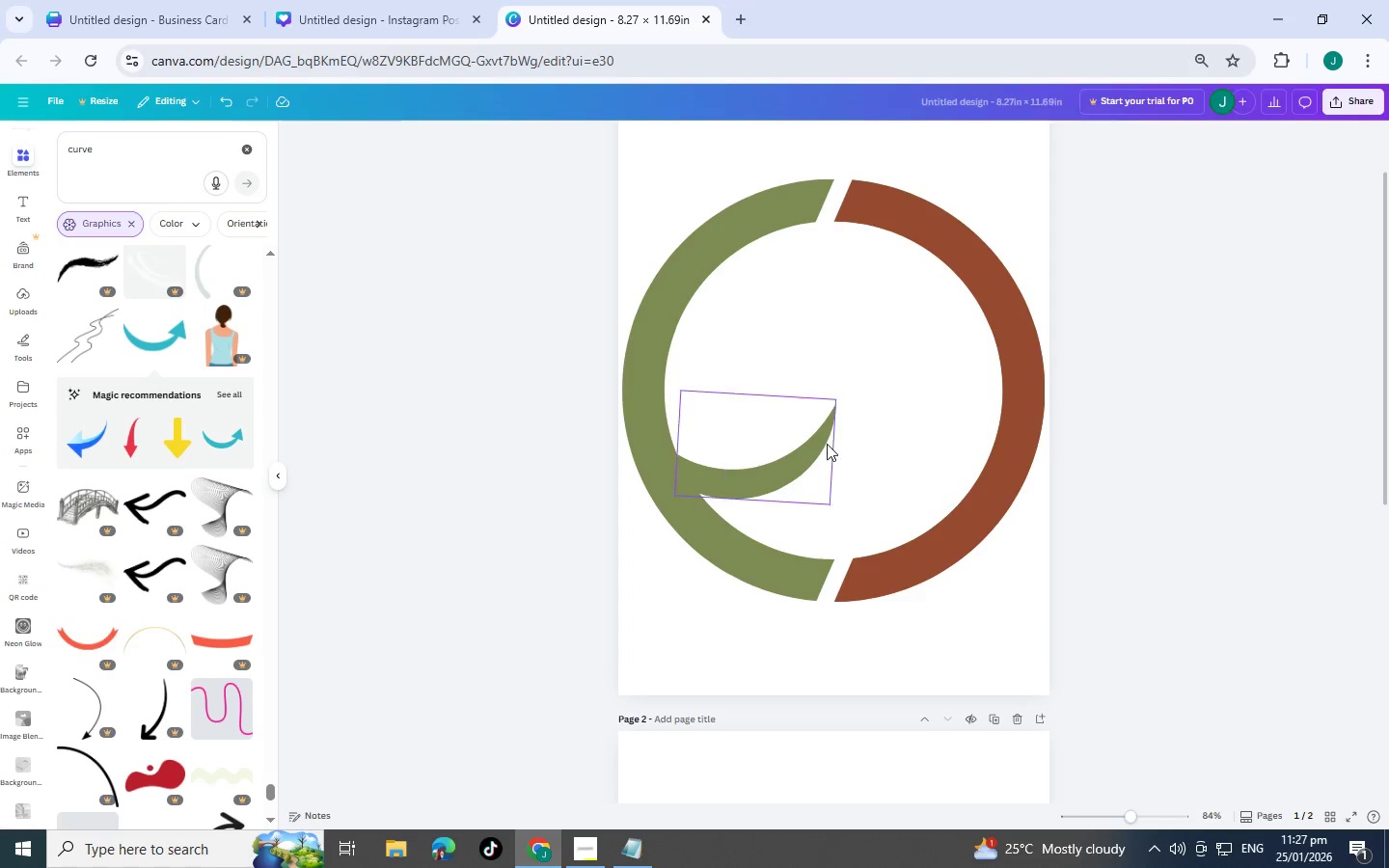 
left_click([775, 454])
 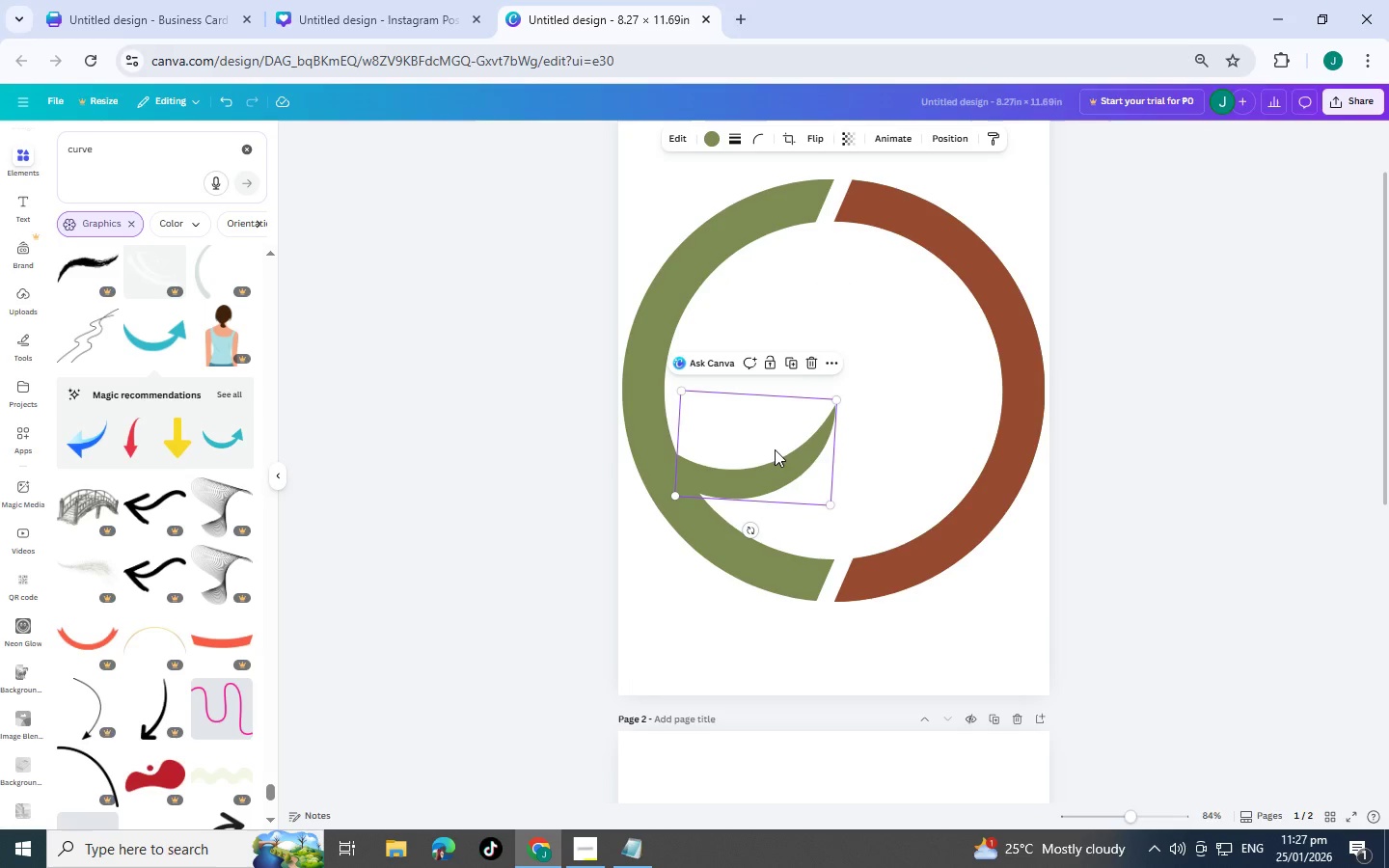 
key(Control+C)
 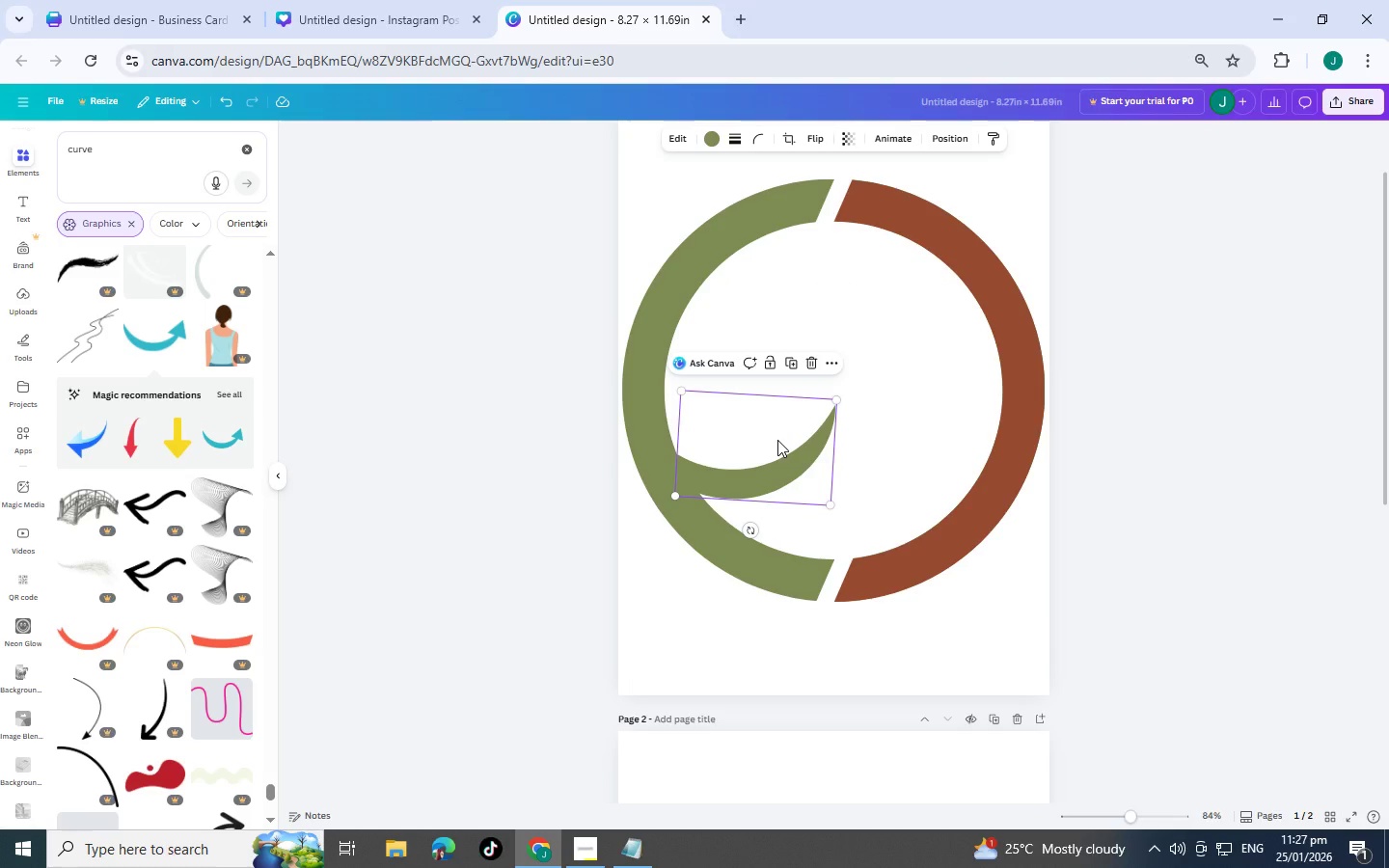 
key(Control+V)
 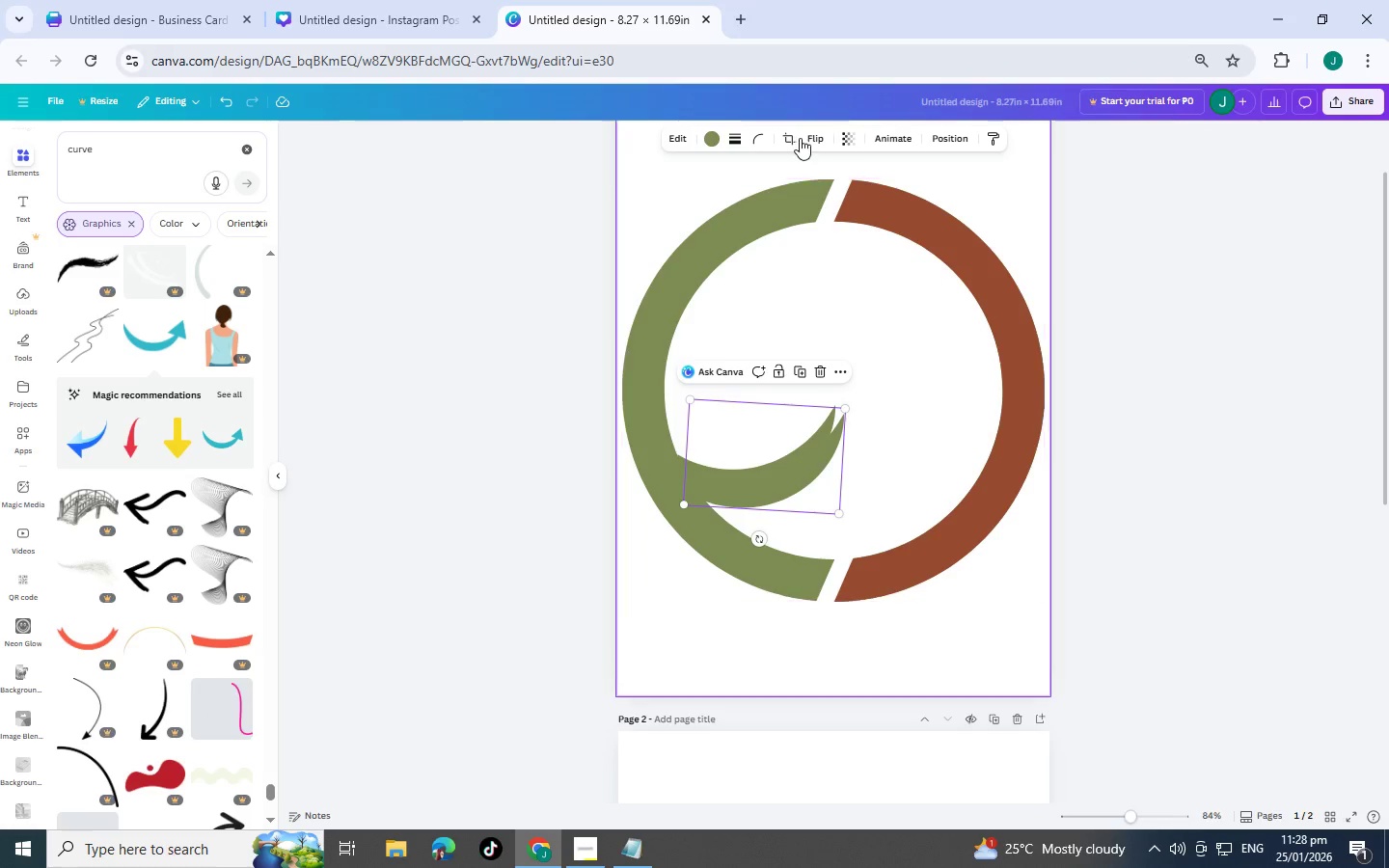 
left_click([808, 140])
 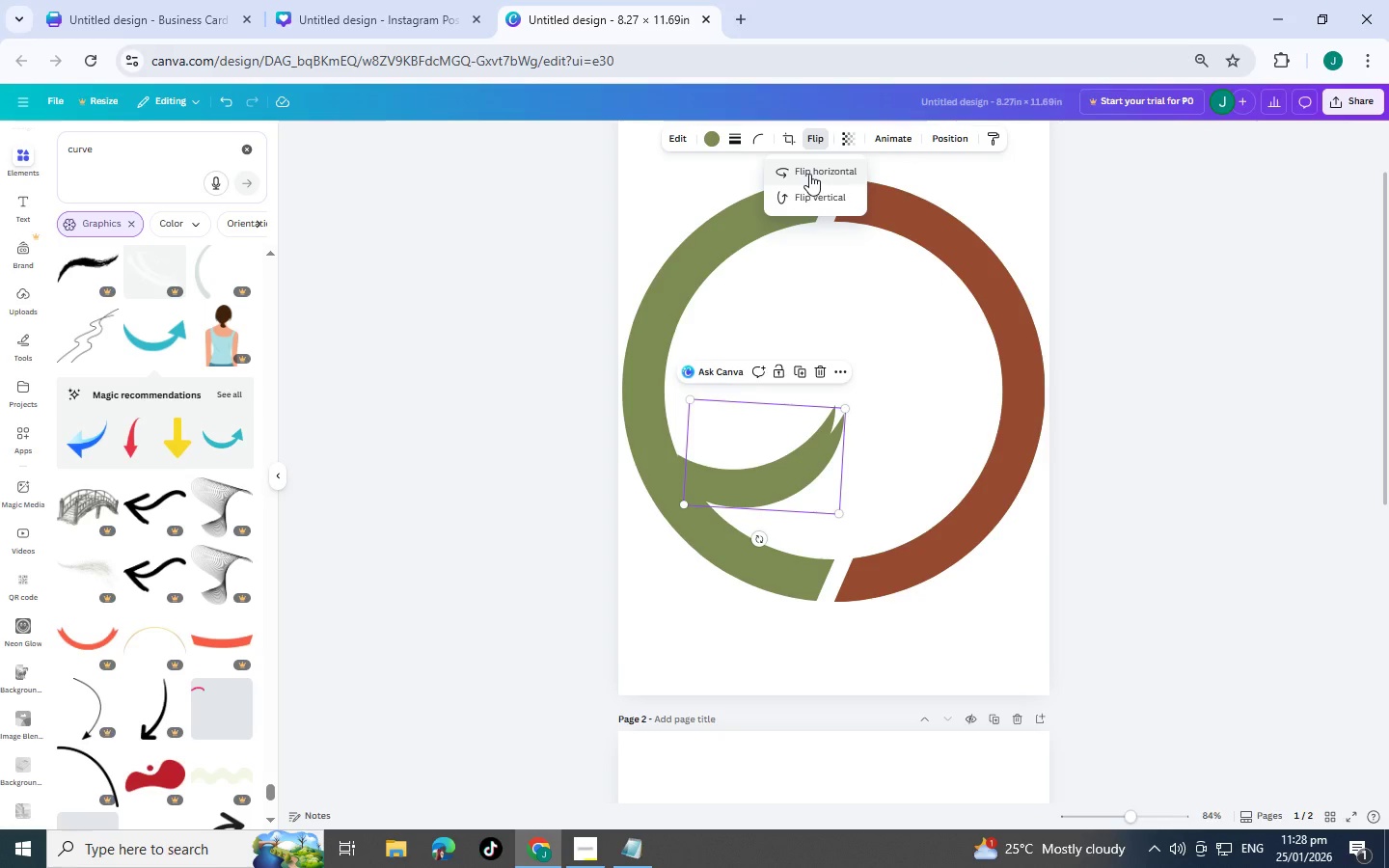 
left_click([810, 170])
 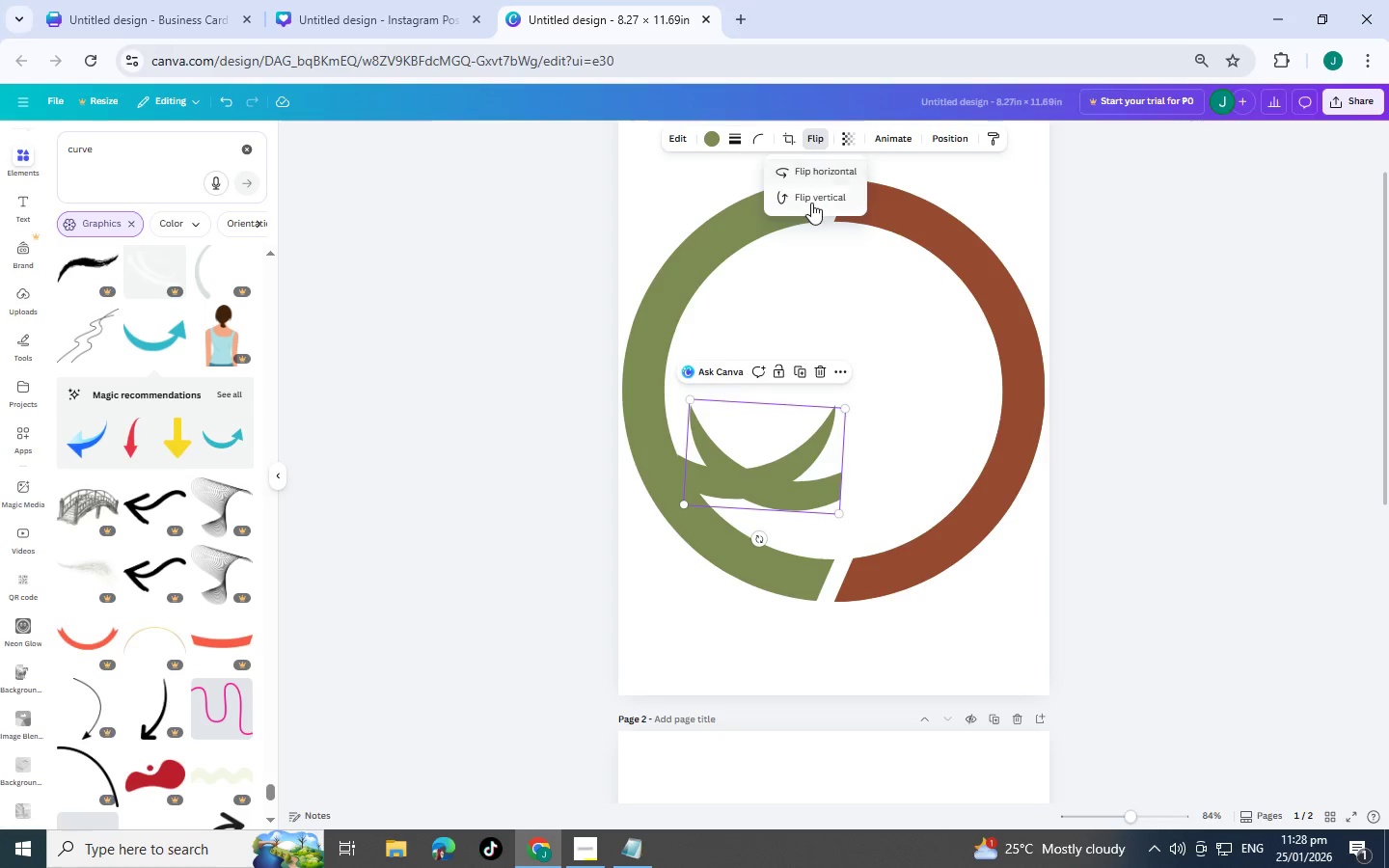 
left_click([812, 201])
 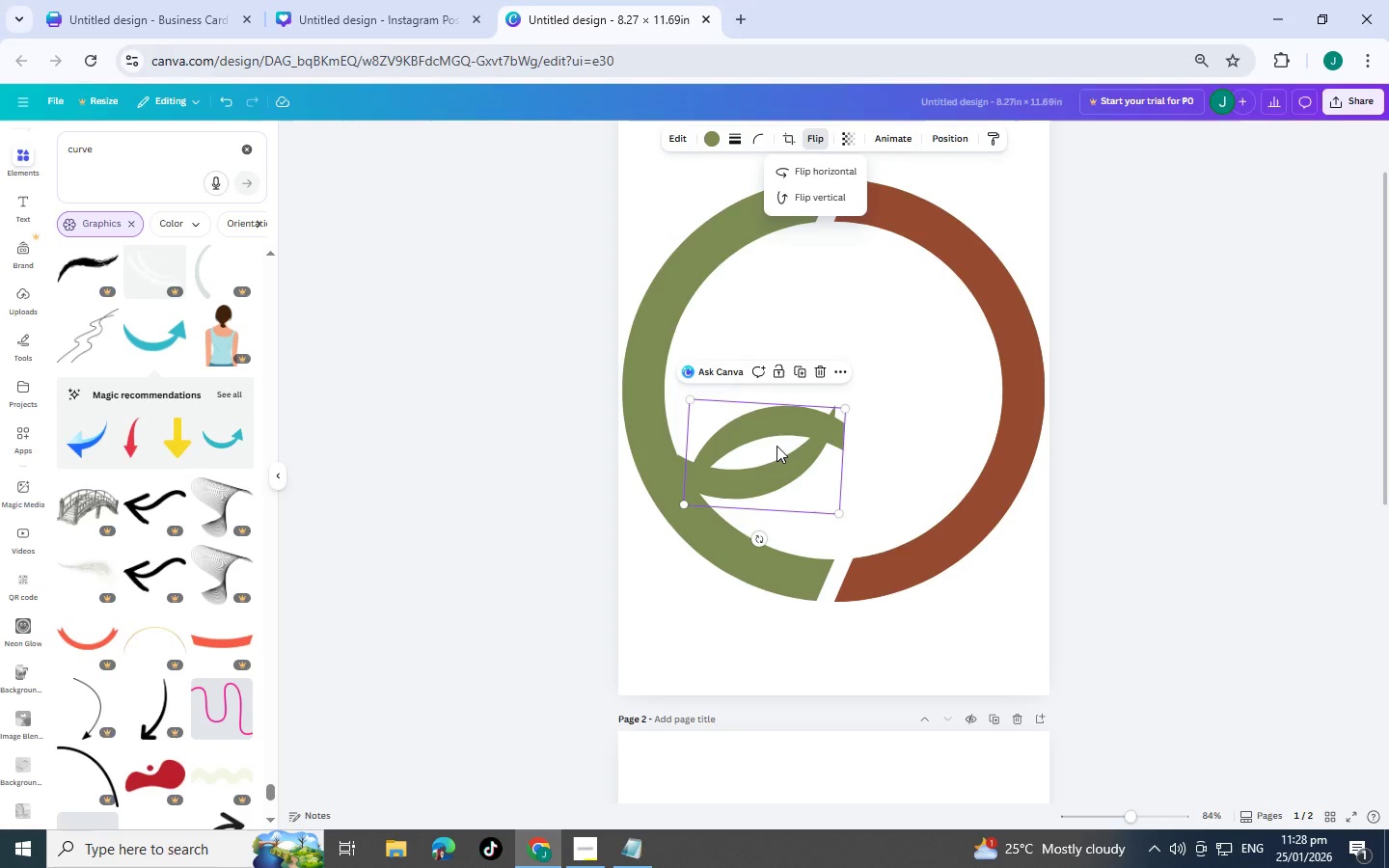 
left_click_drag(start_coordinate=[786, 429], to_coordinate=[890, 269])
 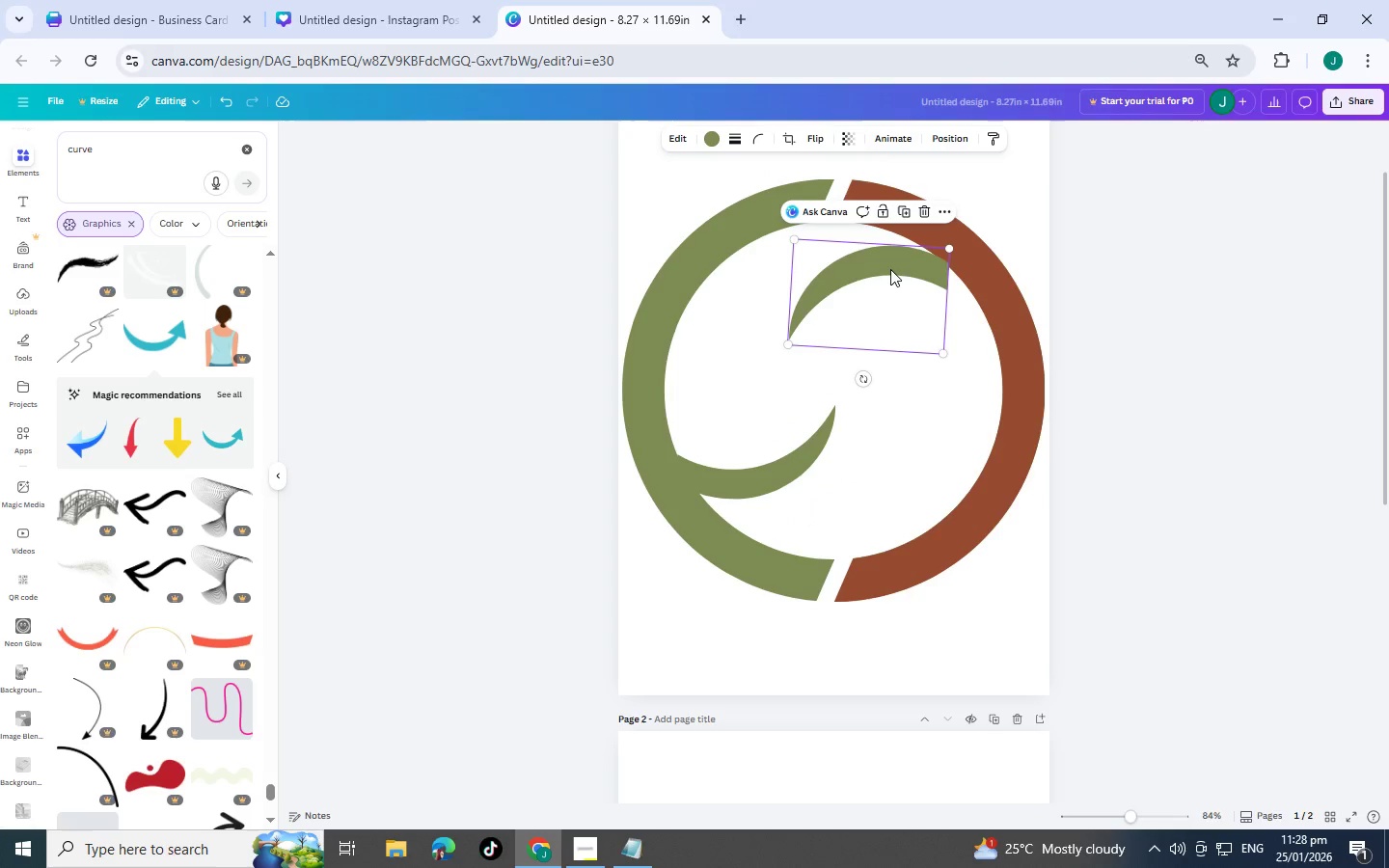 
left_click_drag(start_coordinate=[890, 269], to_coordinate=[903, 254])
 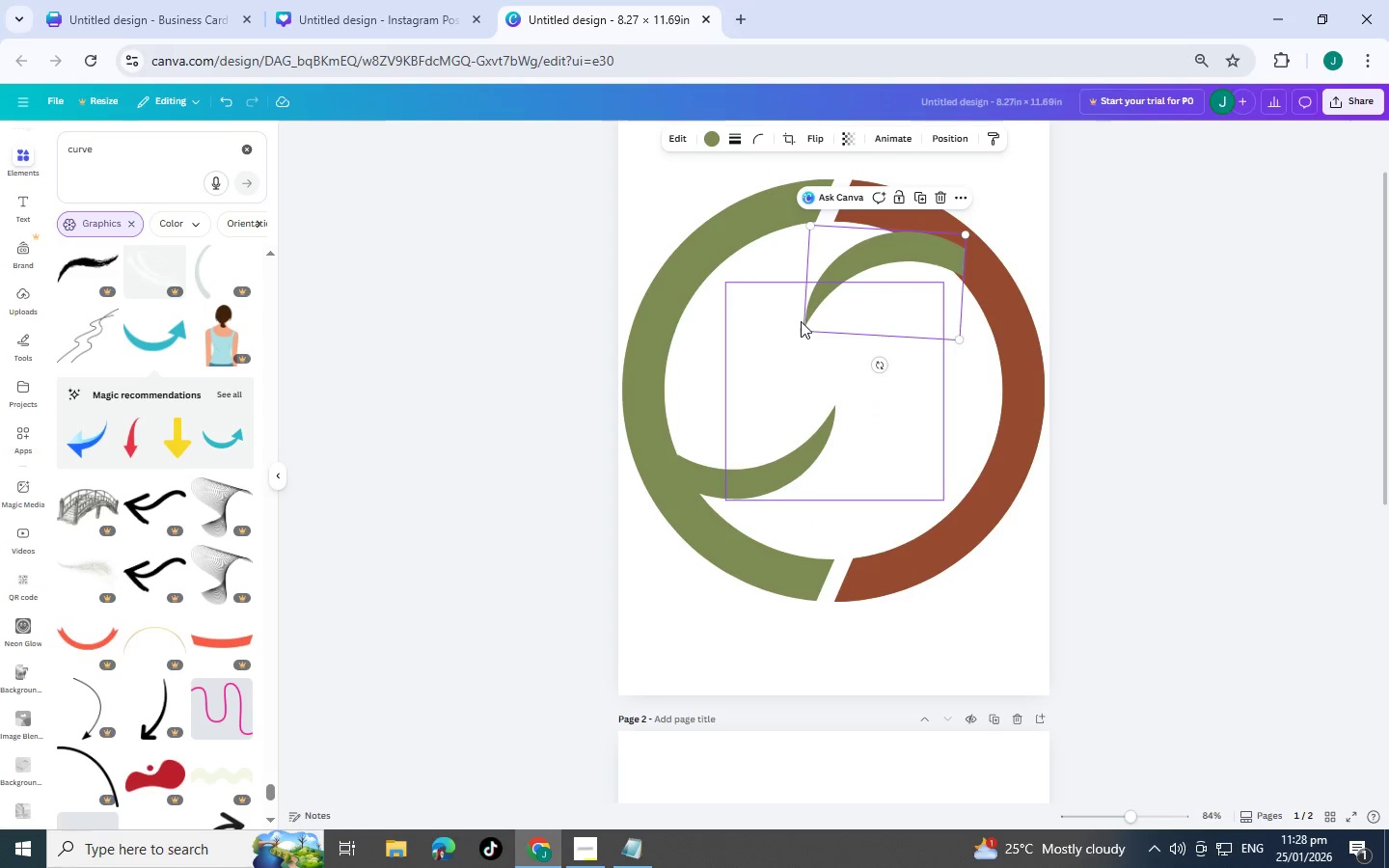 
left_click_drag(start_coordinate=[876, 372], to_coordinate=[883, 376])
 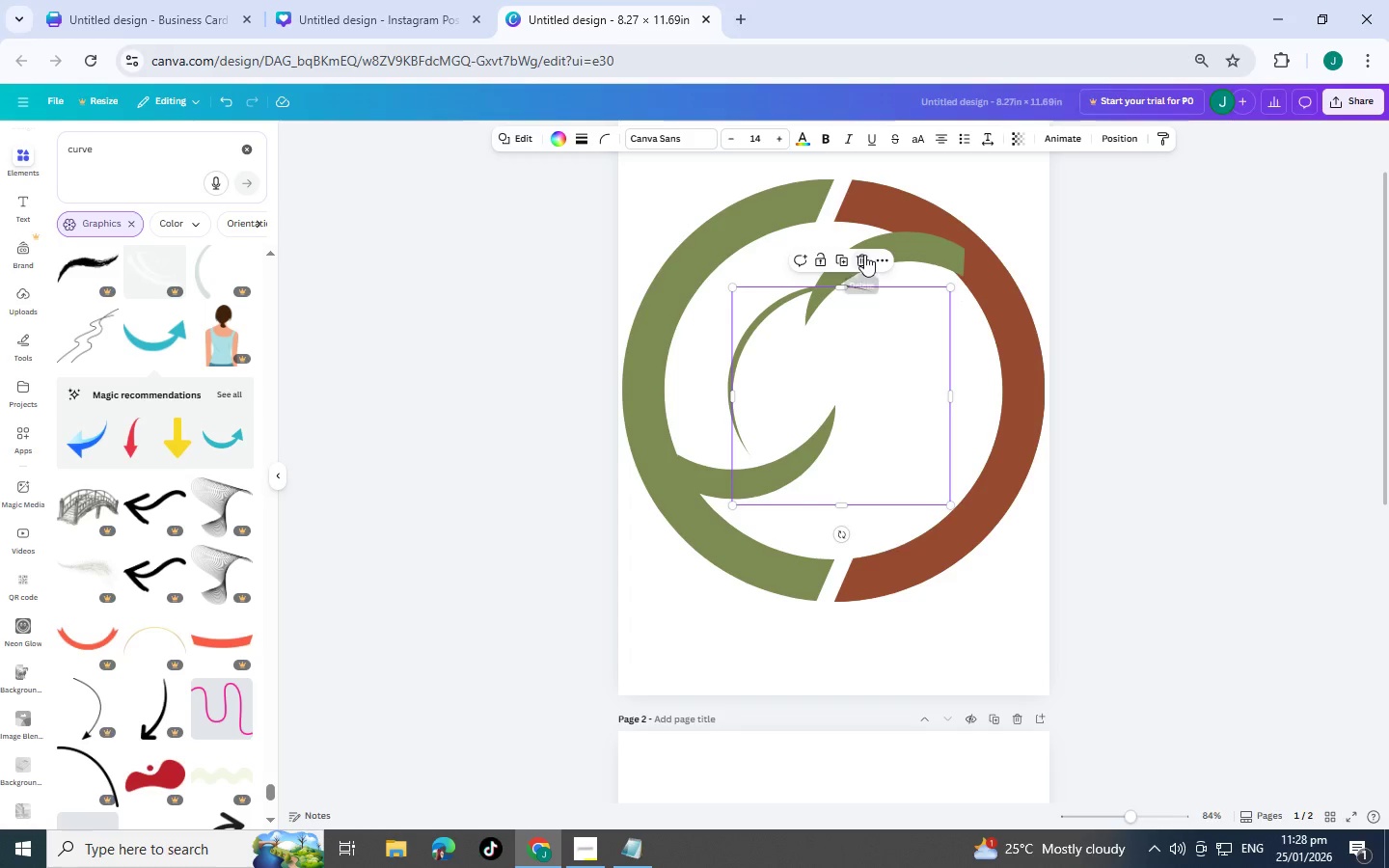 
key(Control+Z)
 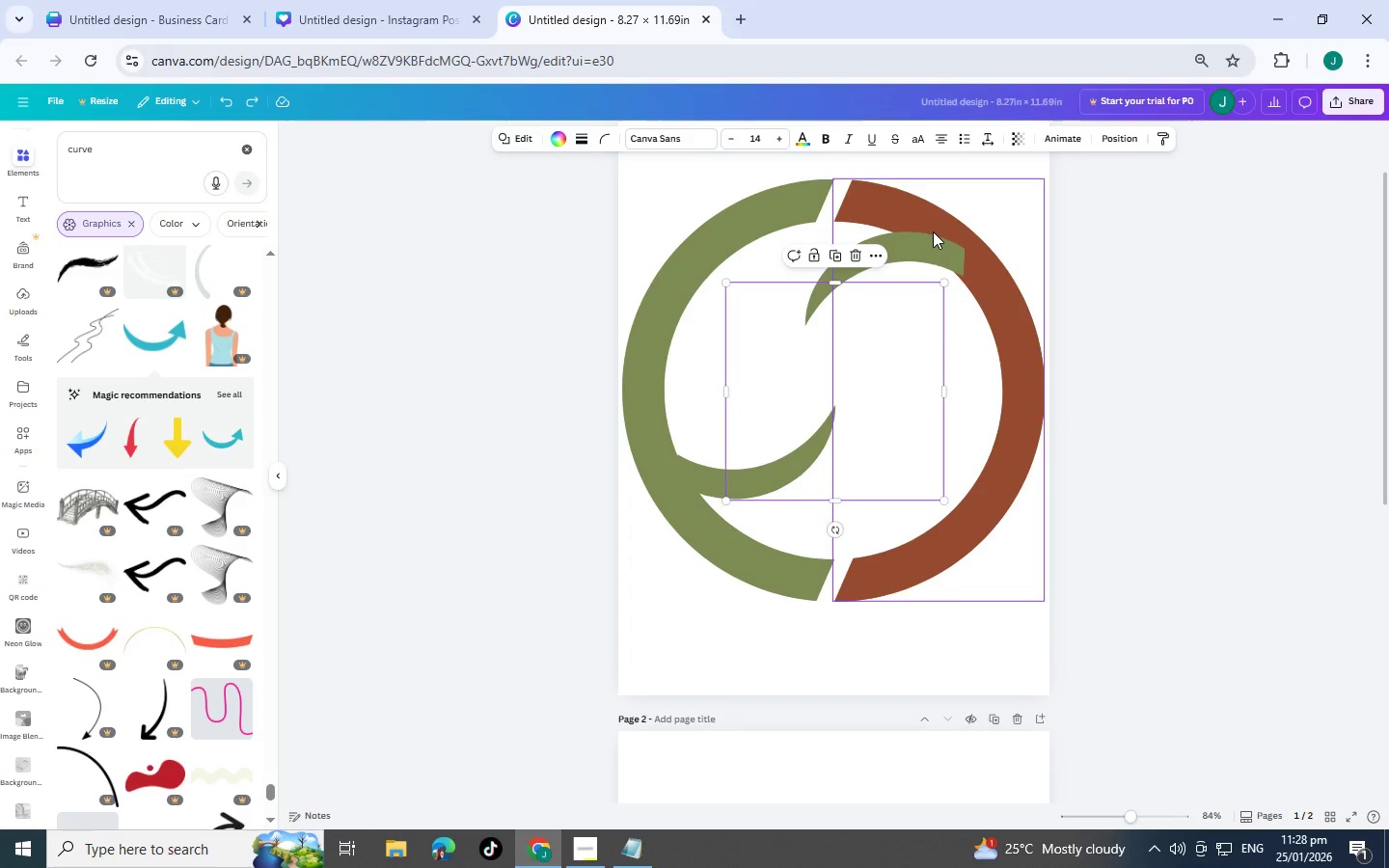 
left_click([933, 243])
 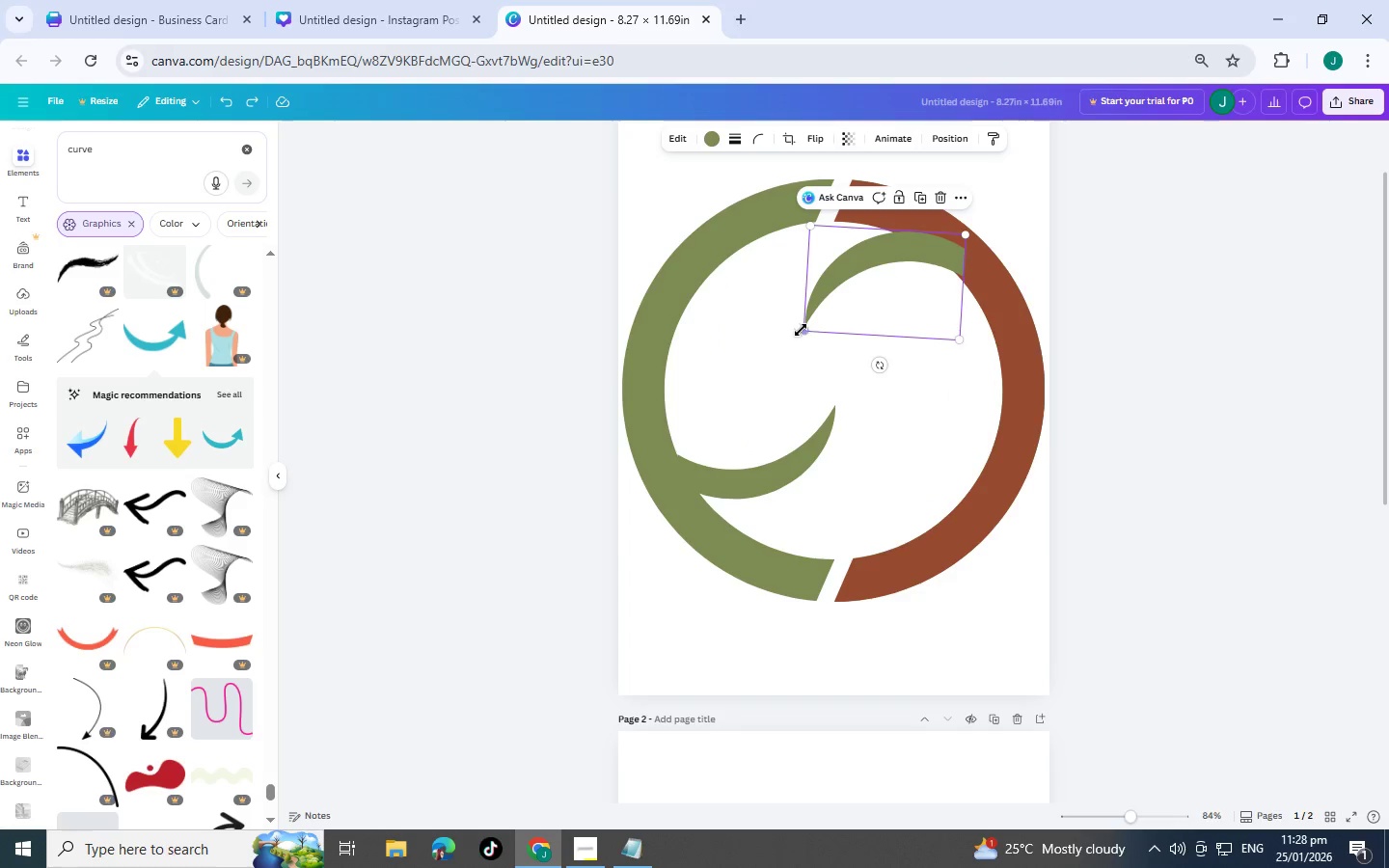 
left_click_drag(start_coordinate=[803, 330], to_coordinate=[809, 343])
 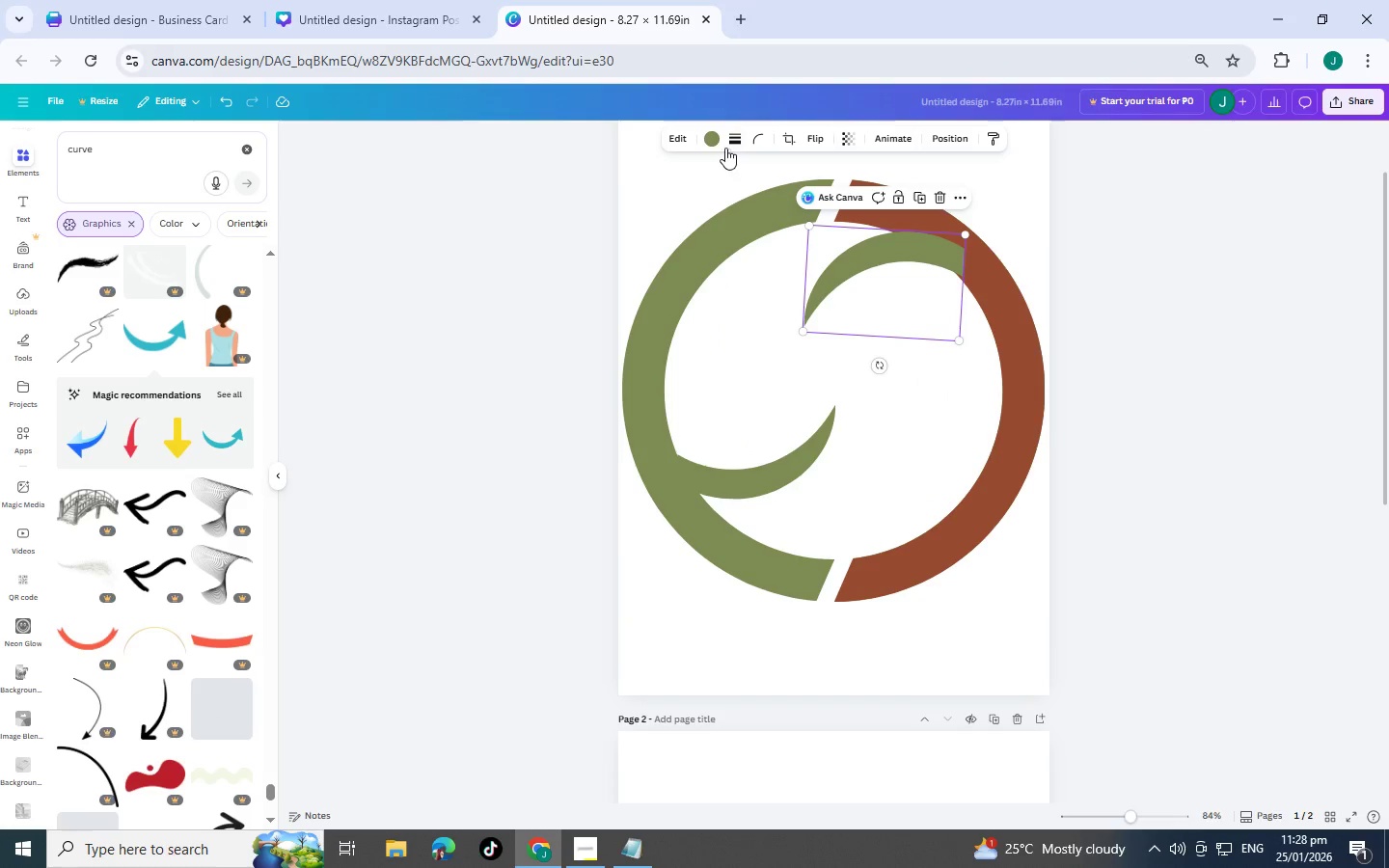 
left_click([714, 145])
 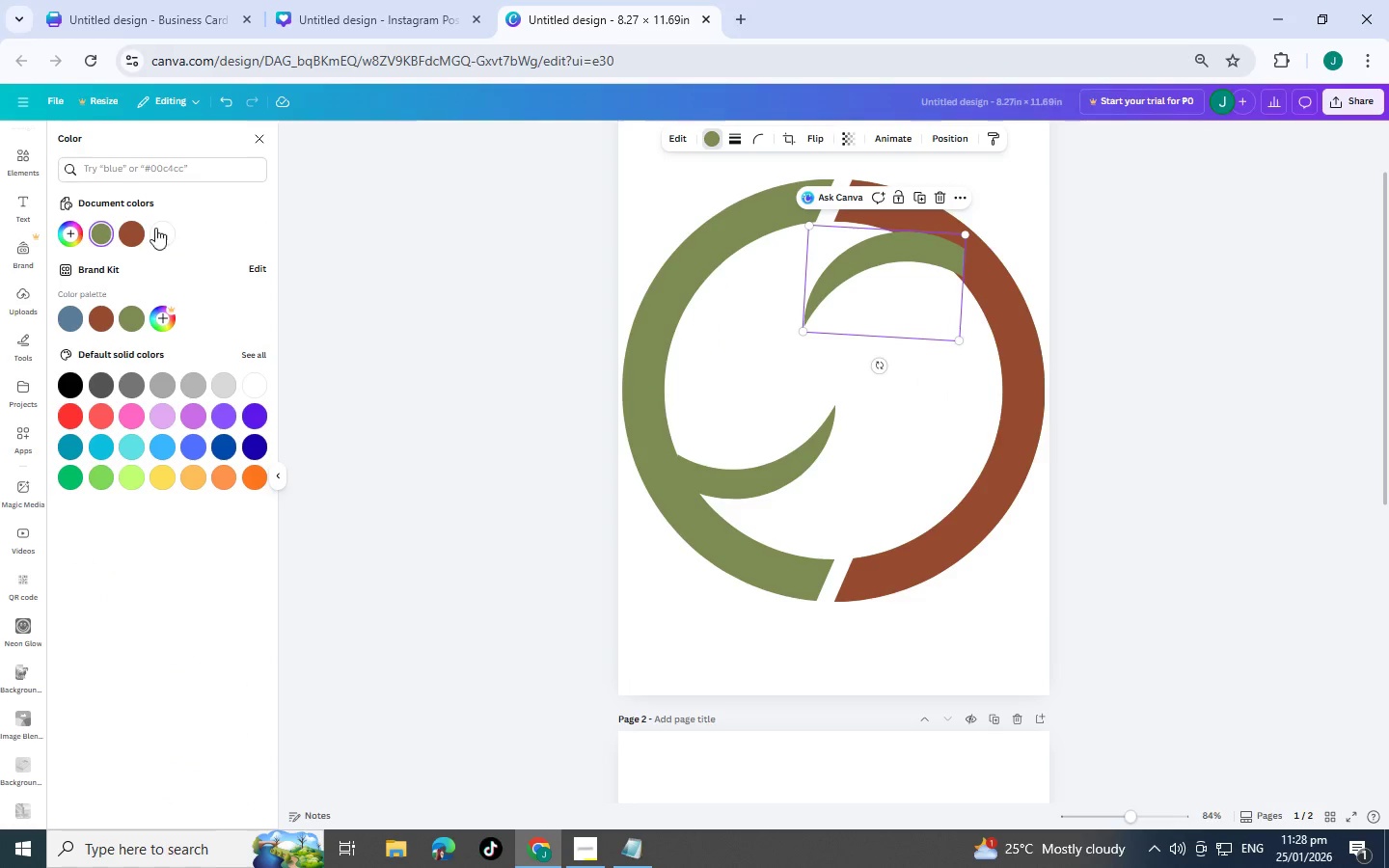 
left_click([132, 232])
 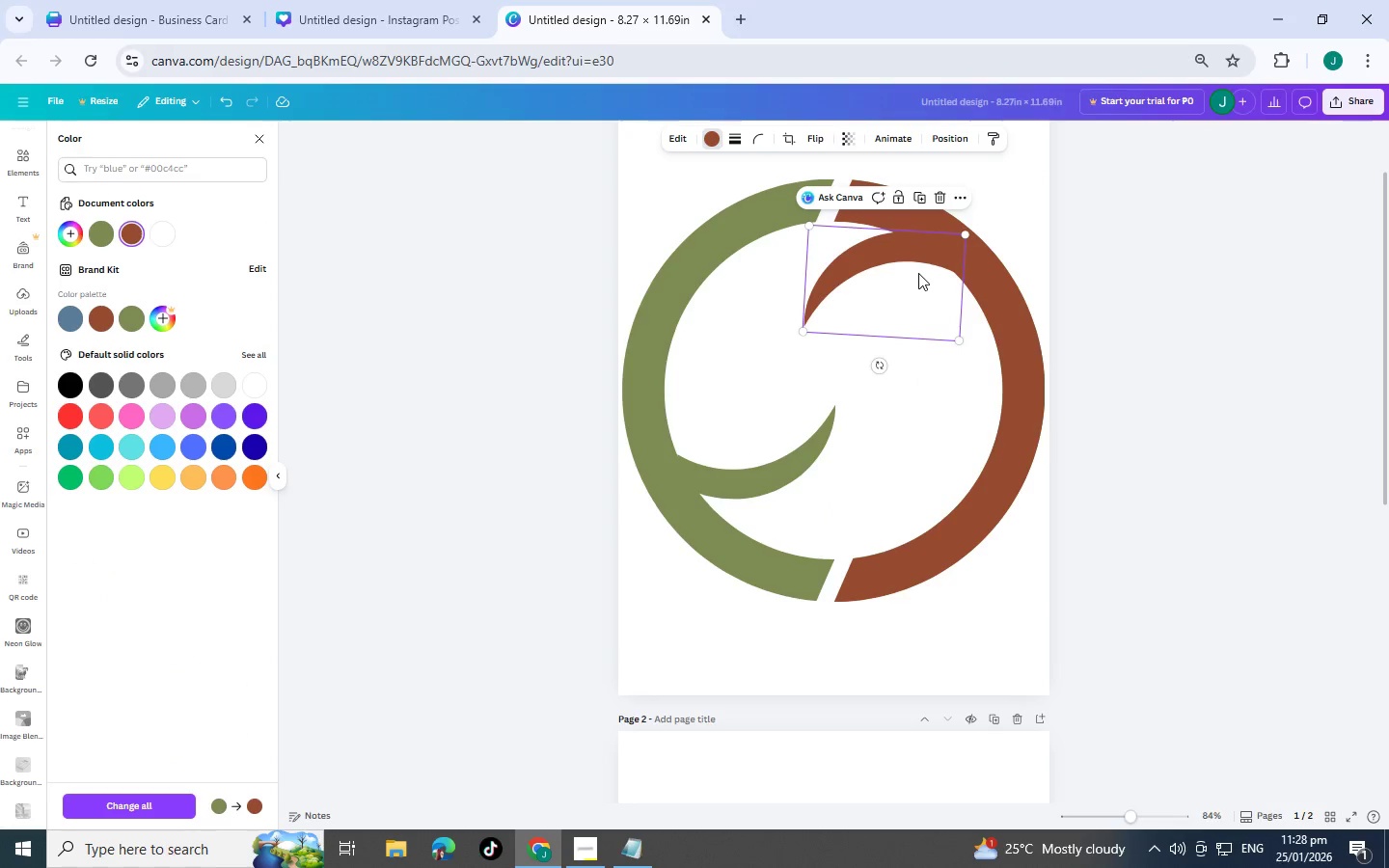 
left_click_drag(start_coordinate=[923, 270], to_coordinate=[925, 279])
 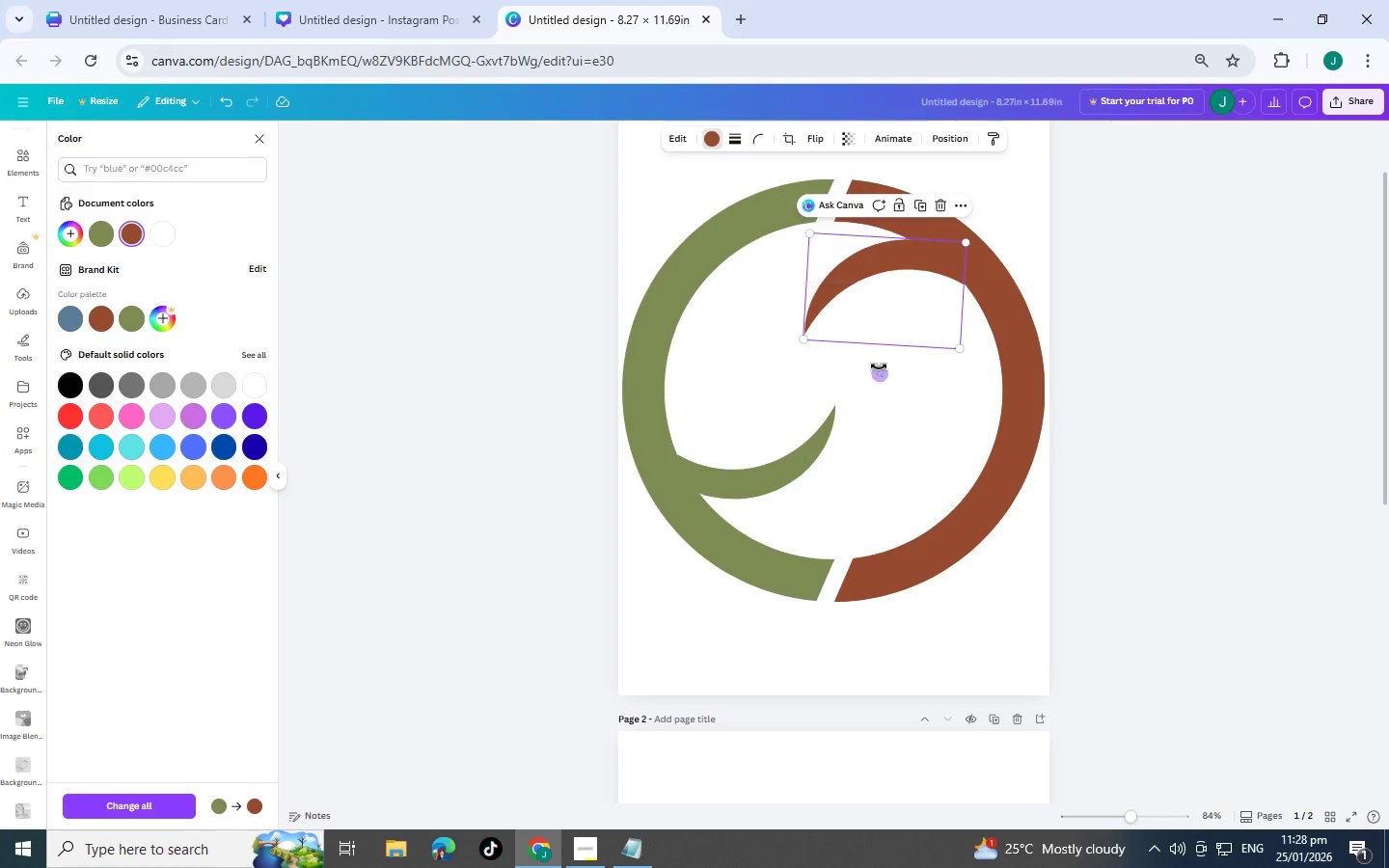 
left_click_drag(start_coordinate=[879, 368], to_coordinate=[887, 370])
 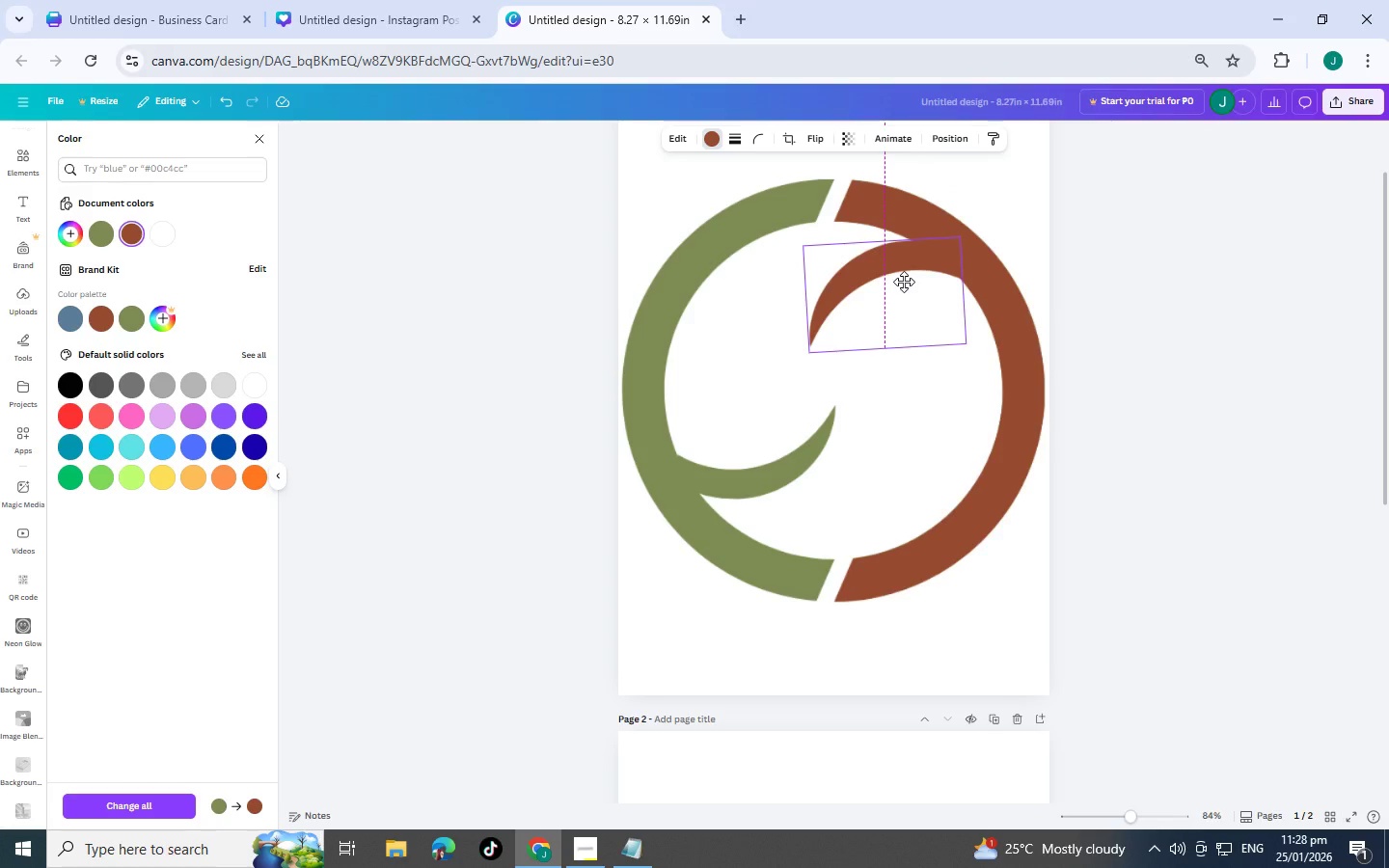 
left_click([1175, 289])
 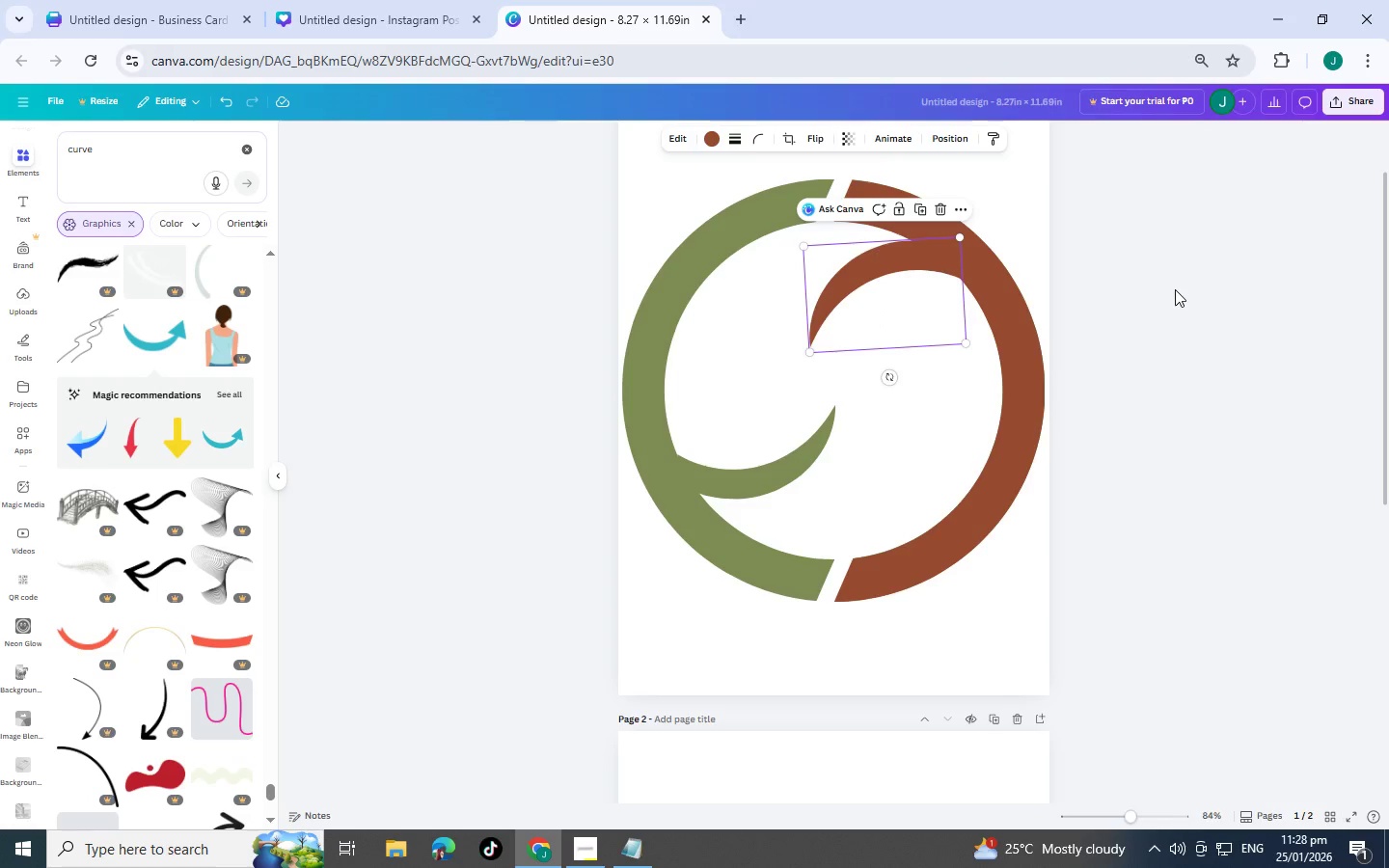 
left_click([1175, 289])
 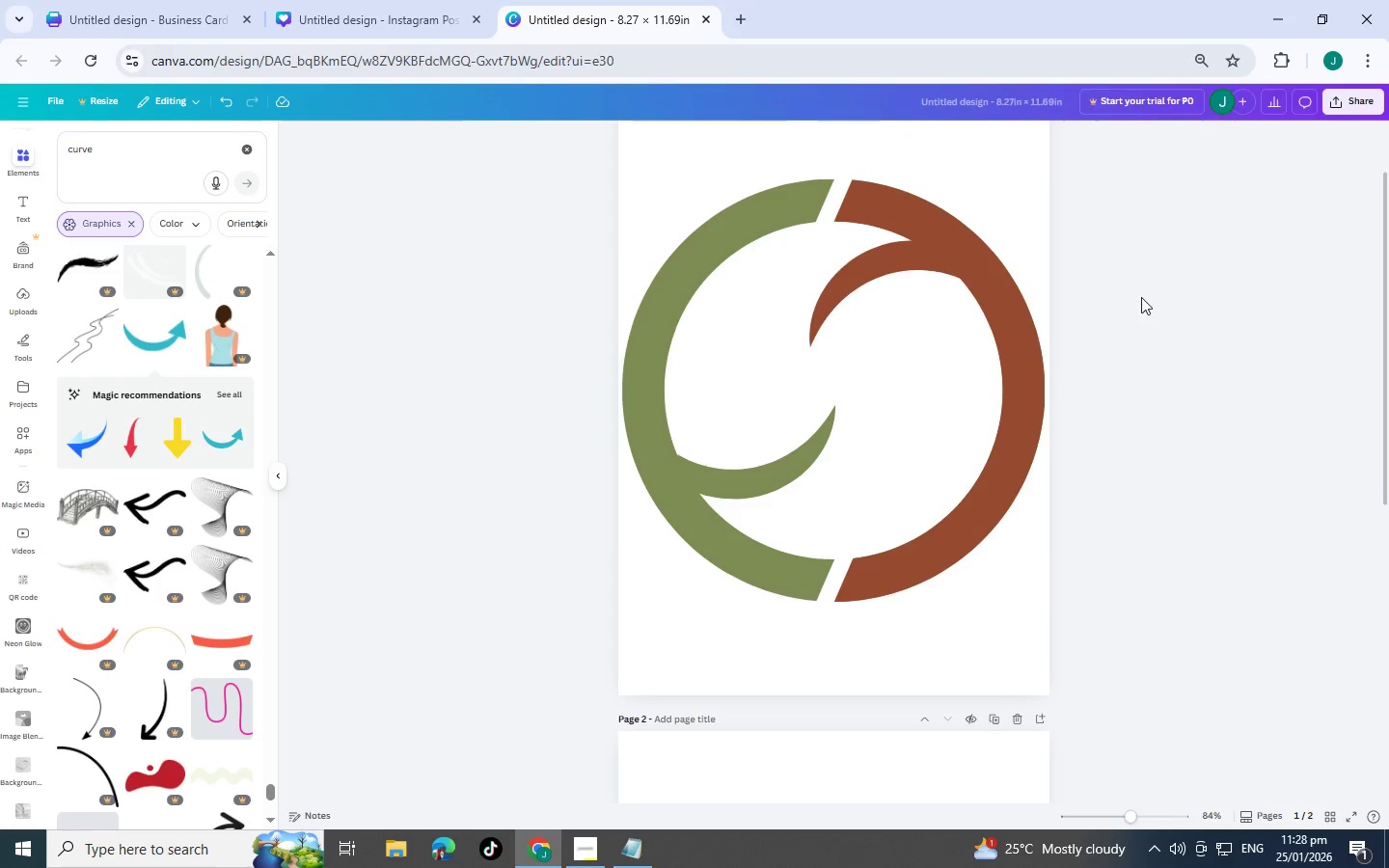 
scroll: coordinate [1103, 341], scroll_direction: down, amount: 1.0
 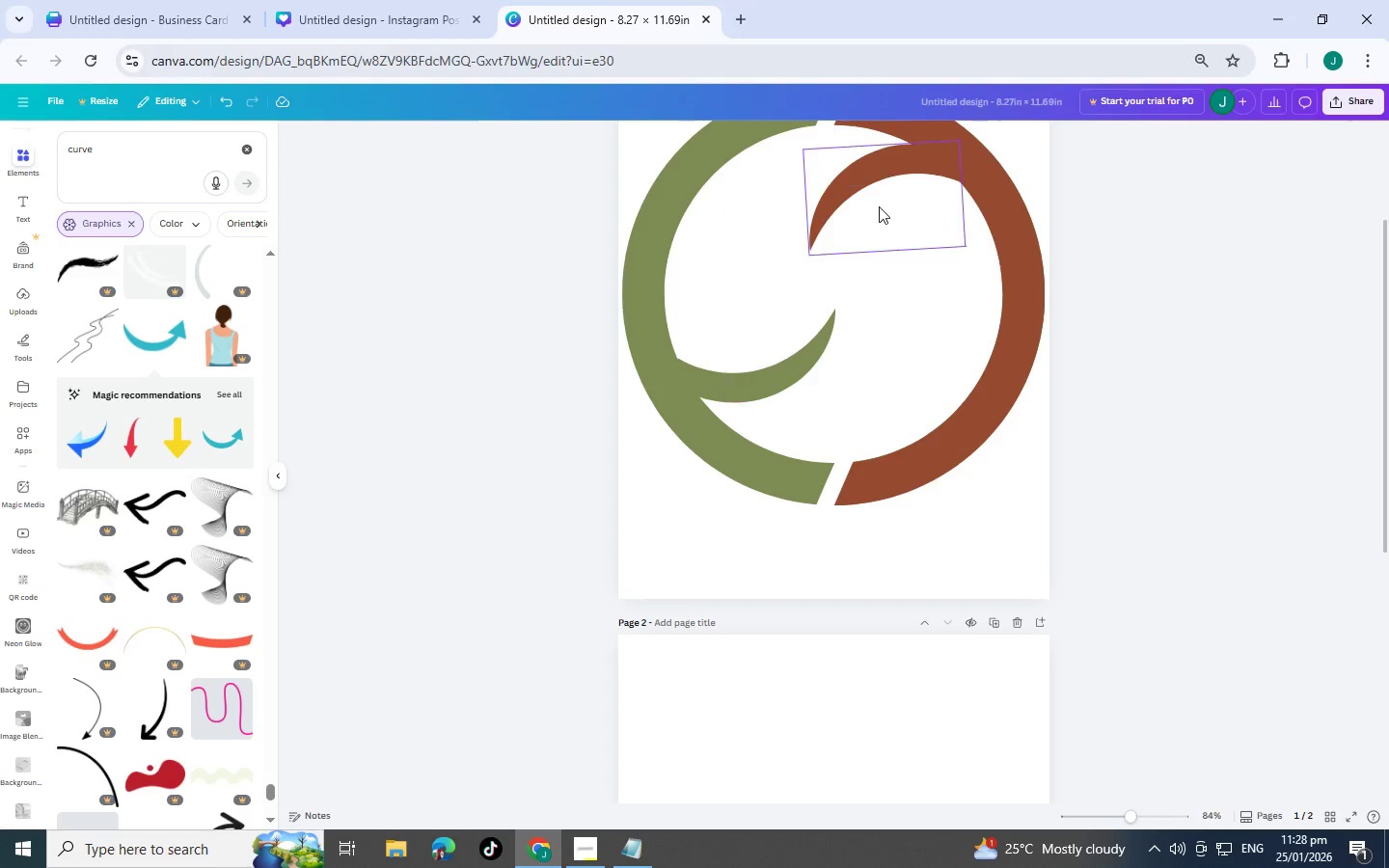 
left_click_drag(start_coordinate=[879, 205], to_coordinate=[884, 212])
 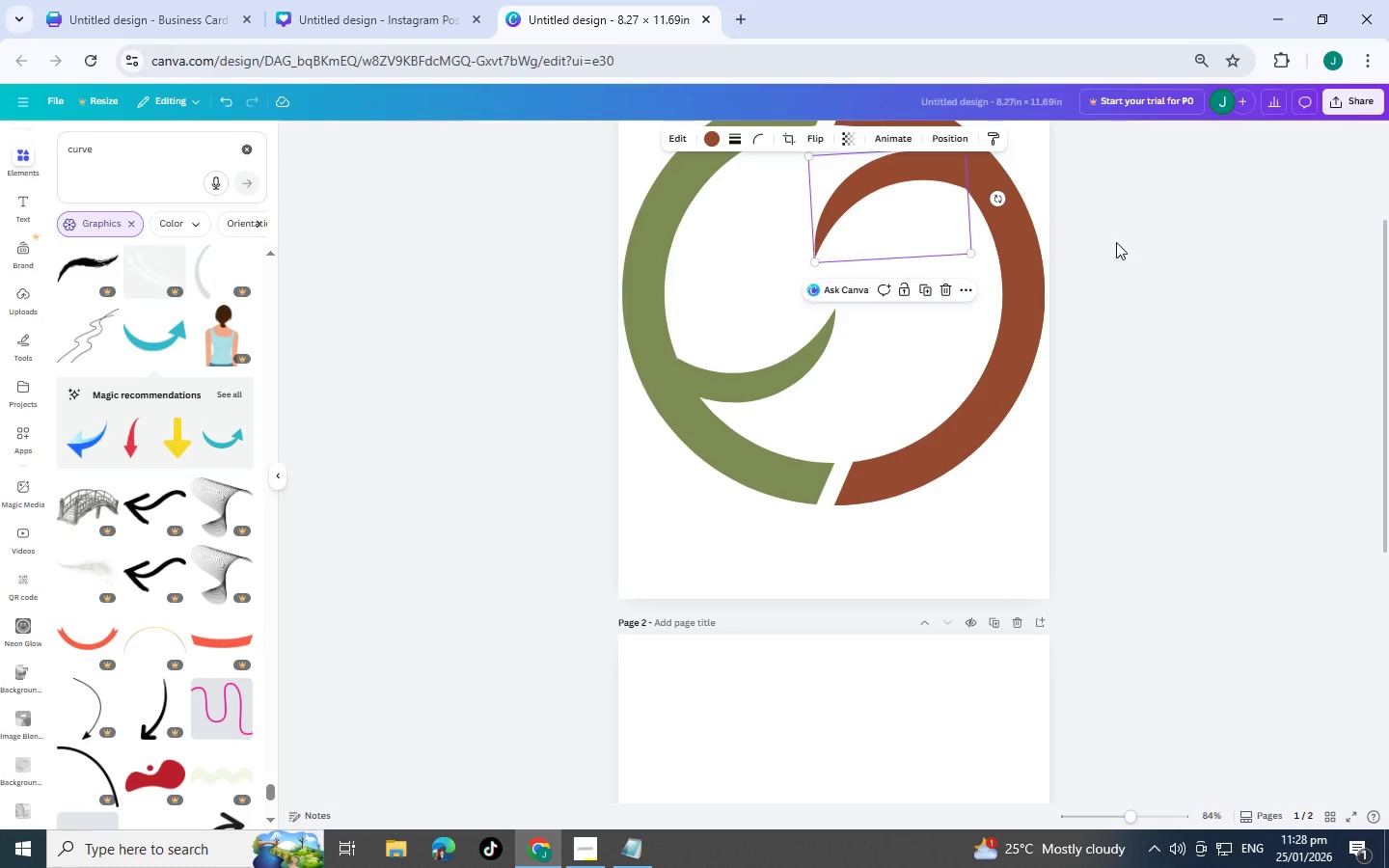 
left_click([1120, 242])
 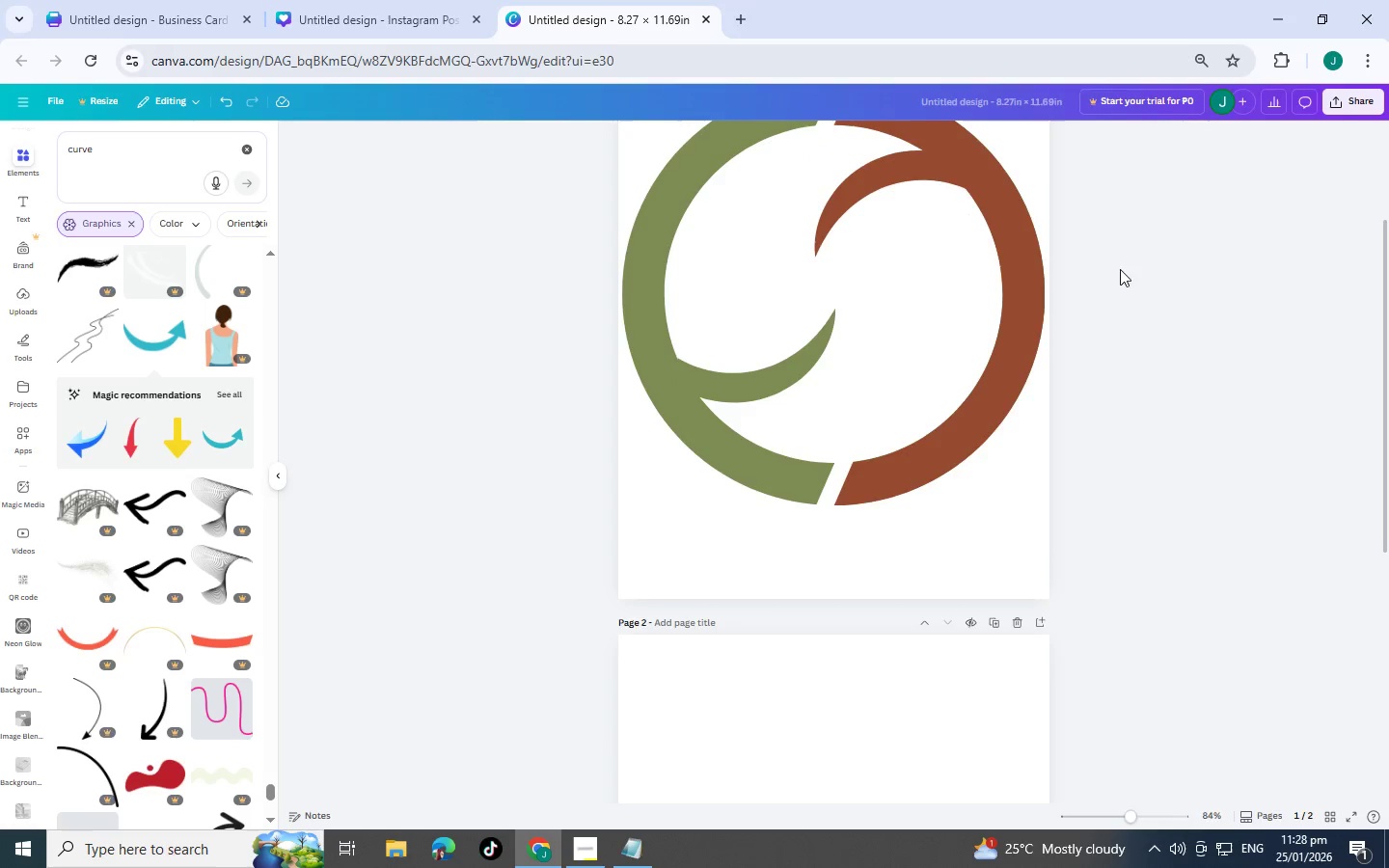 
scroll: coordinate [1120, 275], scroll_direction: up, amount: 2.0
 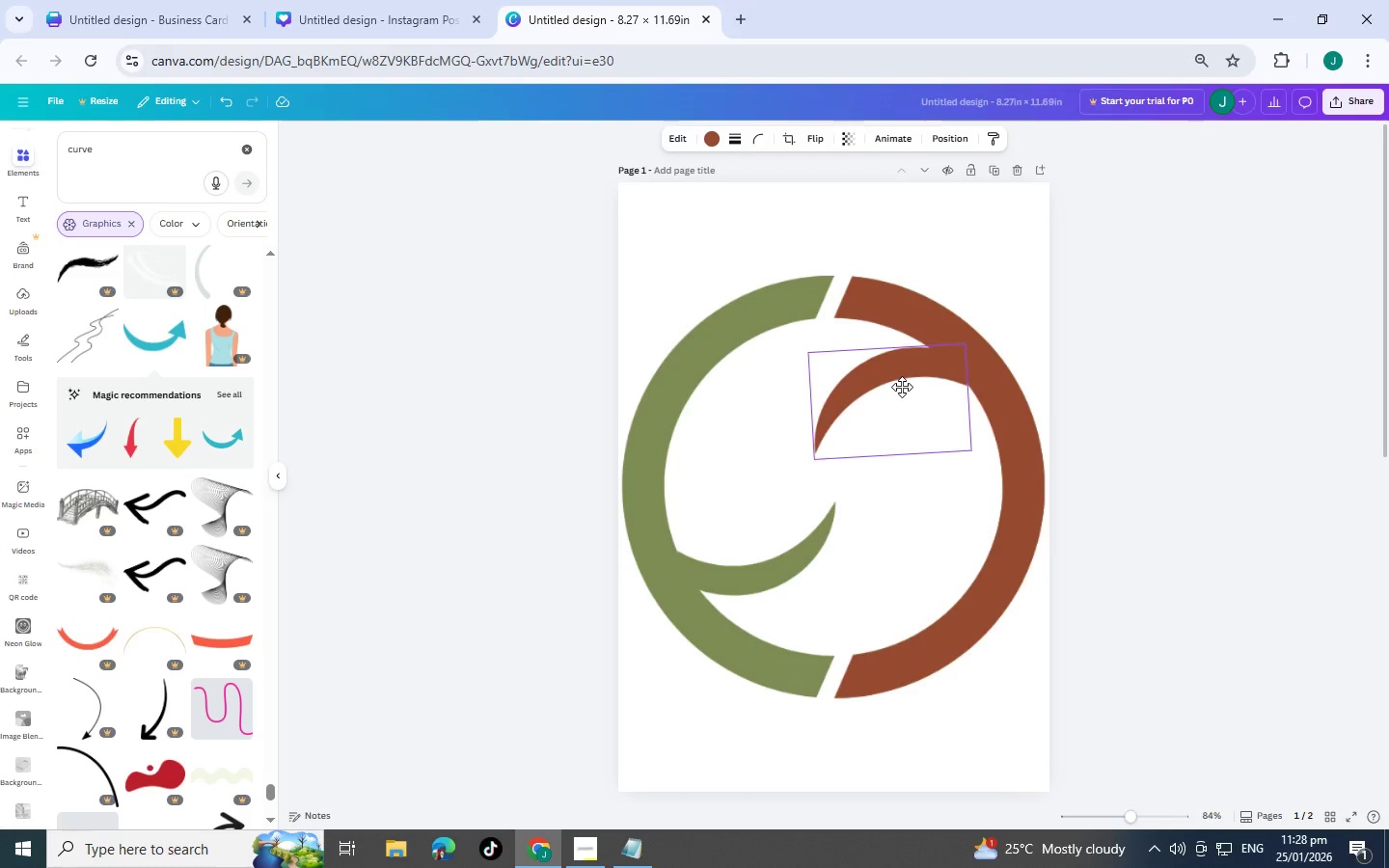 
left_click([1136, 372])
 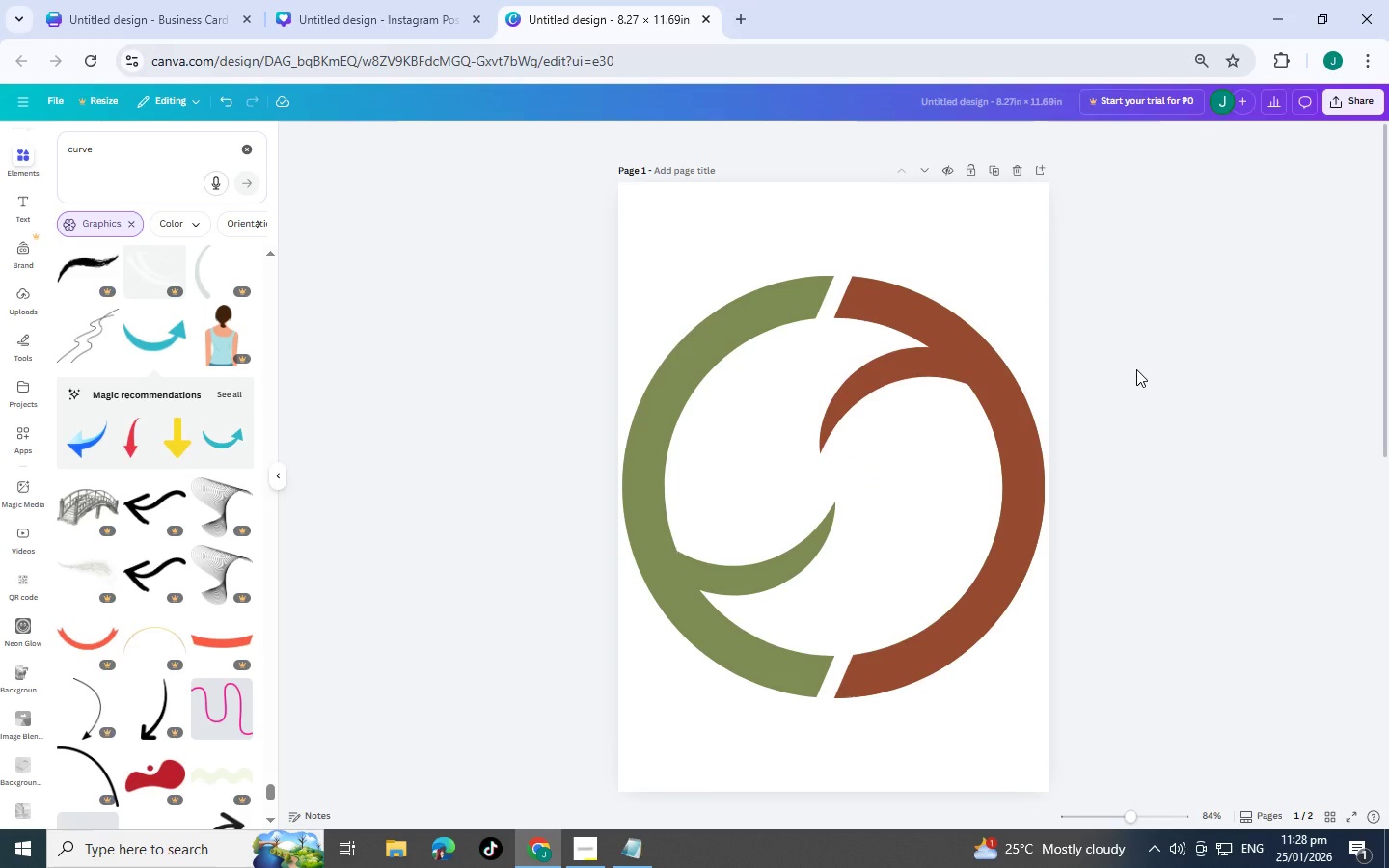 
scroll: coordinate [908, 364], scroll_direction: down, amount: 3.0
 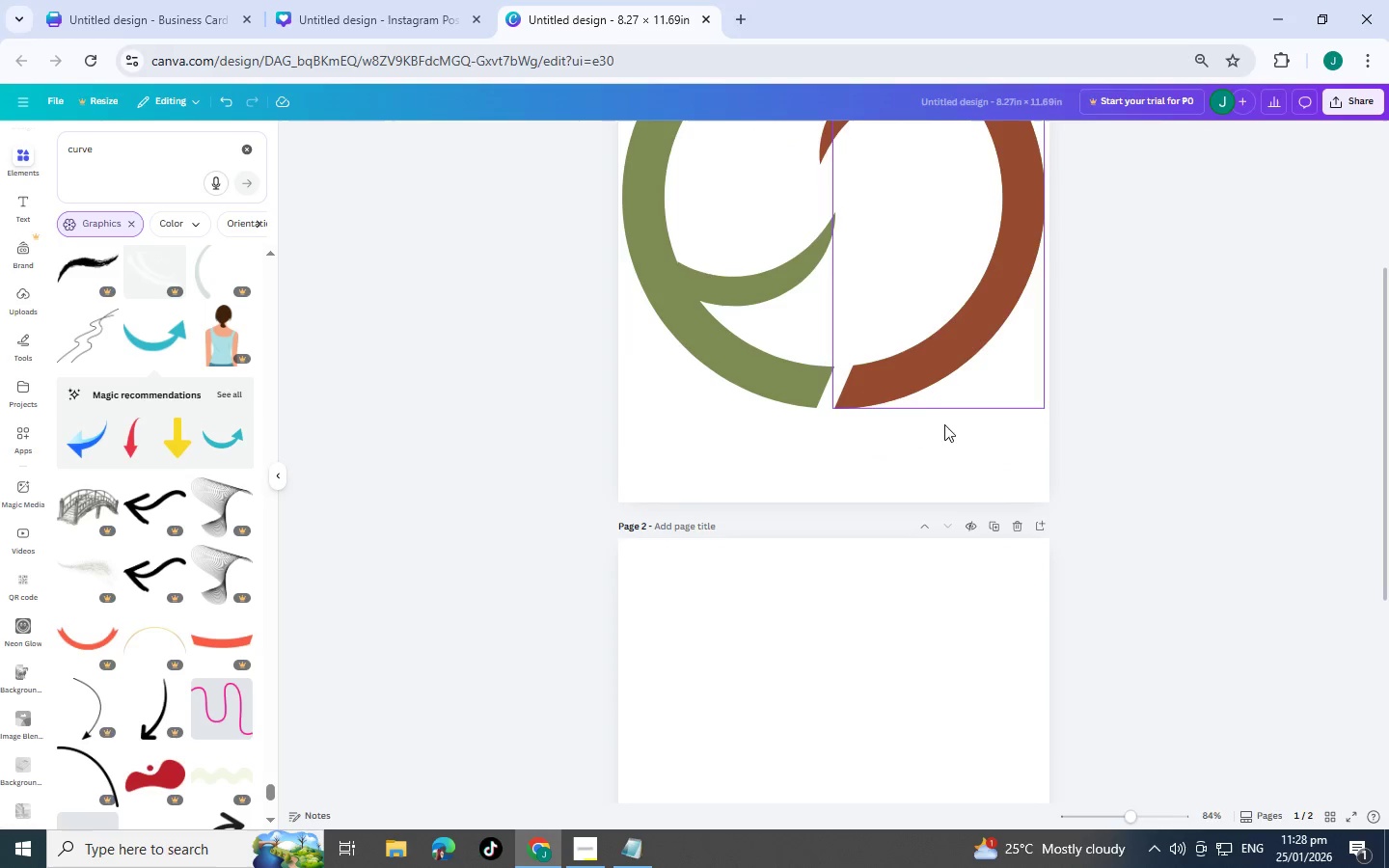 
scroll: coordinate [947, 423], scroll_direction: up, amount: 3.0
 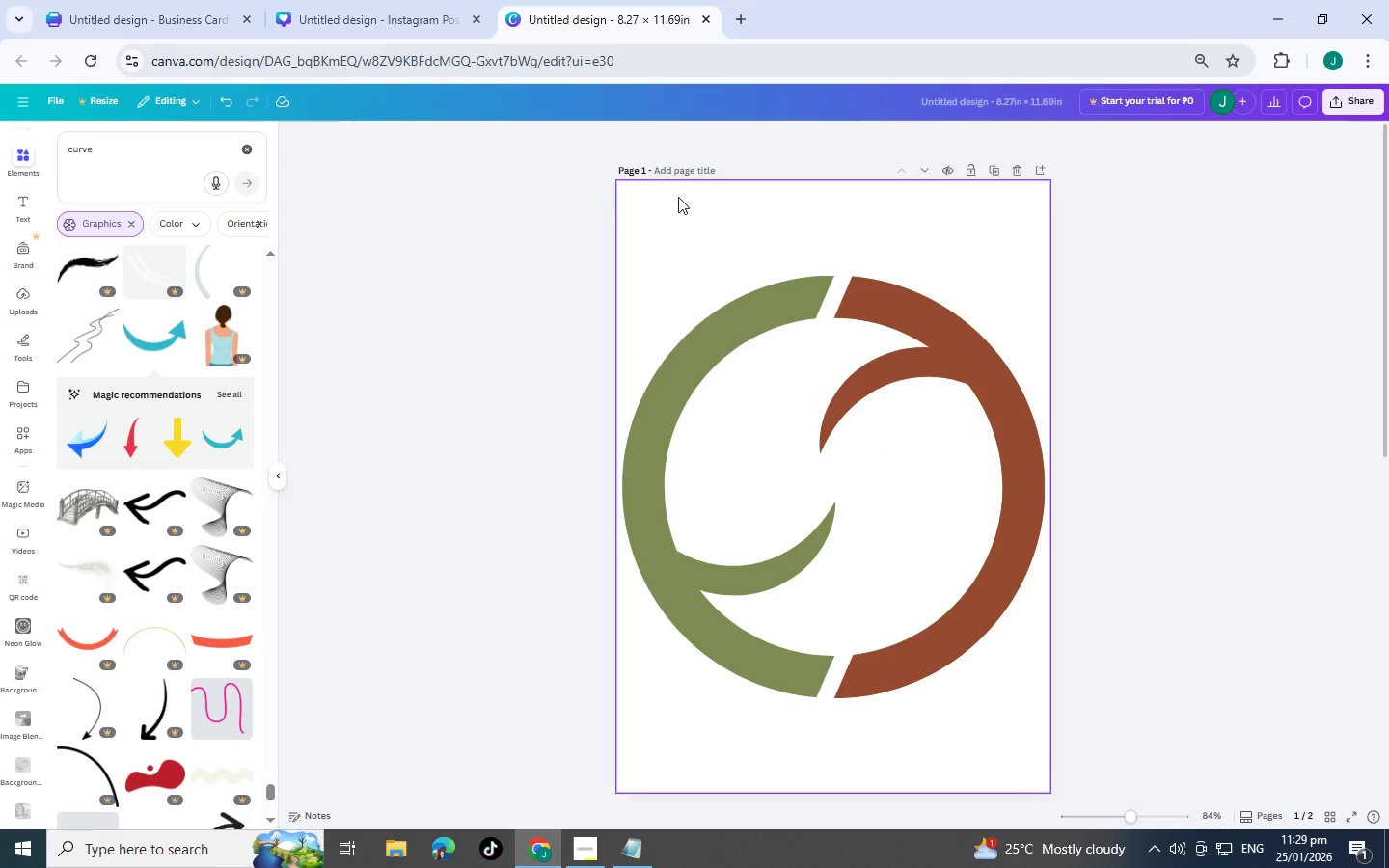 
mouse_move([627, 859])
 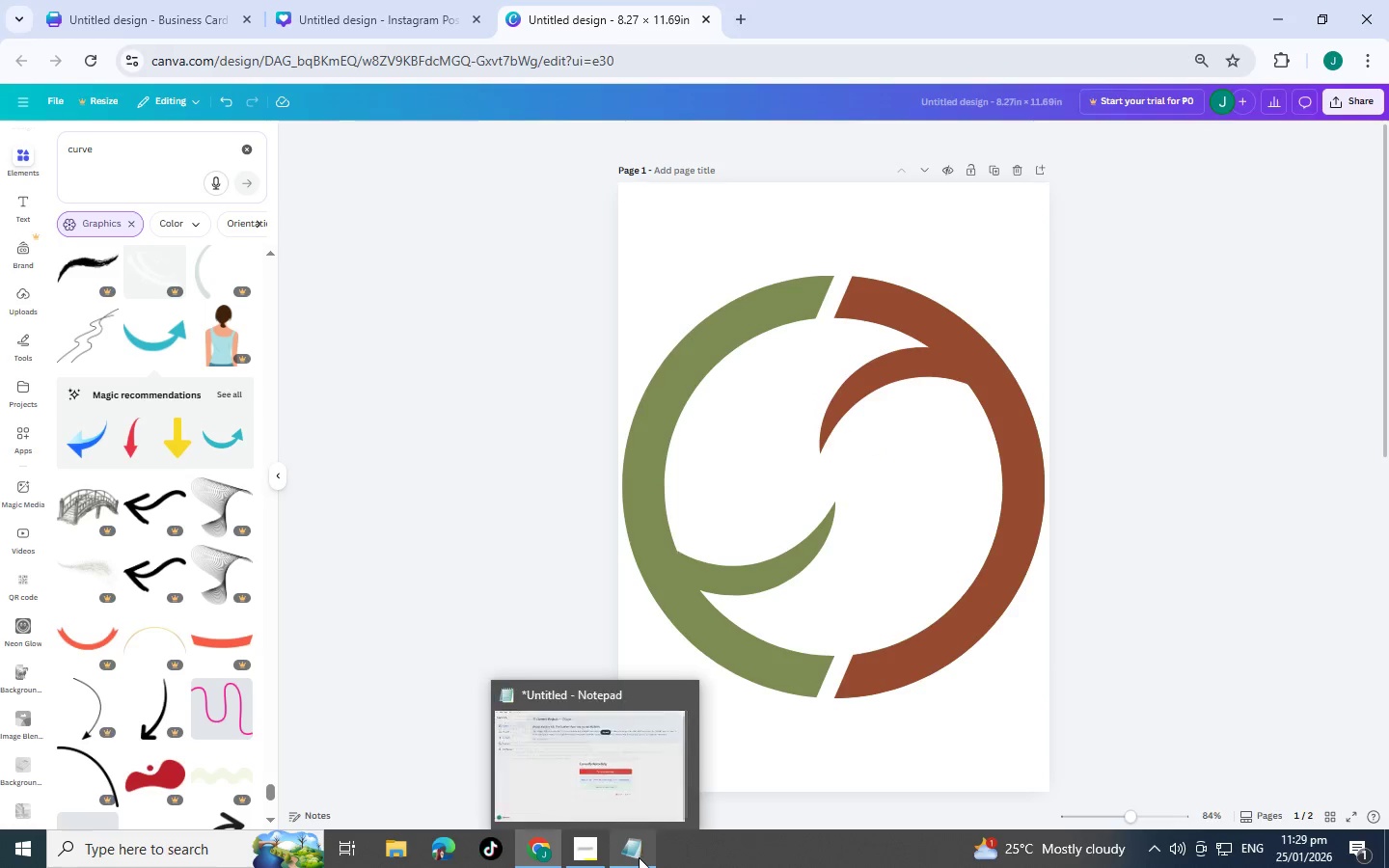 
left_click([639, 857])
 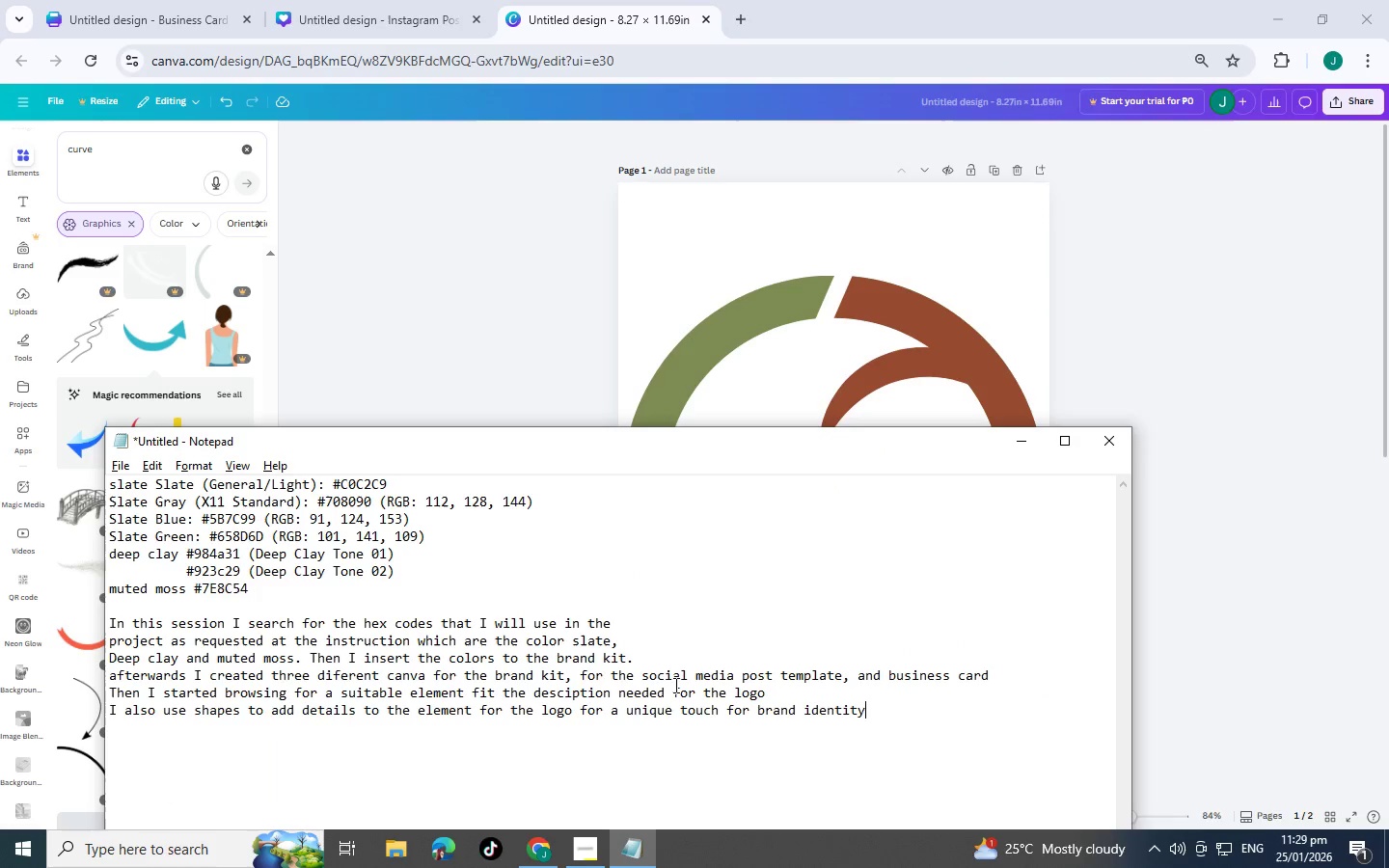 
scroll: coordinate [663, 685], scroll_direction: down, amount: 1.0
 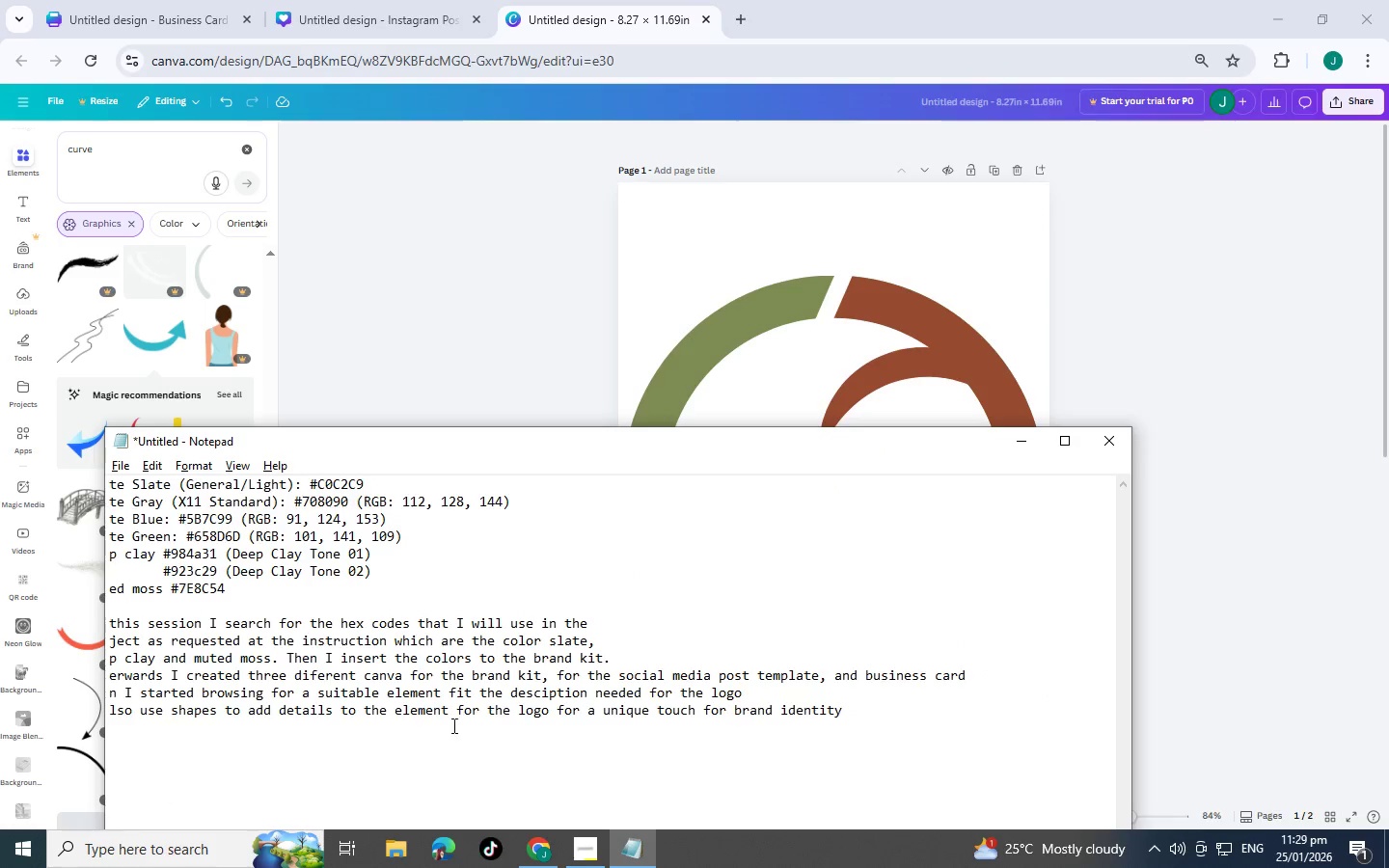 
scroll: coordinate [451, 725], scroll_direction: up, amount: 1.0
 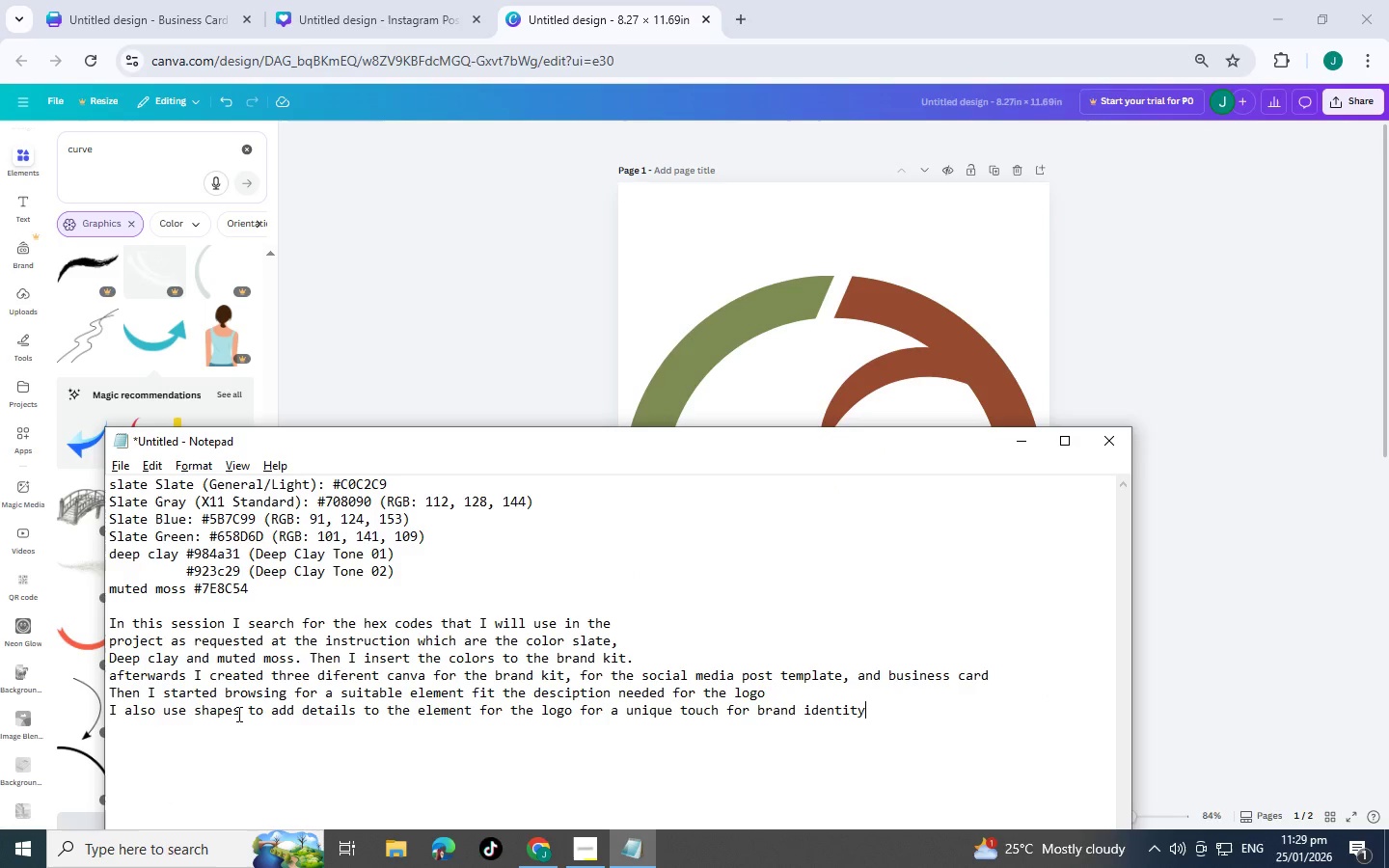 
left_click([237, 714])
 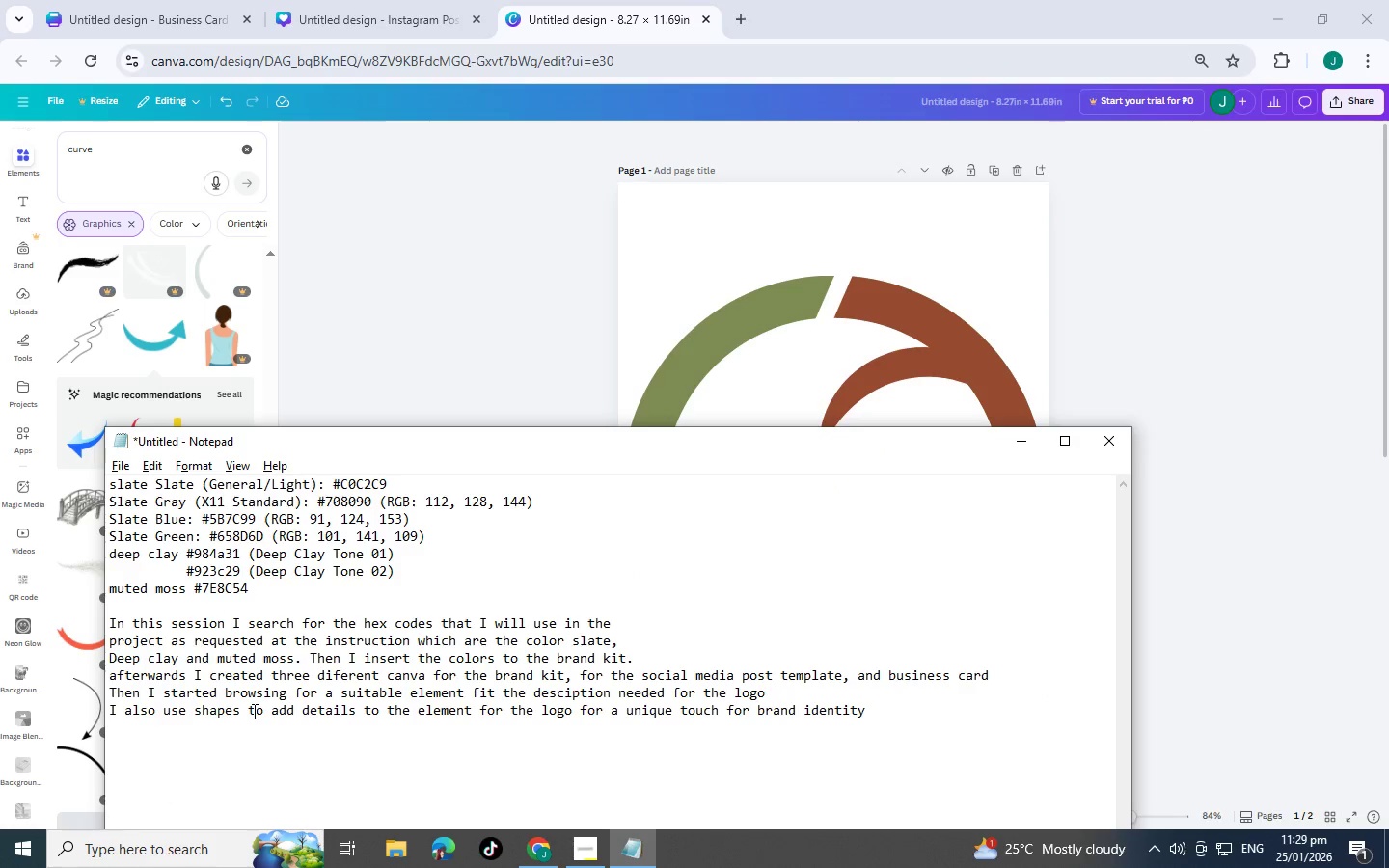 
type( and other elements)
 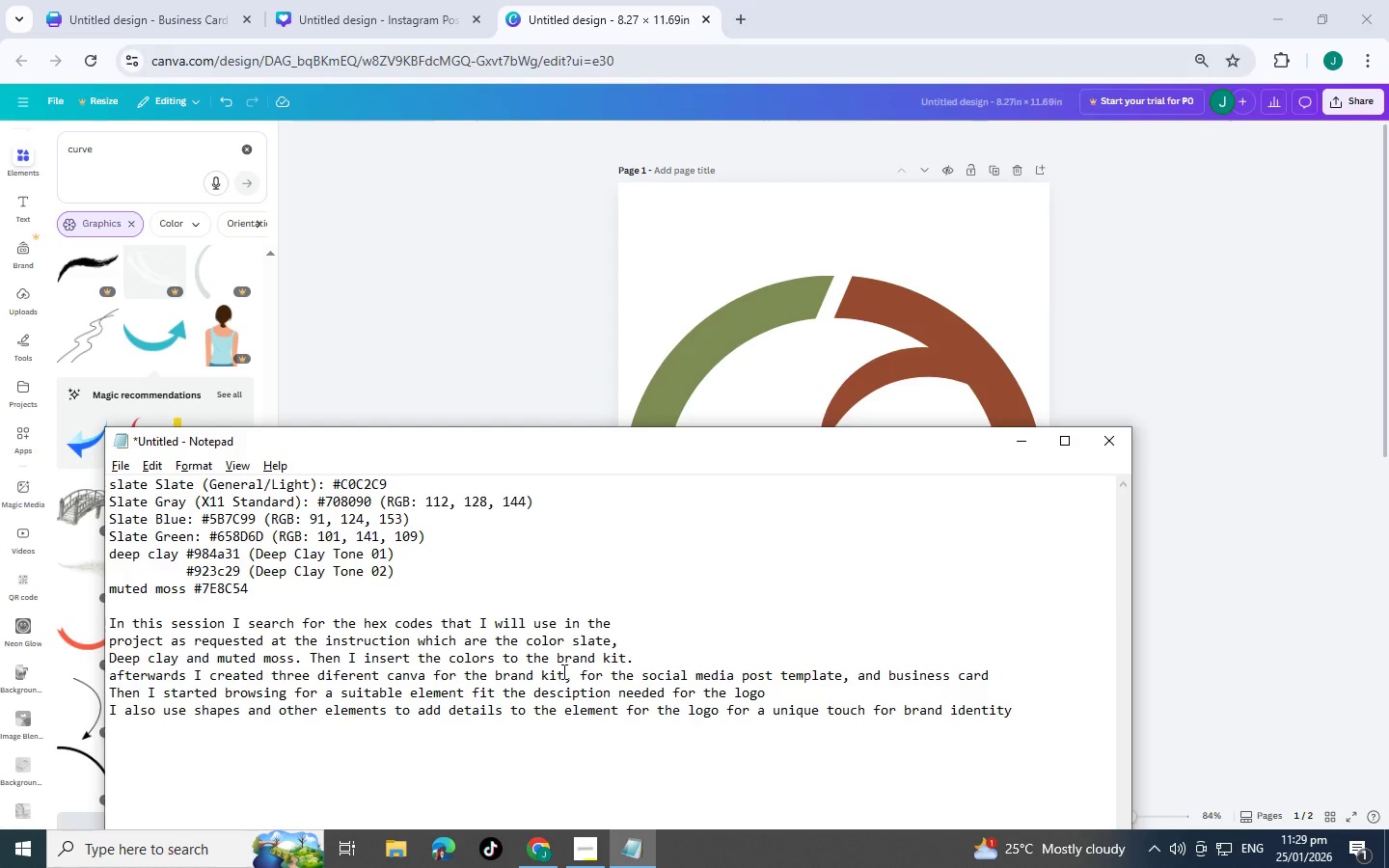 
wait(6.89)
 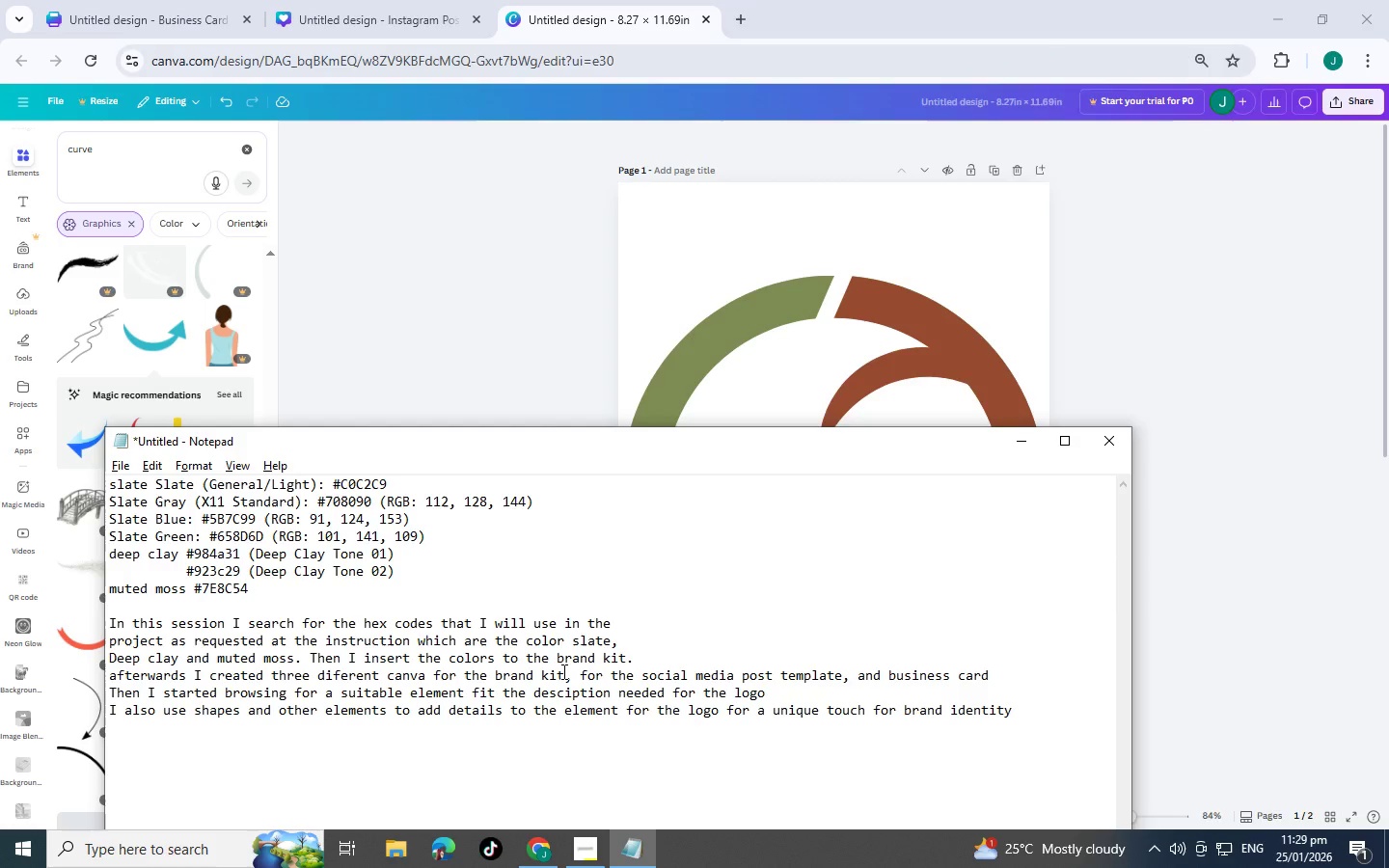 
scroll: coordinate [796, 663], scroll_direction: down, amount: 3.0
 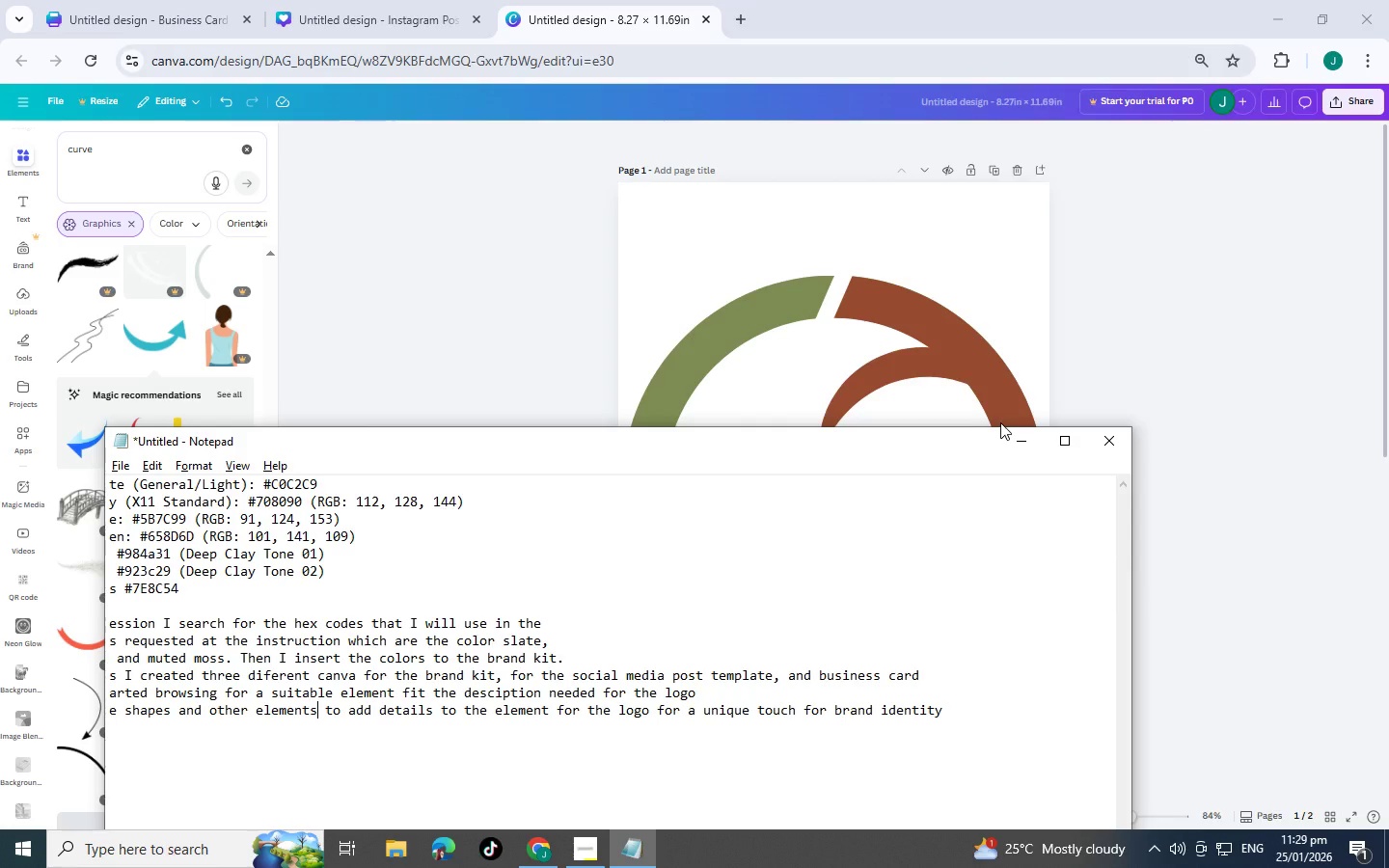 
wait(8.99)
 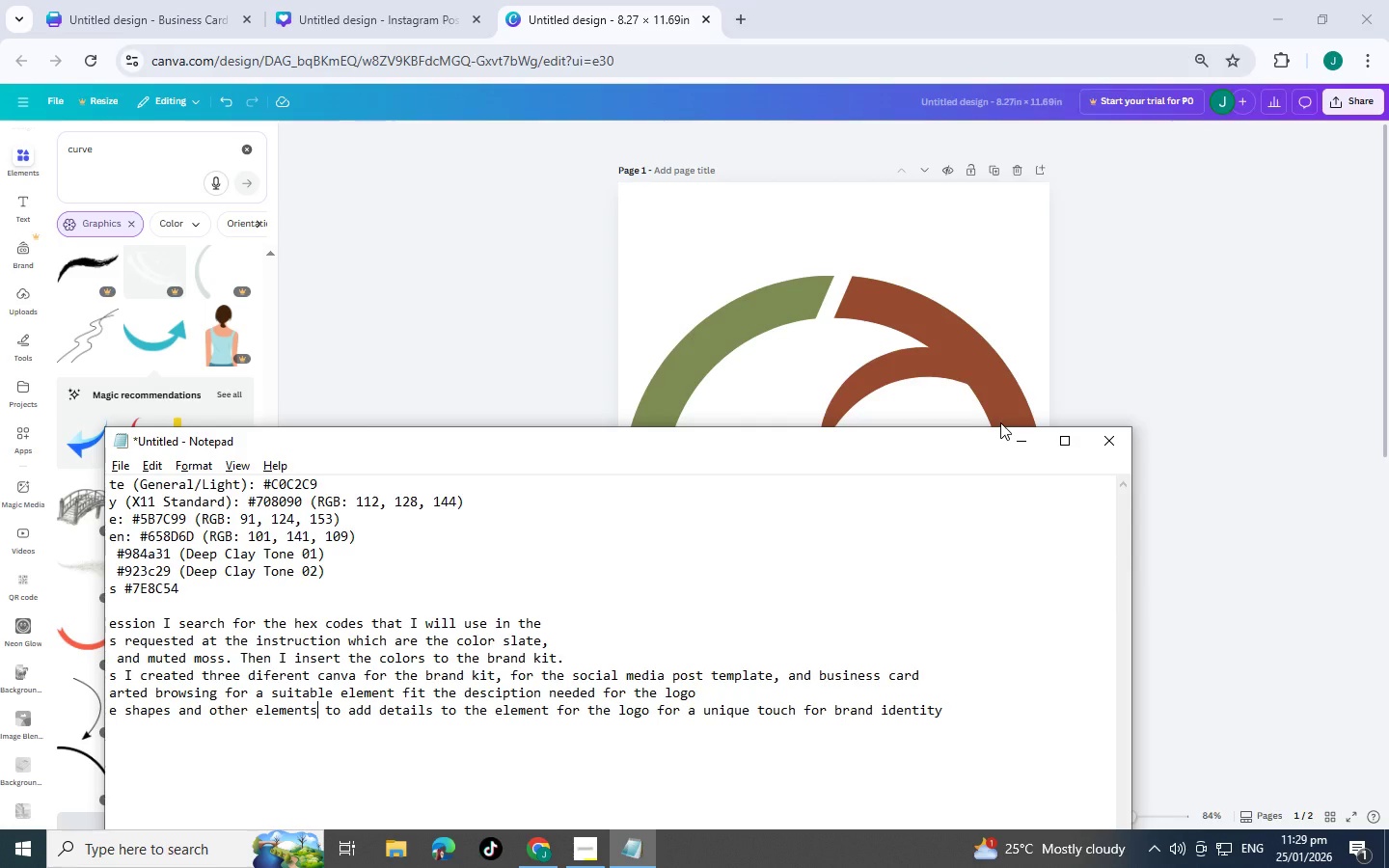 
scroll: coordinate [982, 362], scroll_direction: down, amount: 2.0
 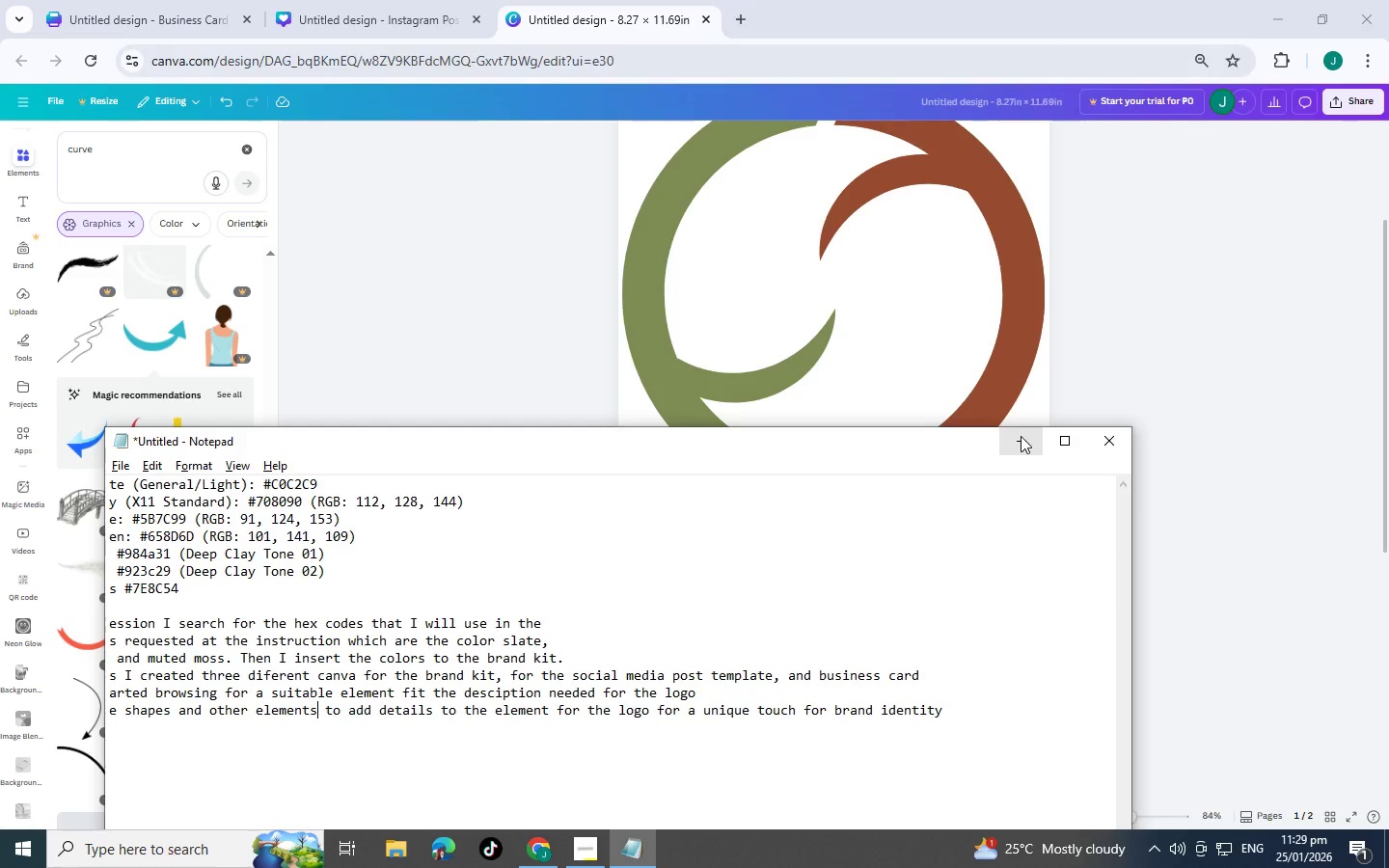 
wait(7.98)
 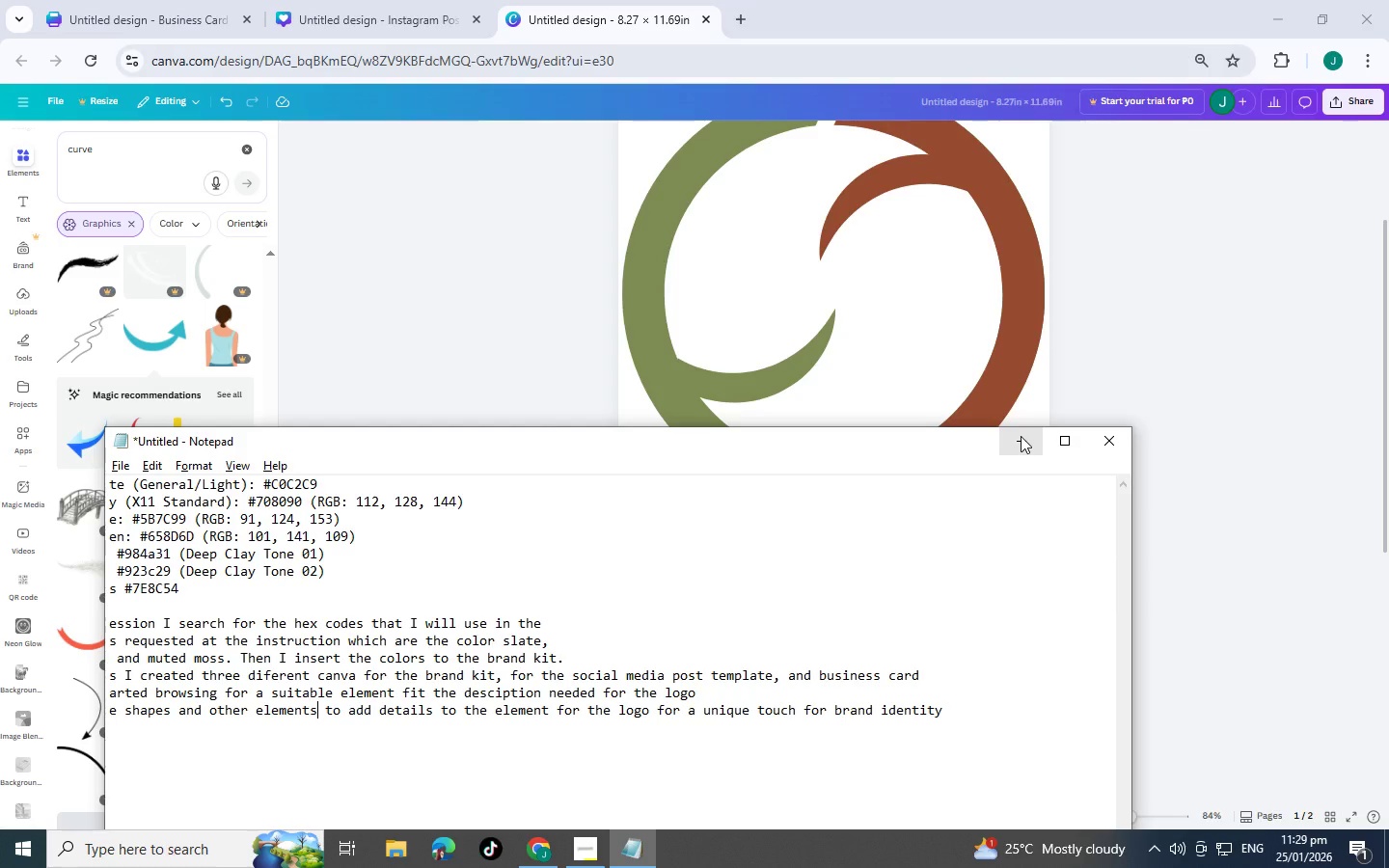 
left_click([1021, 436])
 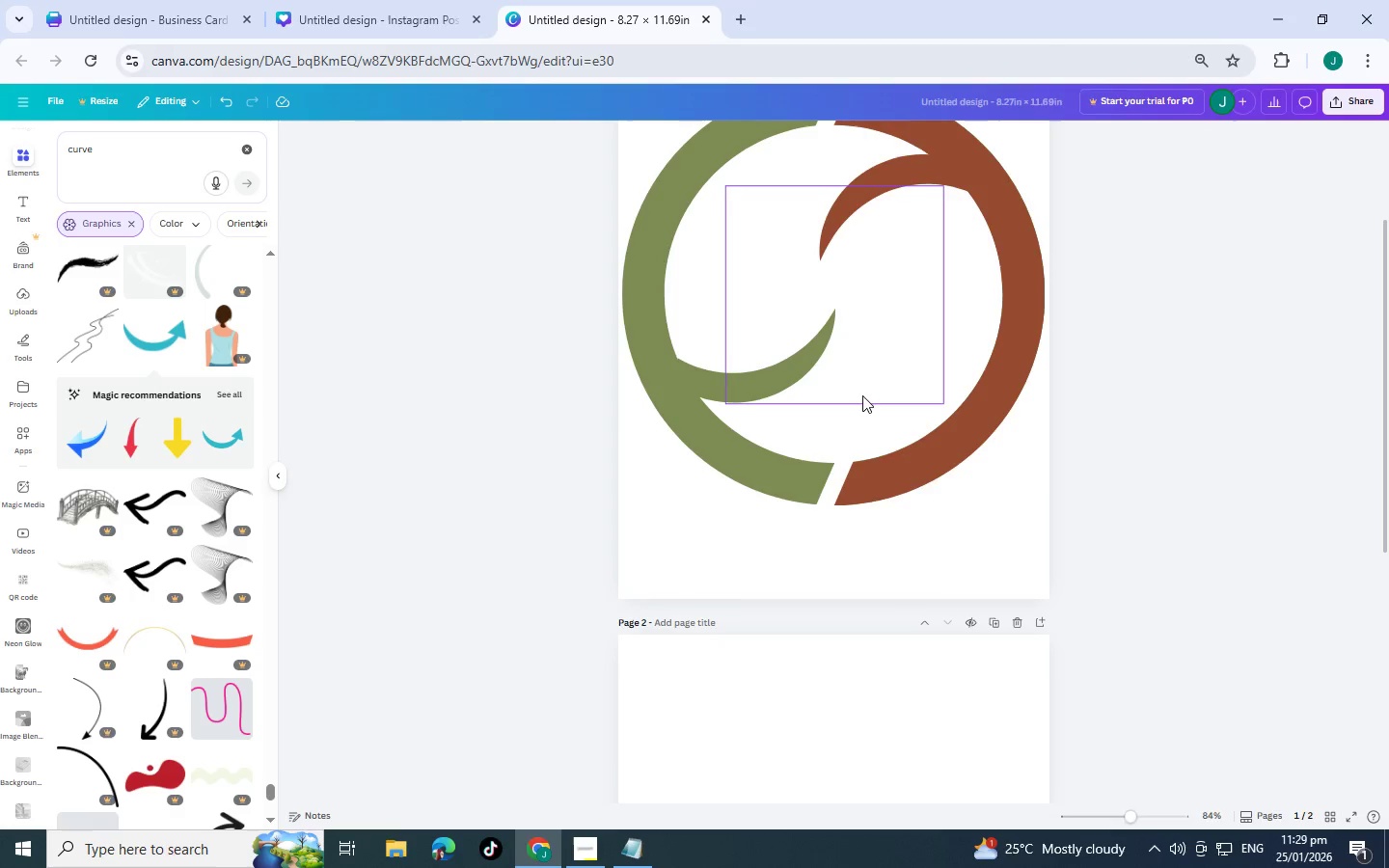 
scroll: coordinate [138, 482], scroll_direction: down, amount: 6.0
 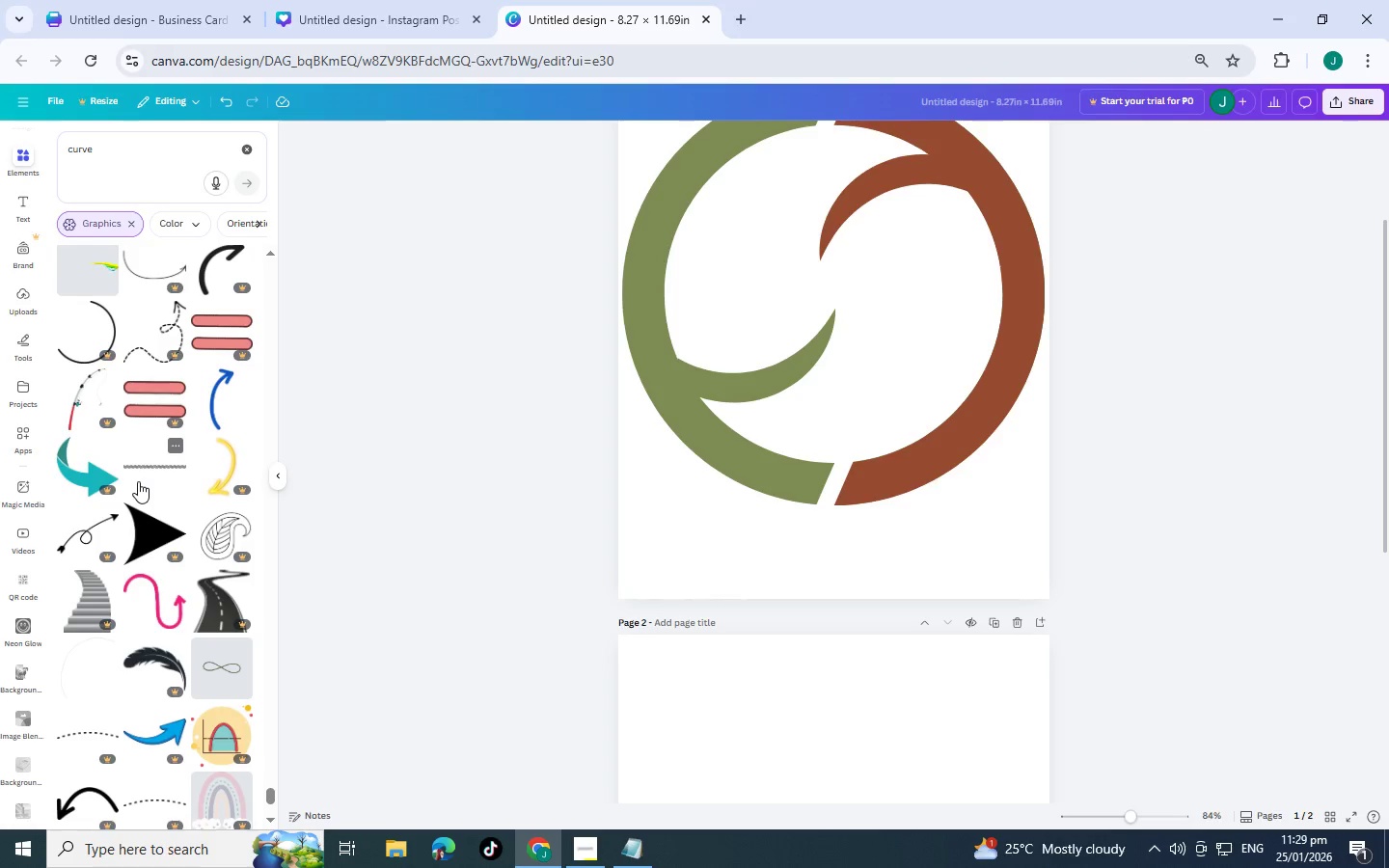 
scroll: coordinate [134, 498], scroll_direction: down, amount: 6.0
 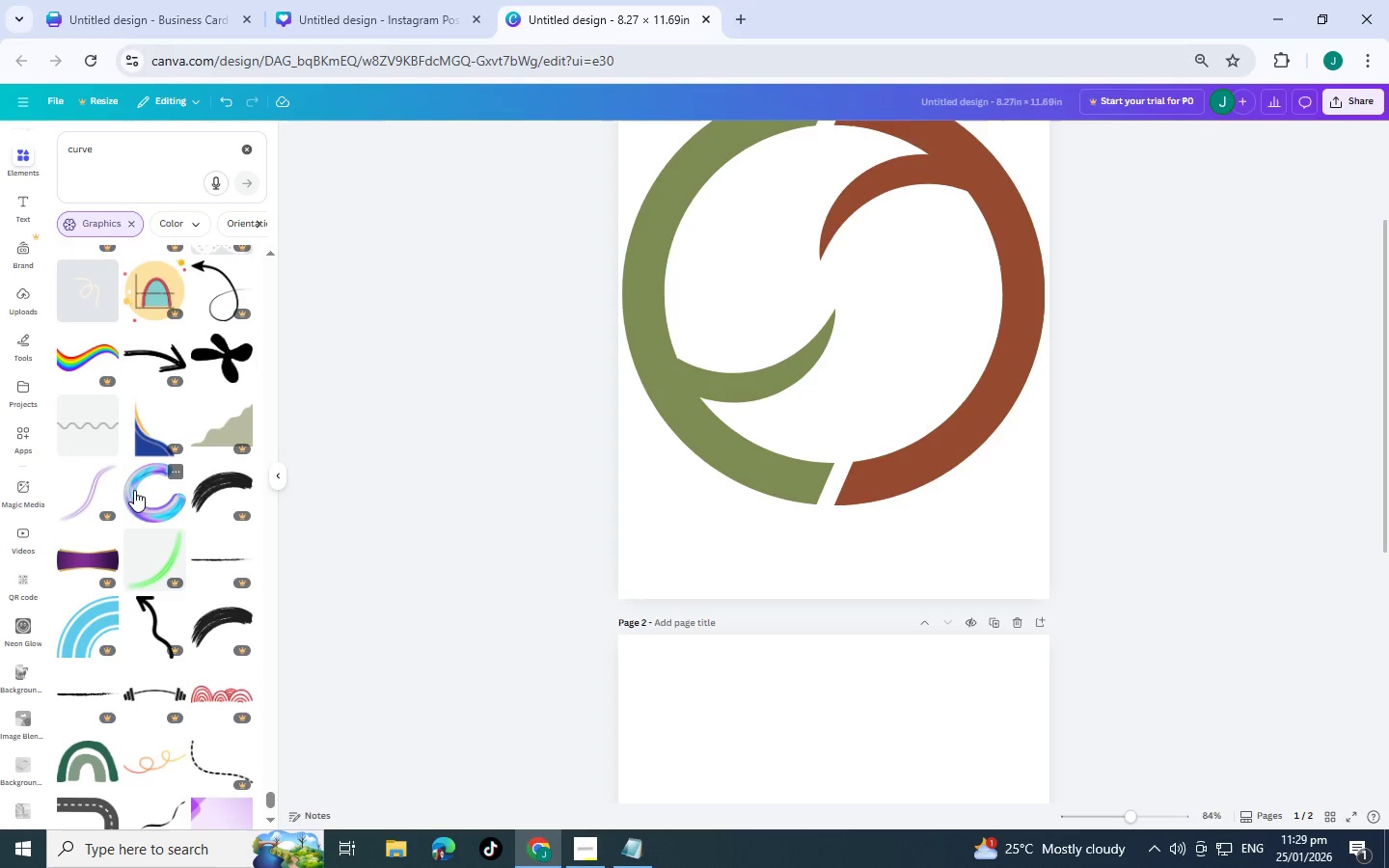 
scroll: coordinate [138, 489], scroll_direction: down, amount: 9.0
 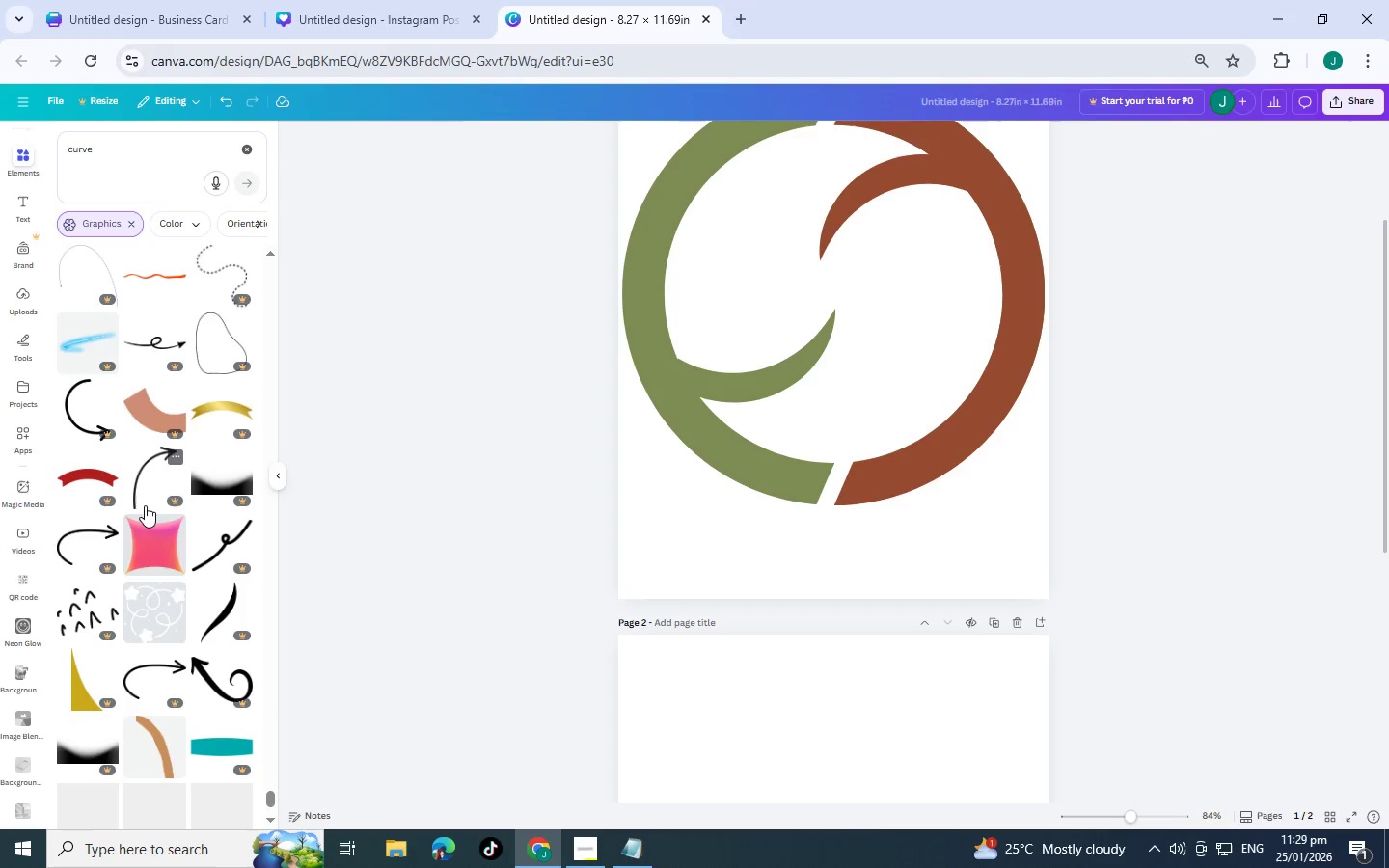 
scroll: coordinate [146, 495], scroll_direction: down, amount: 5.0
 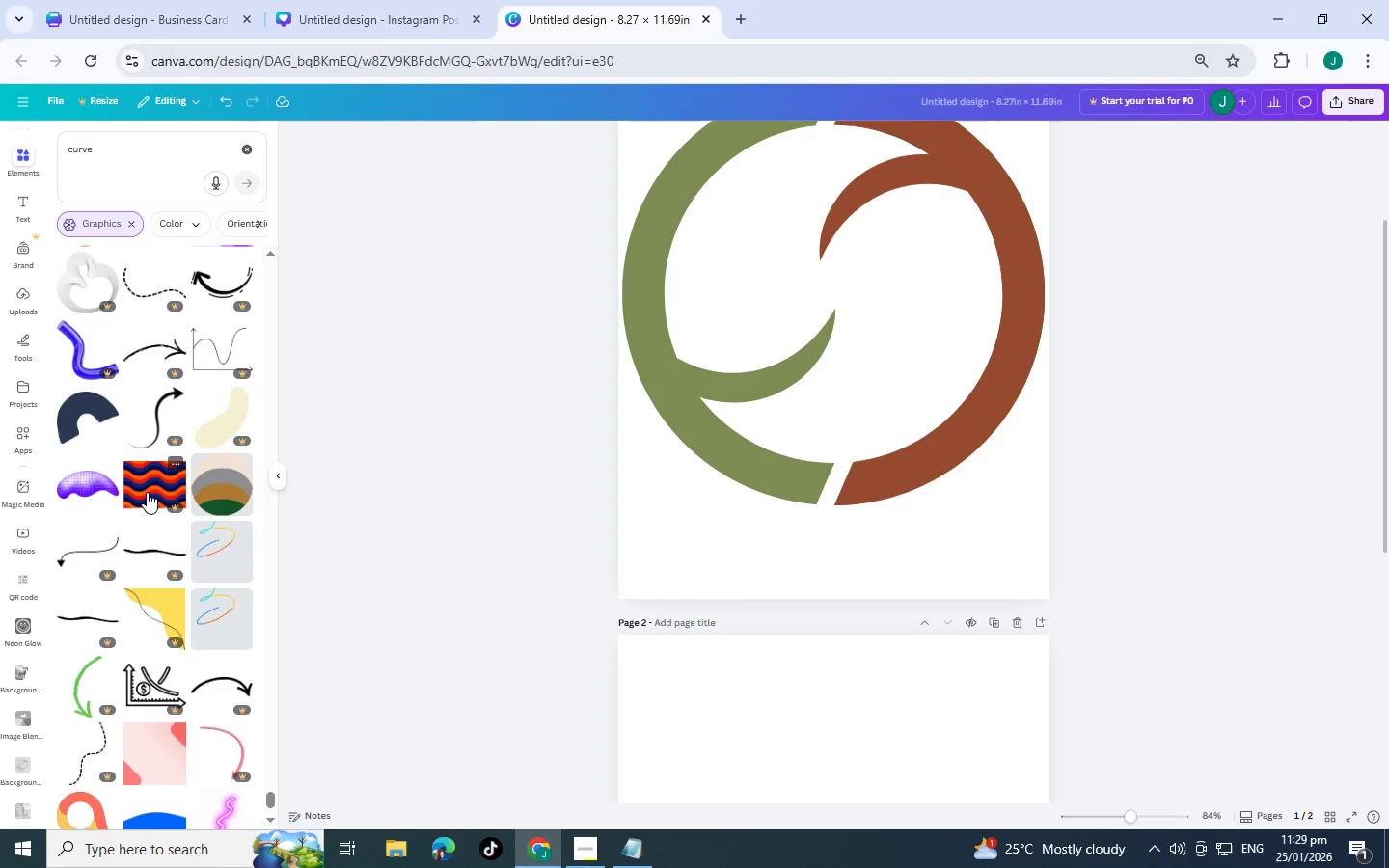 
left_click([224, 496])
 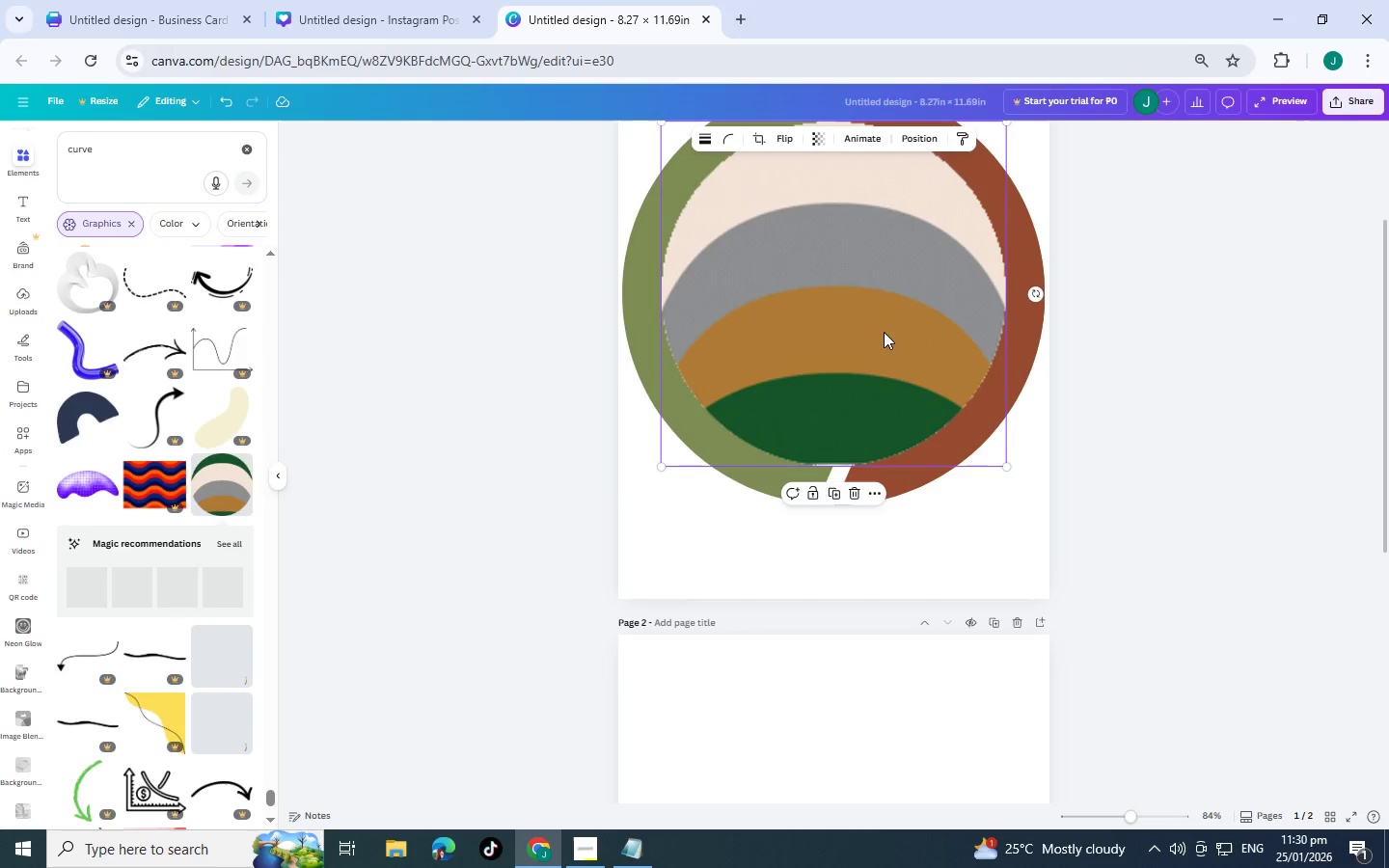 
scroll: coordinate [884, 332], scroll_direction: up, amount: 2.0
 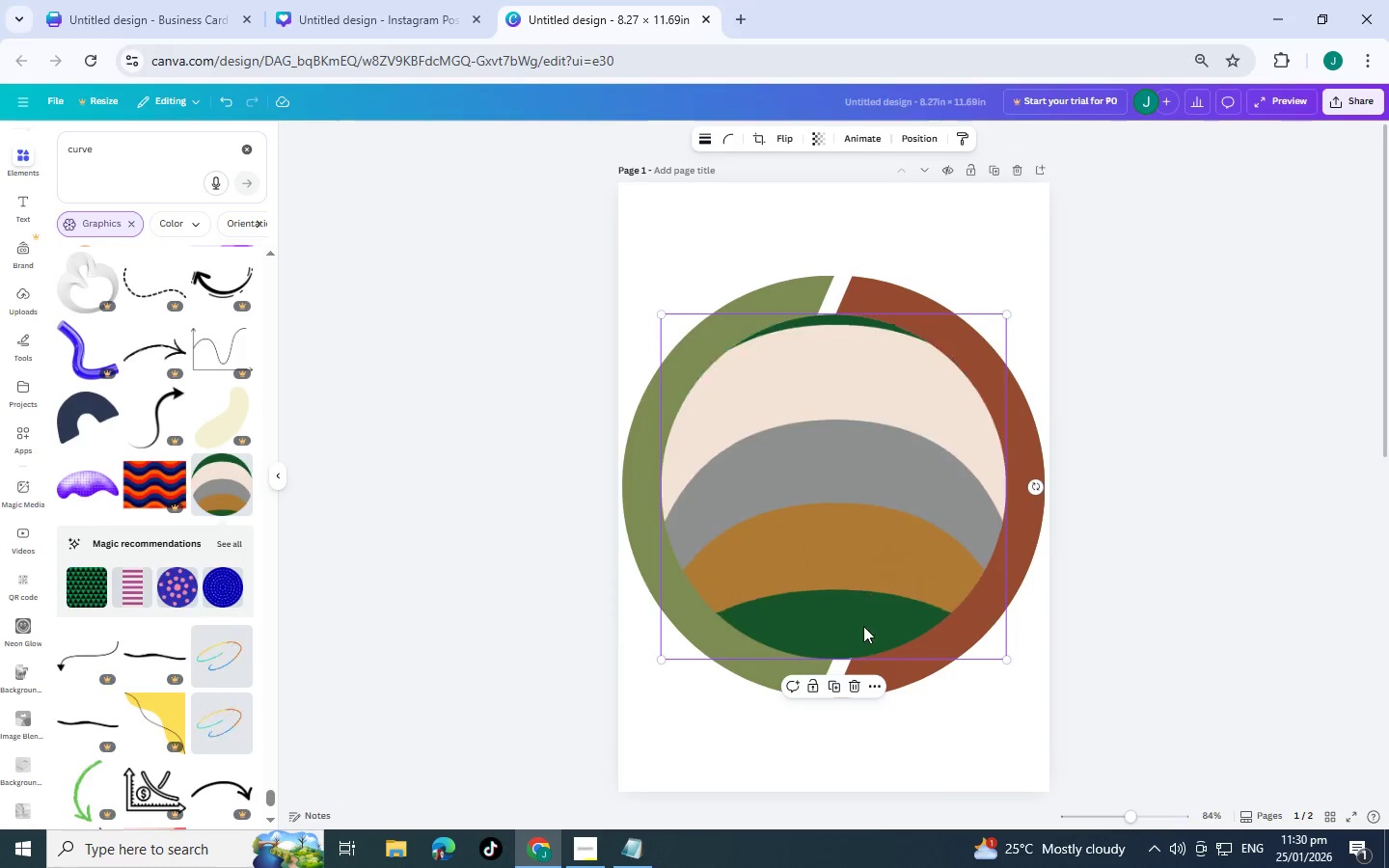 
left_click([855, 685])
 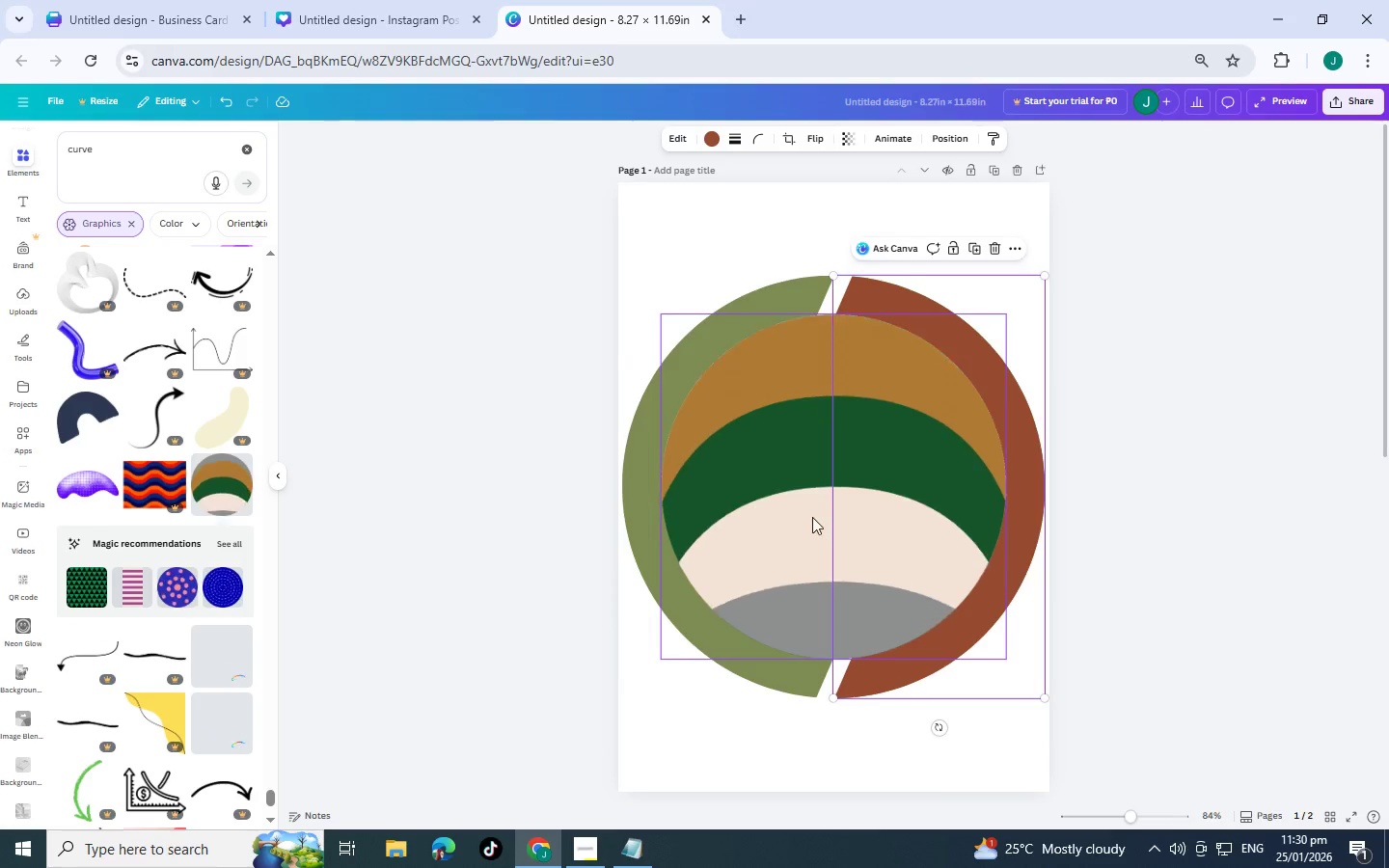 
left_click([790, 511])
 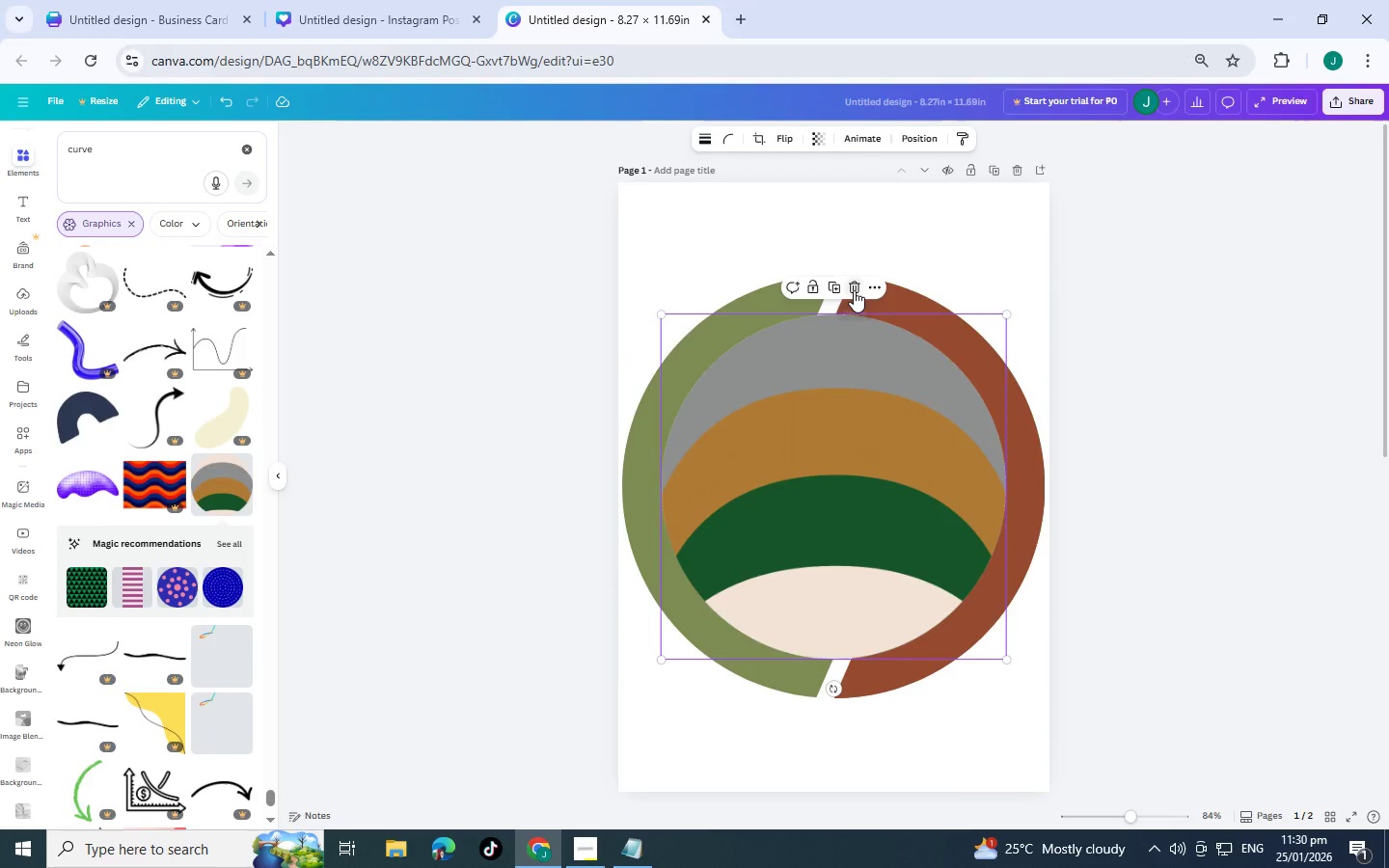 
left_click([854, 290])
 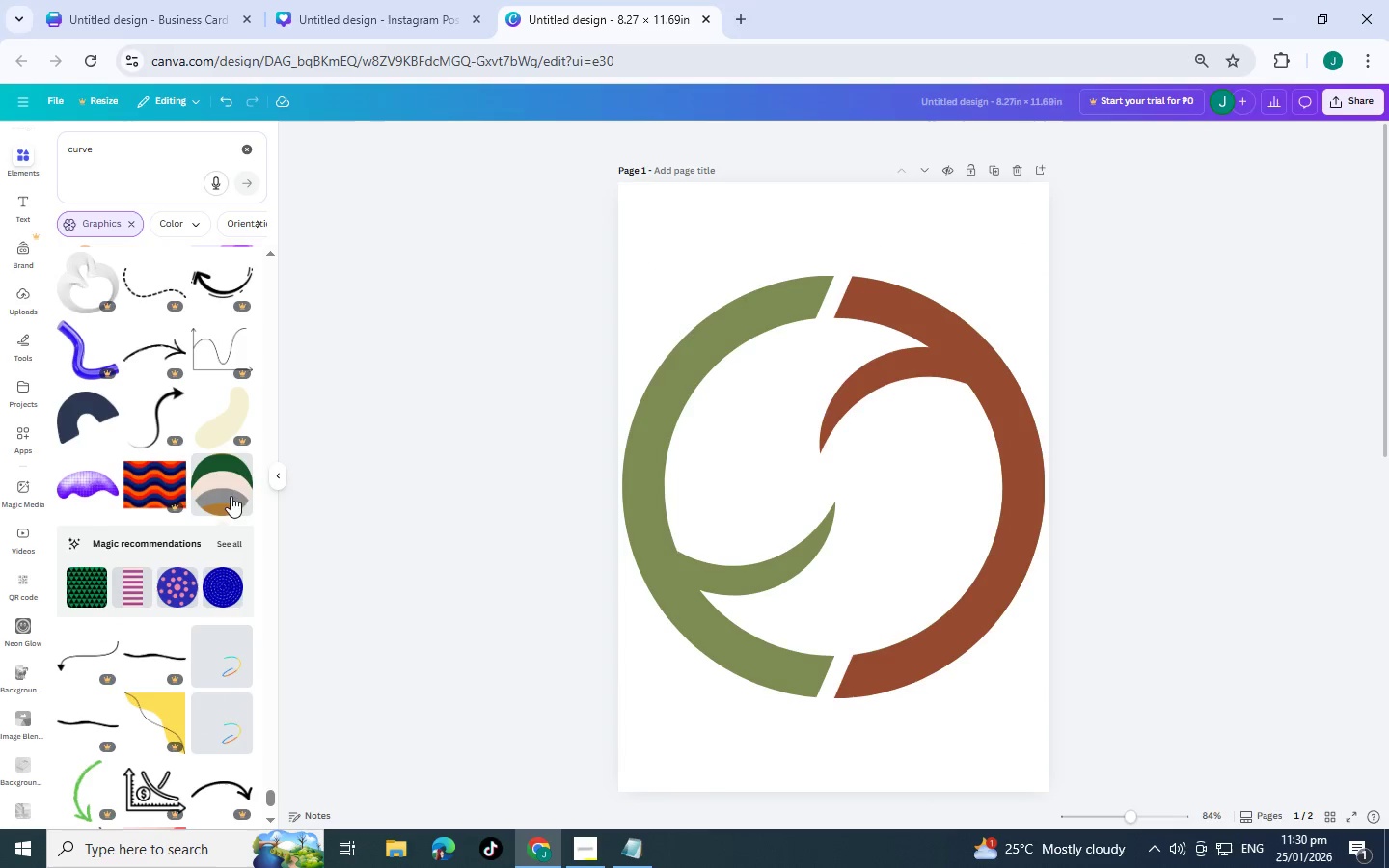 
scroll: coordinate [181, 511], scroll_direction: down, amount: 16.0
 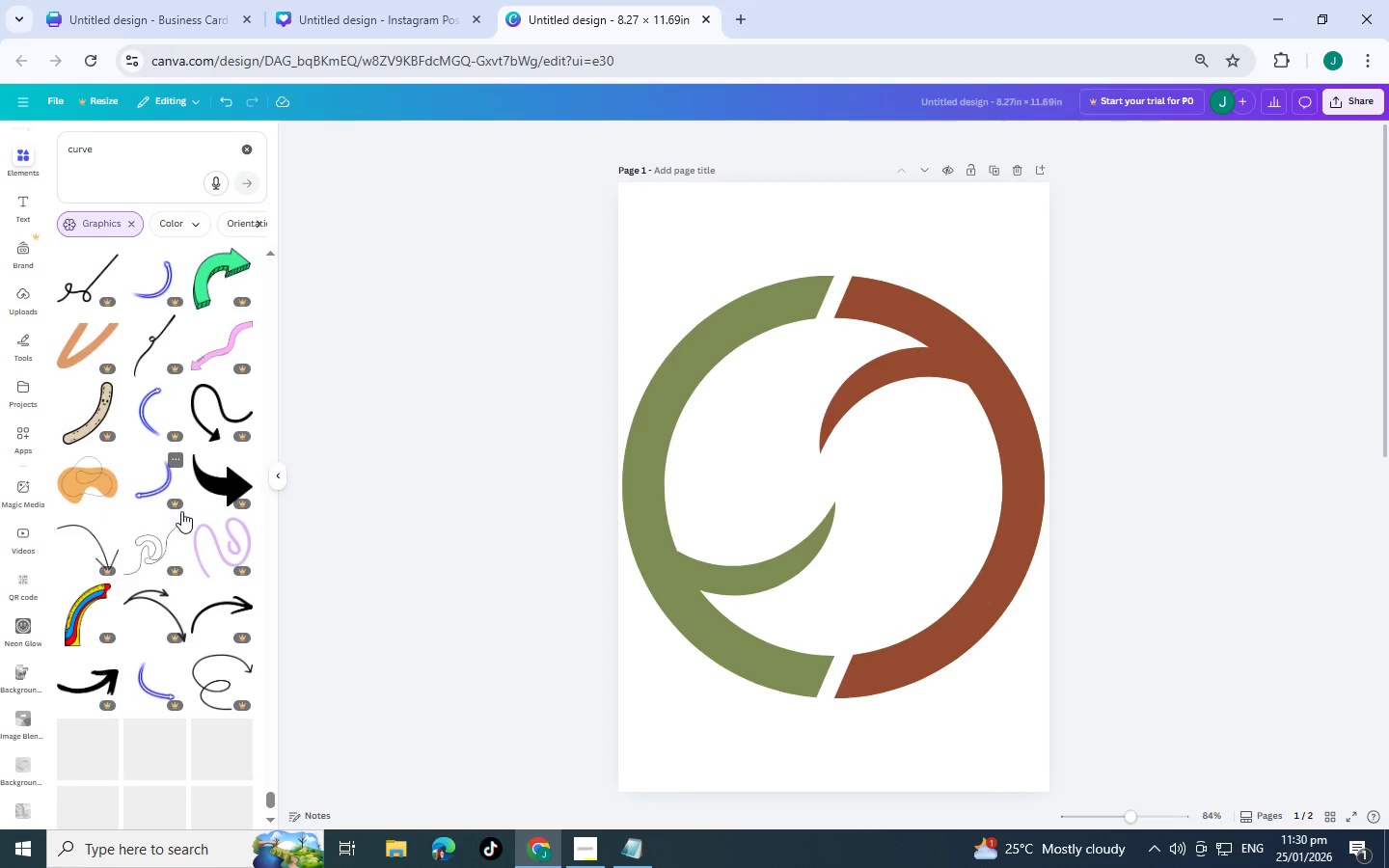 
wait(5.05)
 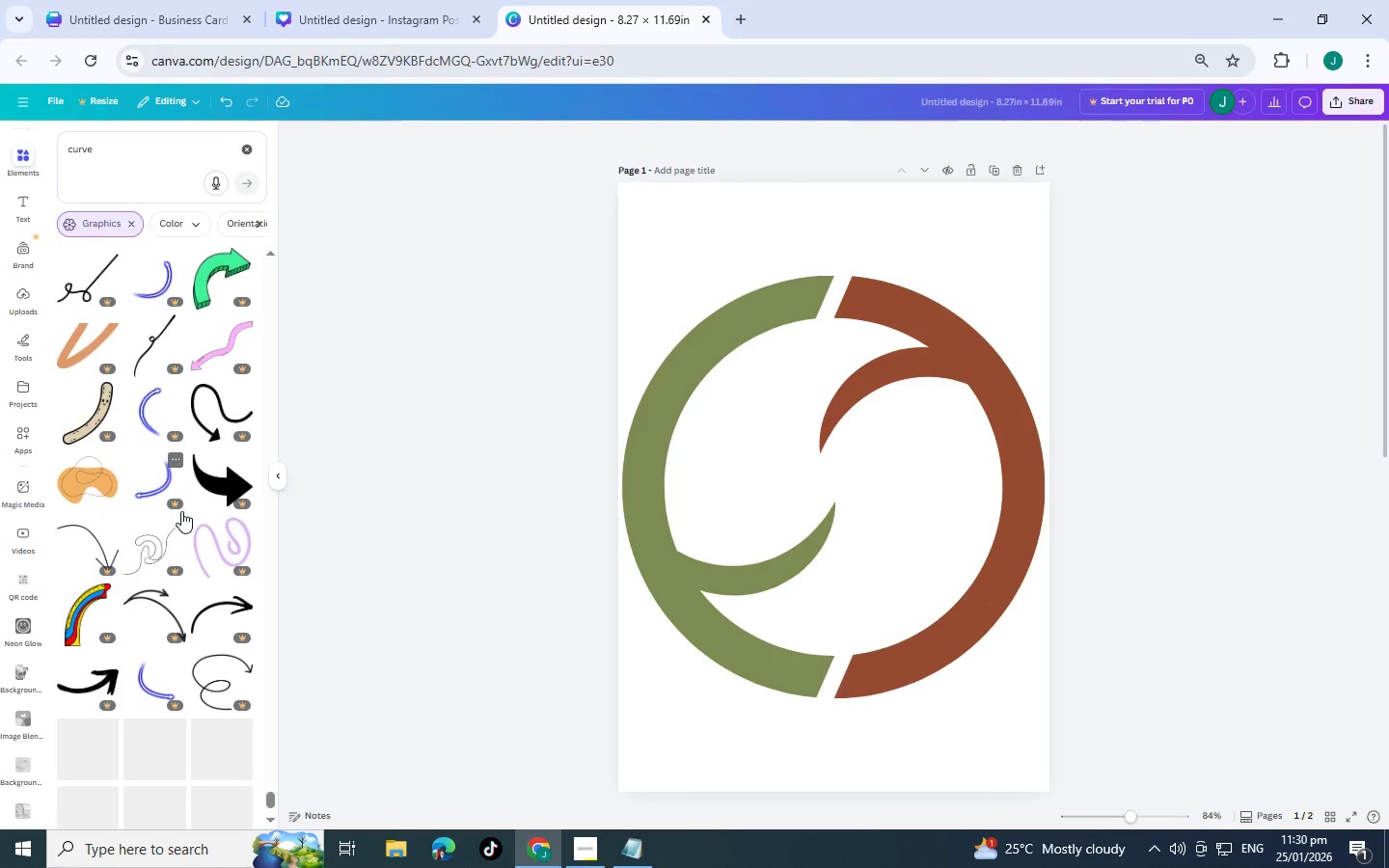 
scroll: coordinate [174, 474], scroll_direction: down, amount: 14.0
 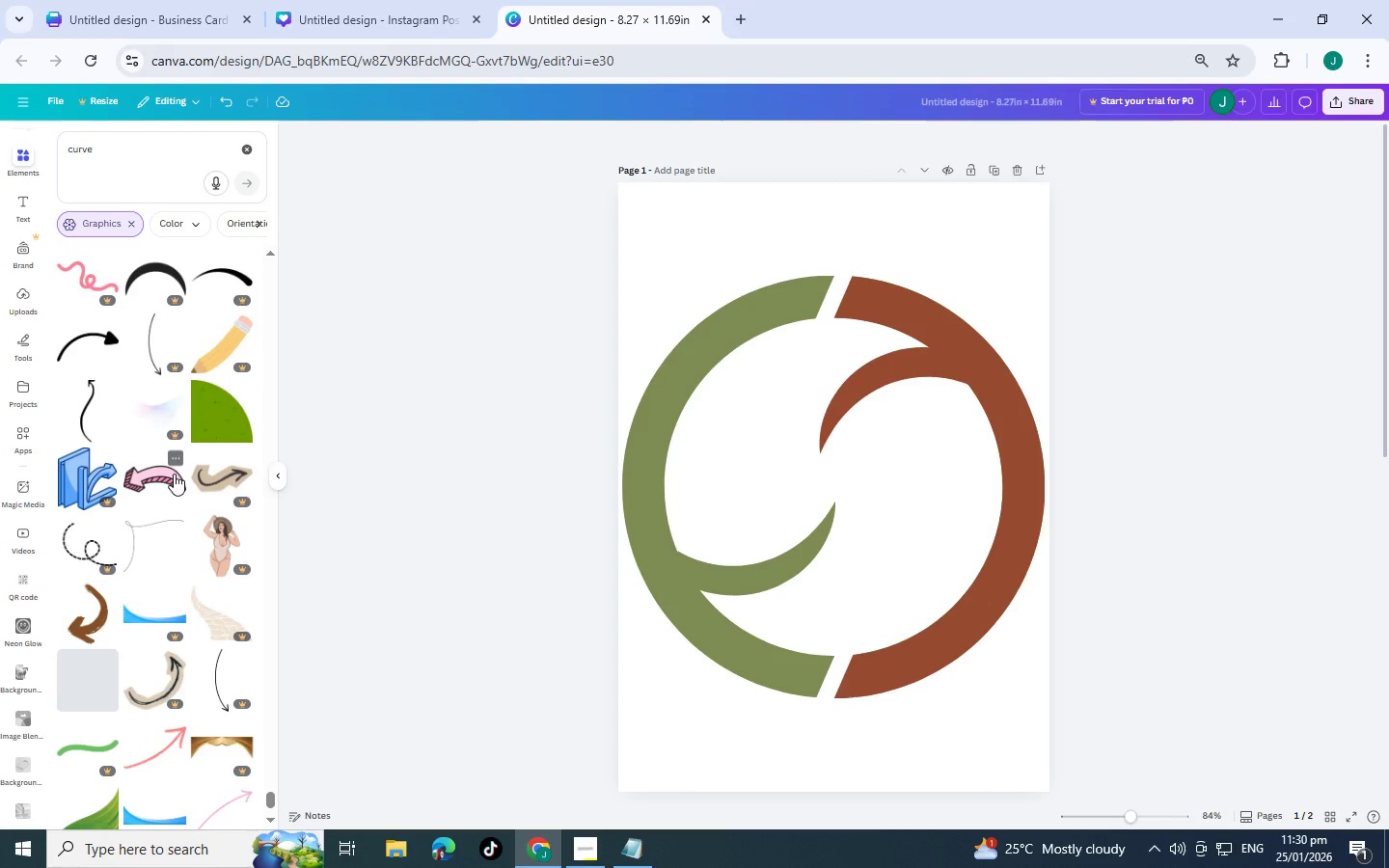 
scroll: coordinate [173, 471], scroll_direction: down, amount: 10.0
 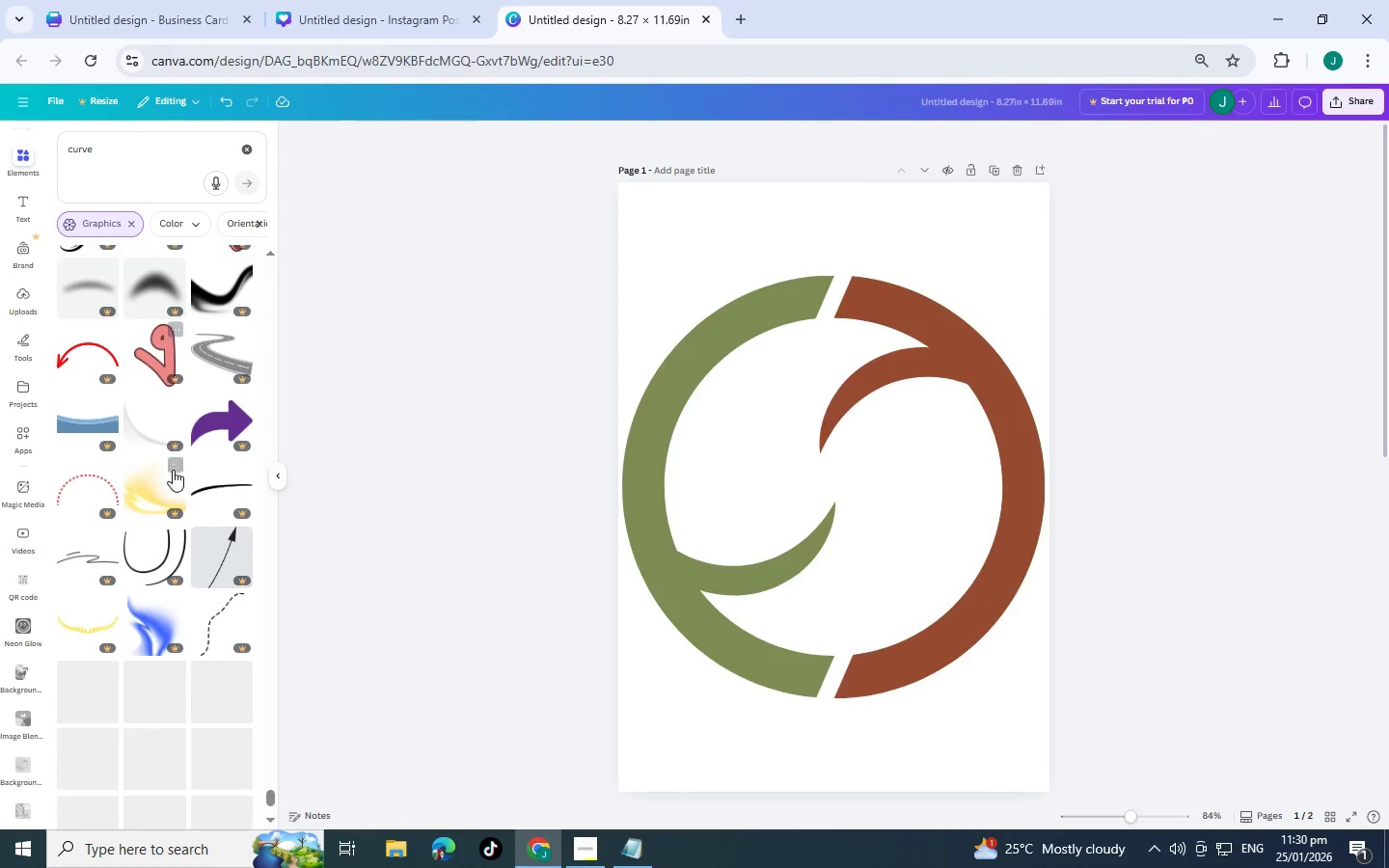 
scroll: coordinate [171, 458], scroll_direction: down, amount: 8.0
 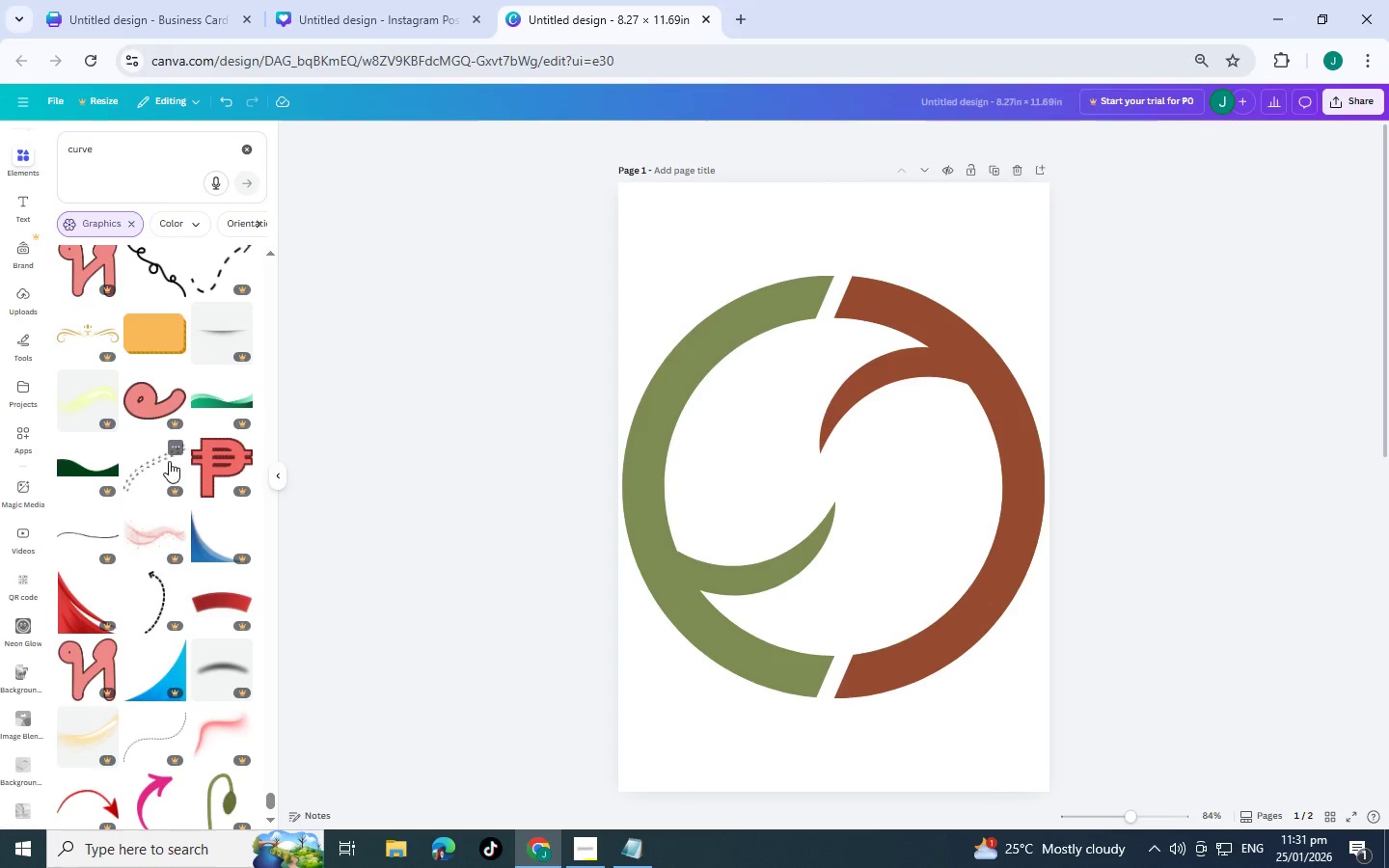 
scroll: coordinate [177, 497], scroll_direction: down, amount: 7.0
 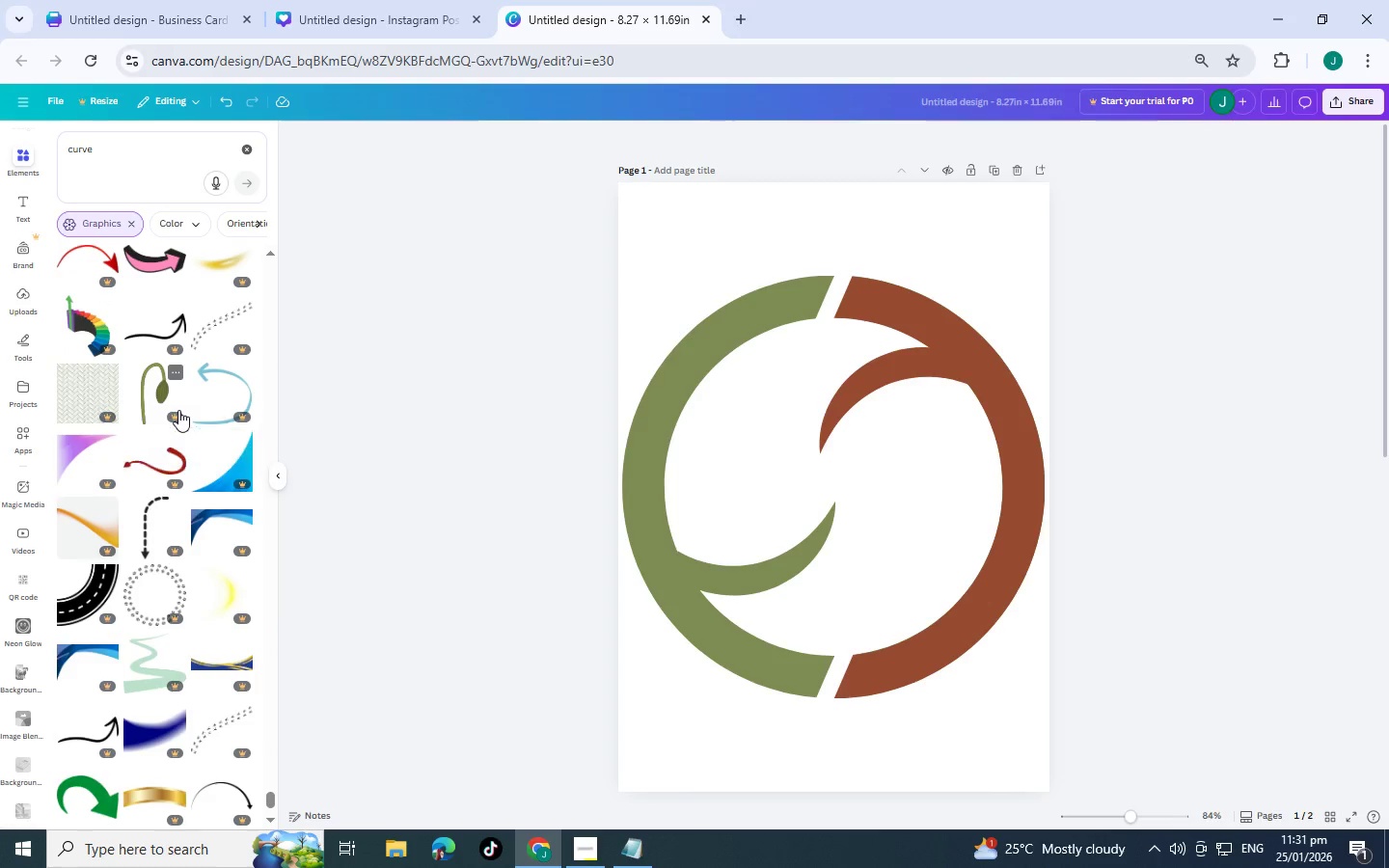 
scroll: coordinate [177, 411], scroll_direction: down, amount: 5.0
 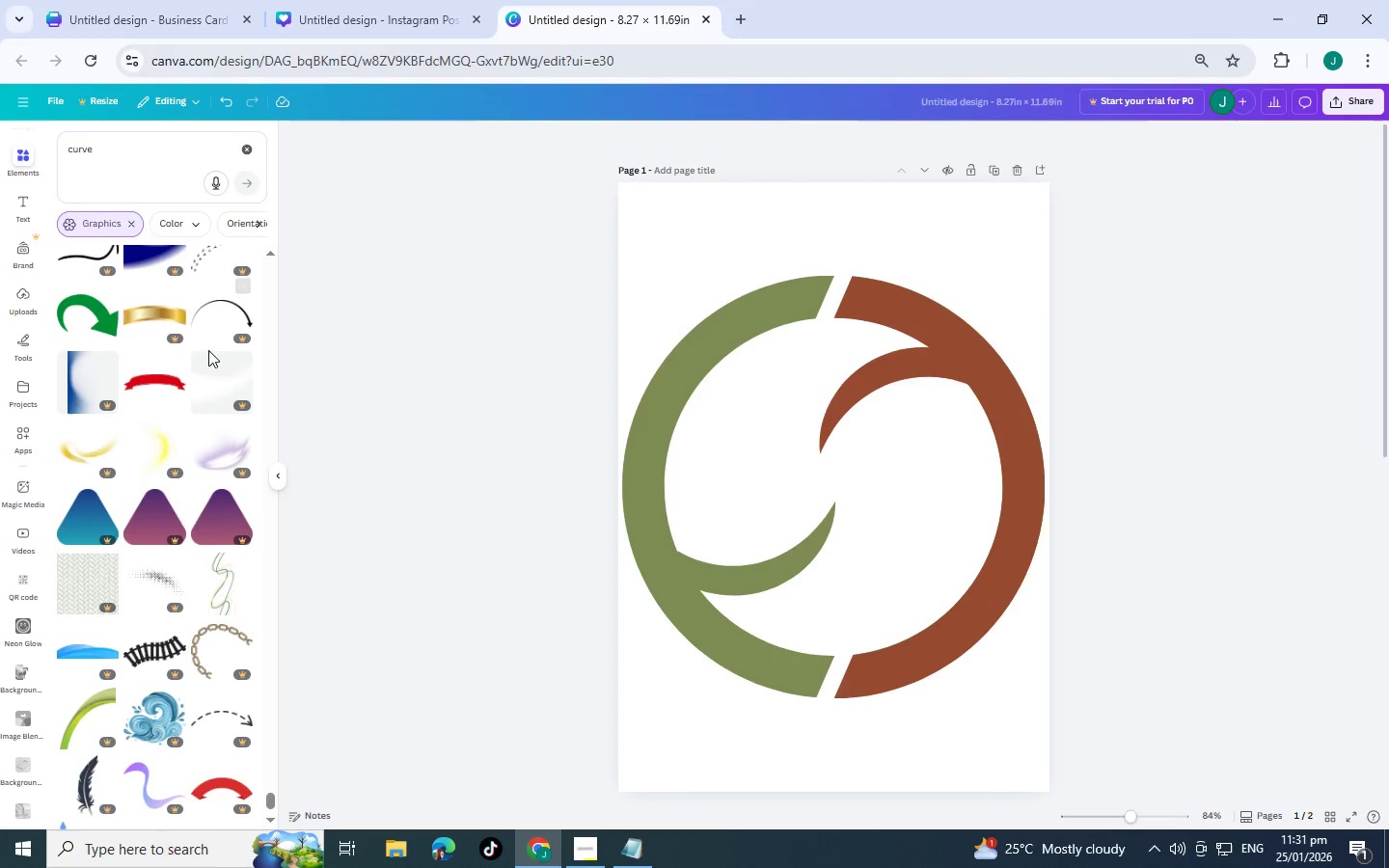 
scroll: coordinate [119, 473], scroll_direction: down, amount: 7.0
 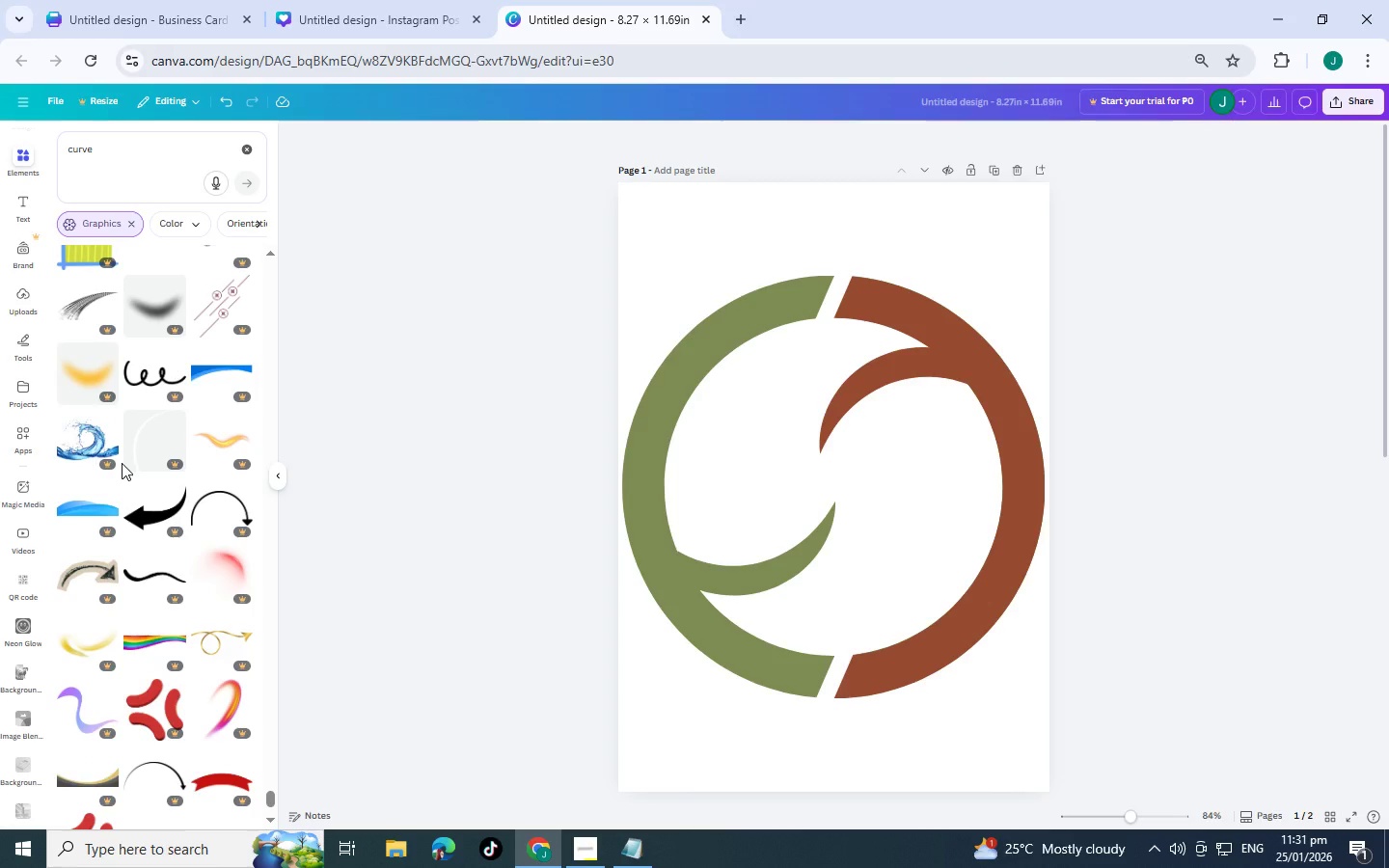 
scroll: coordinate [135, 463], scroll_direction: down, amount: 5.0
 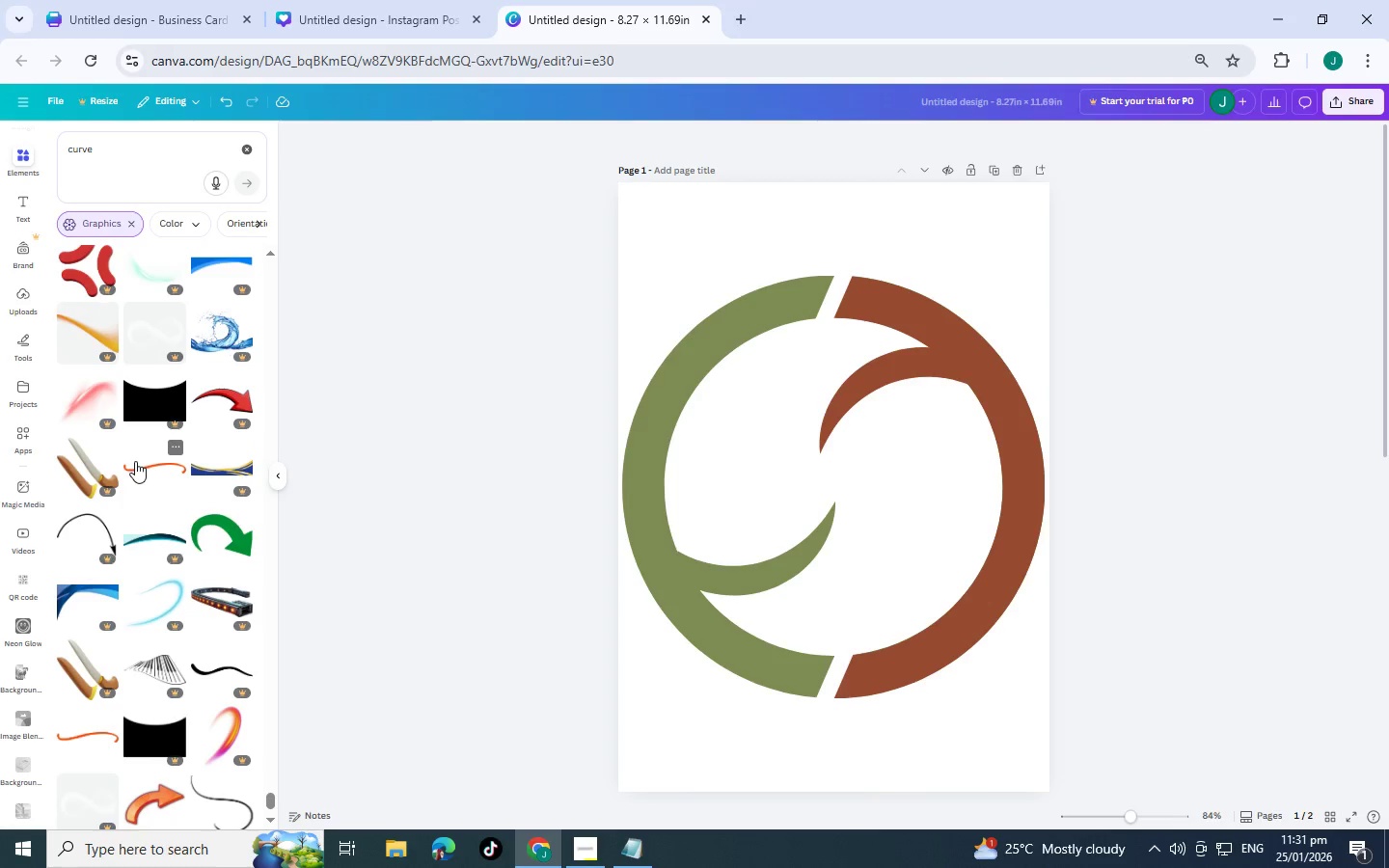 
scroll: coordinate [135, 462], scroll_direction: down, amount: 5.0
 